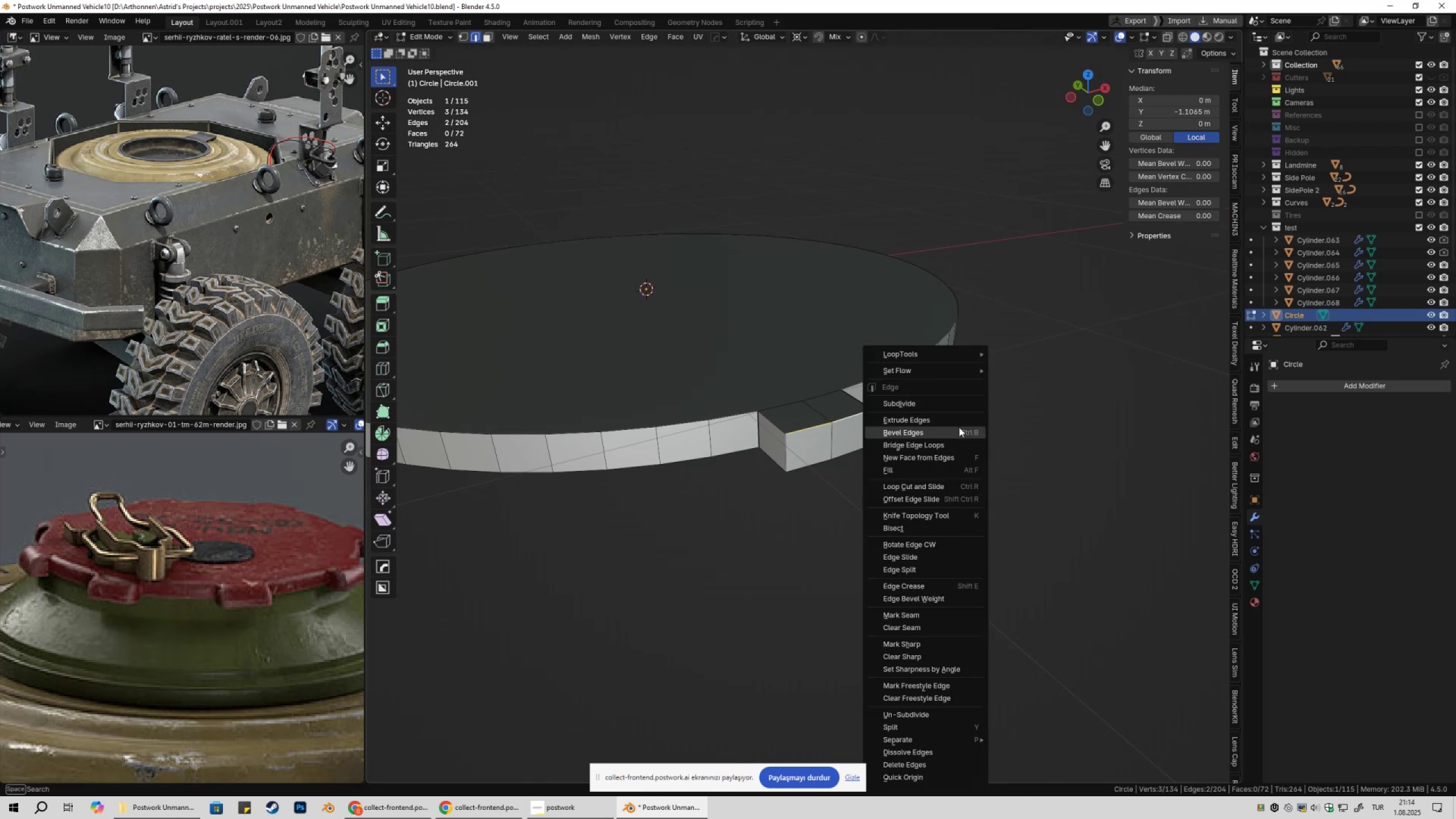 
left_click([960, 429])
 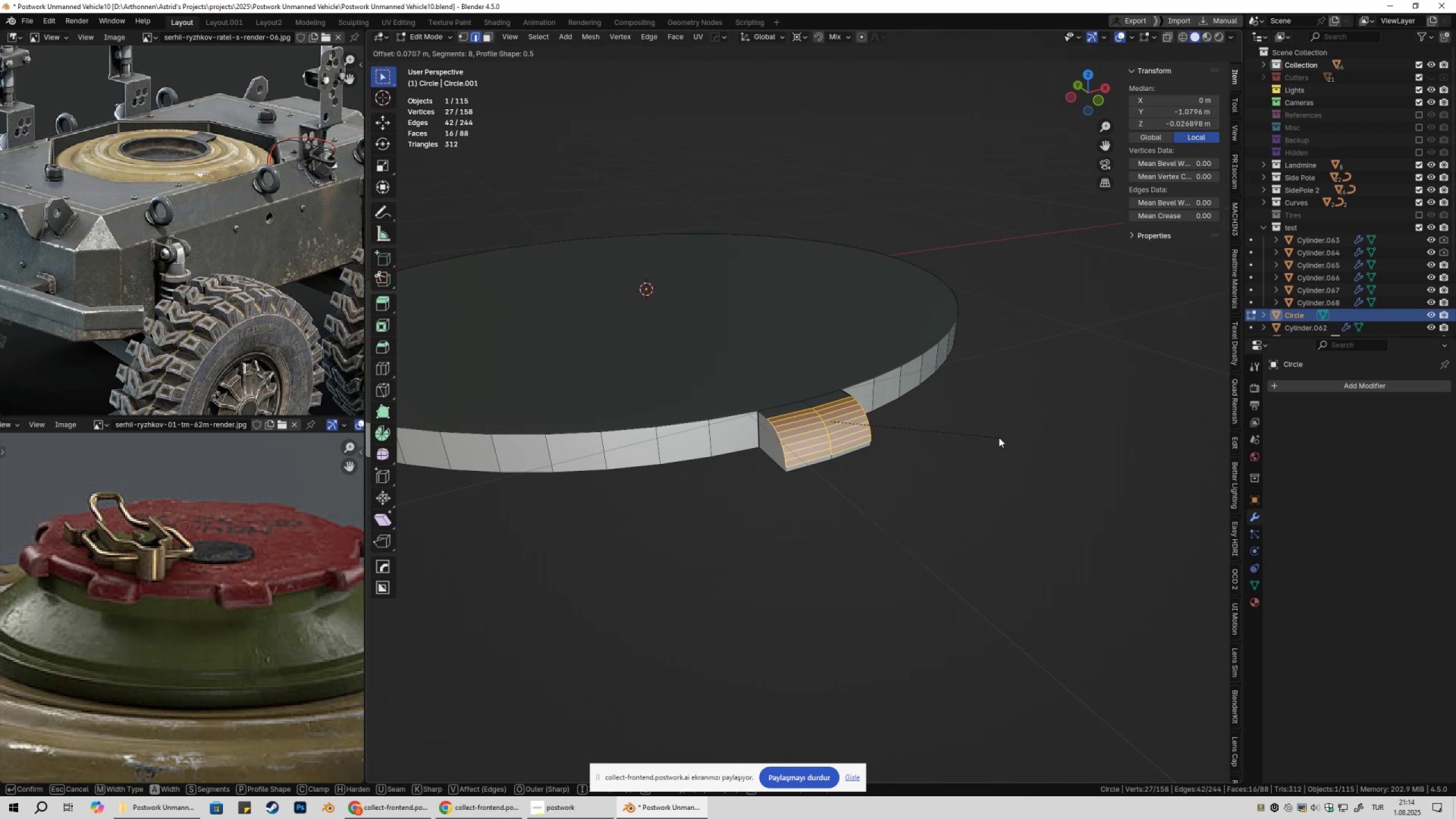 
left_click([994, 436])
 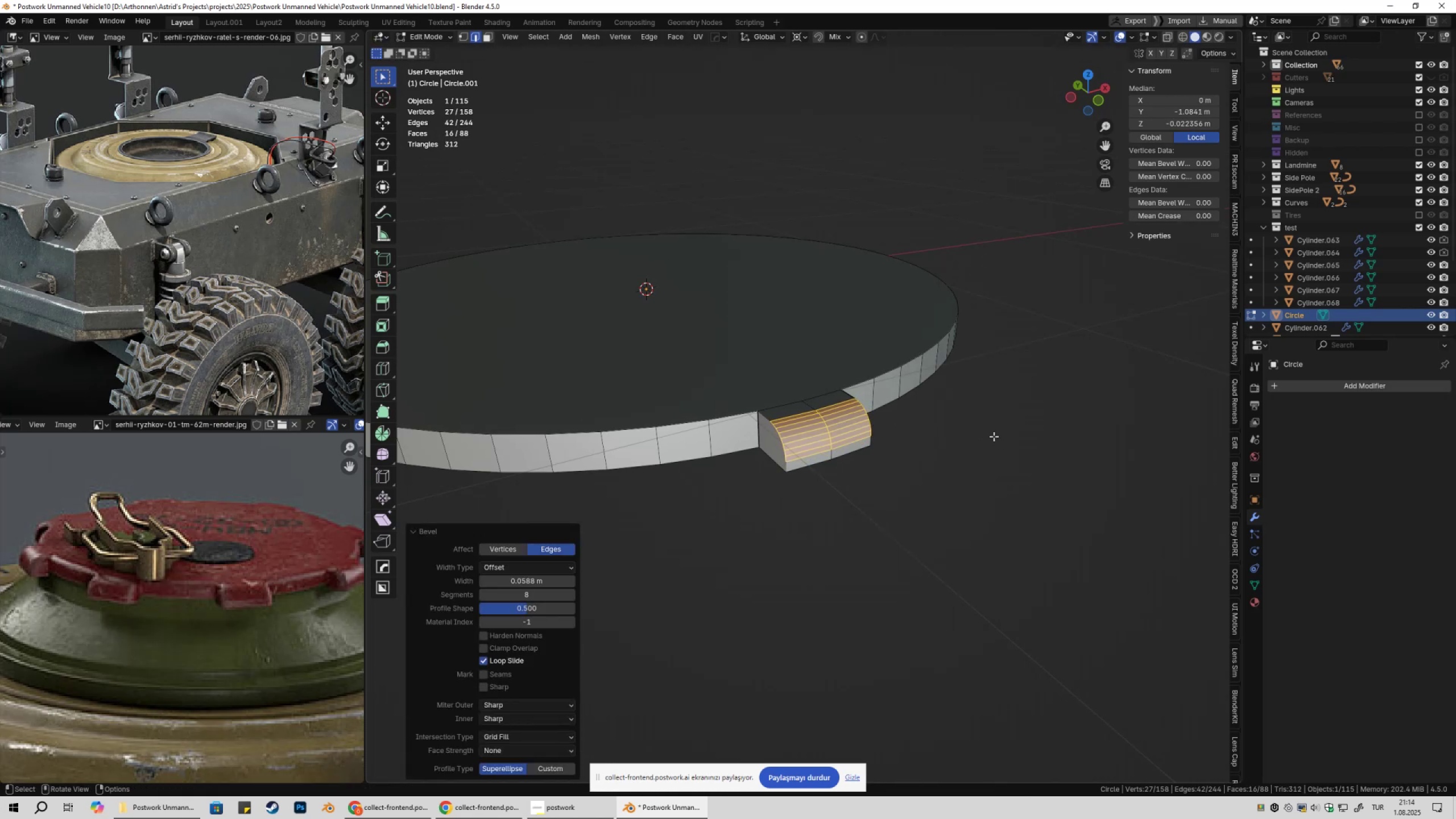 
key(Tab)
 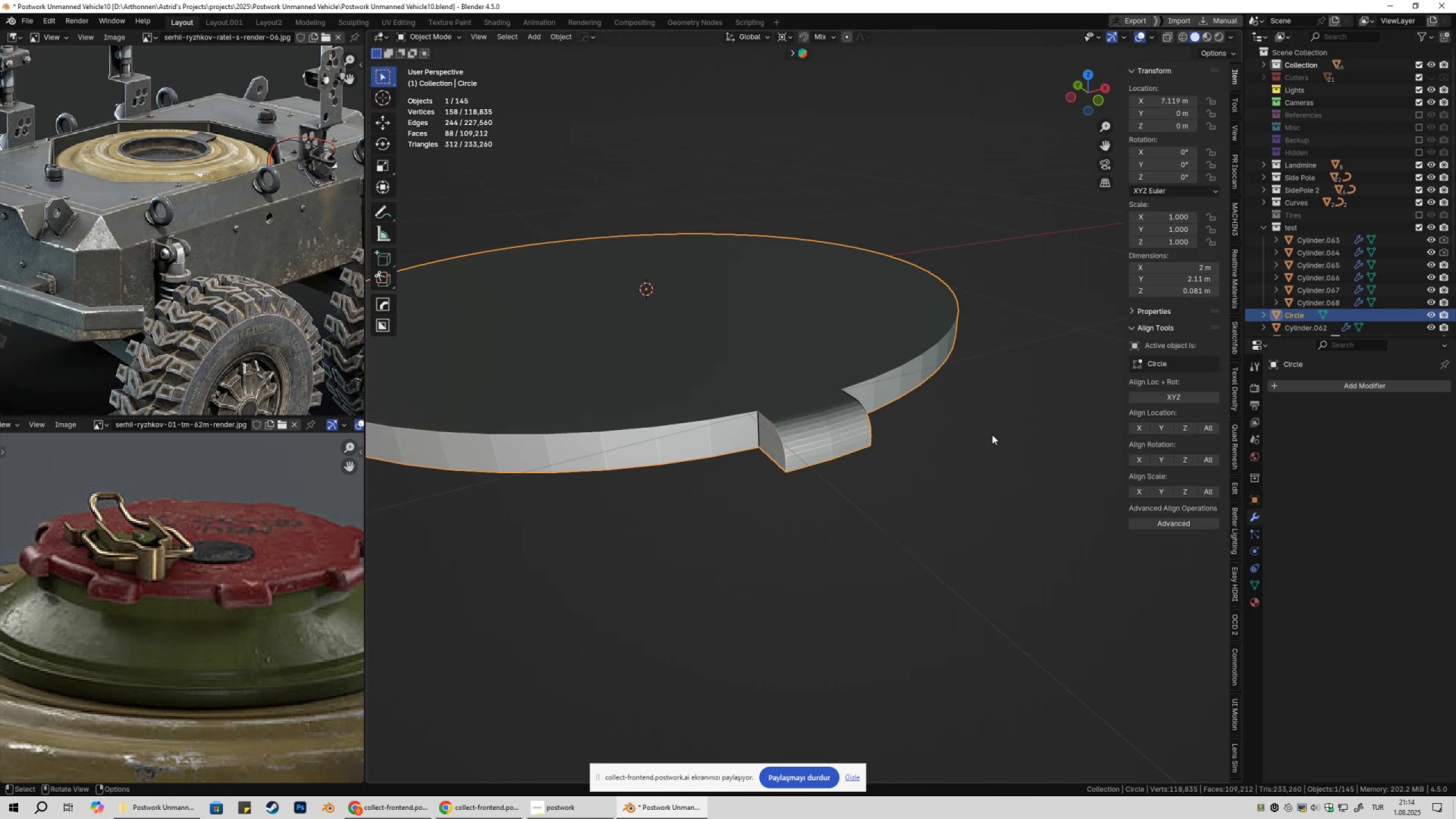 
right_click([988, 435])
 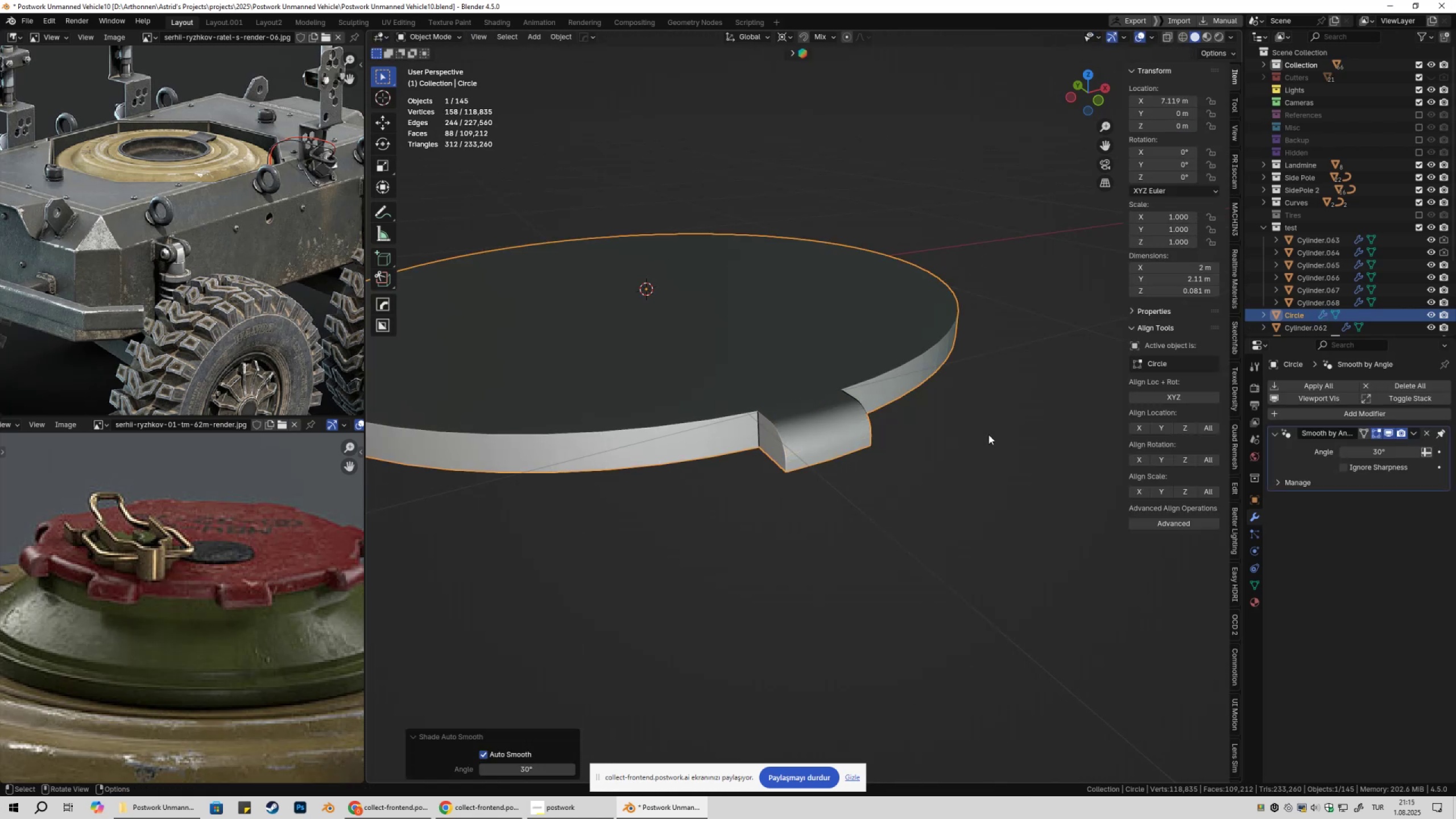 
double_click([988, 435])
 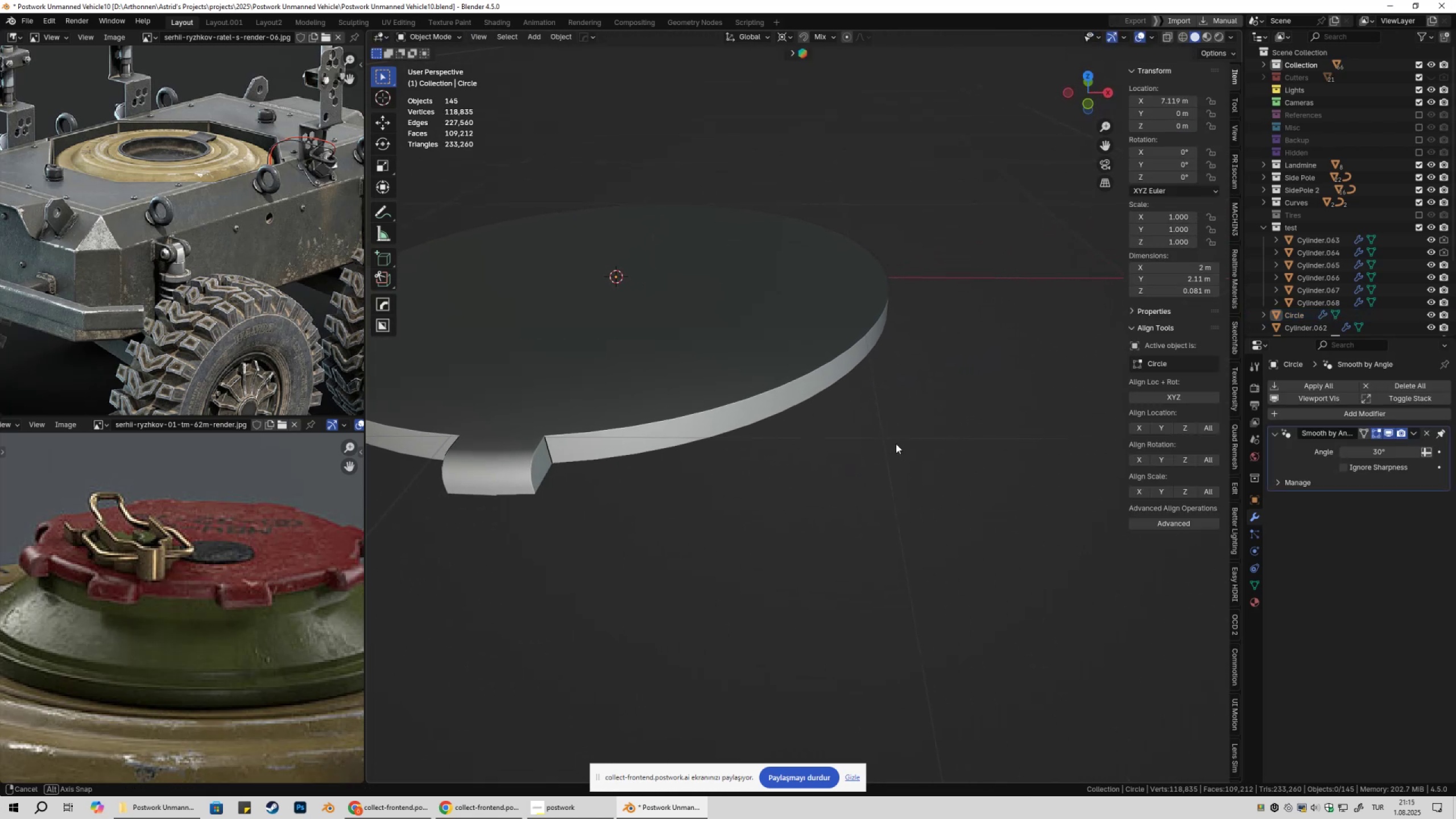 
hold_key(key=ShiftLeft, duration=0.75)
 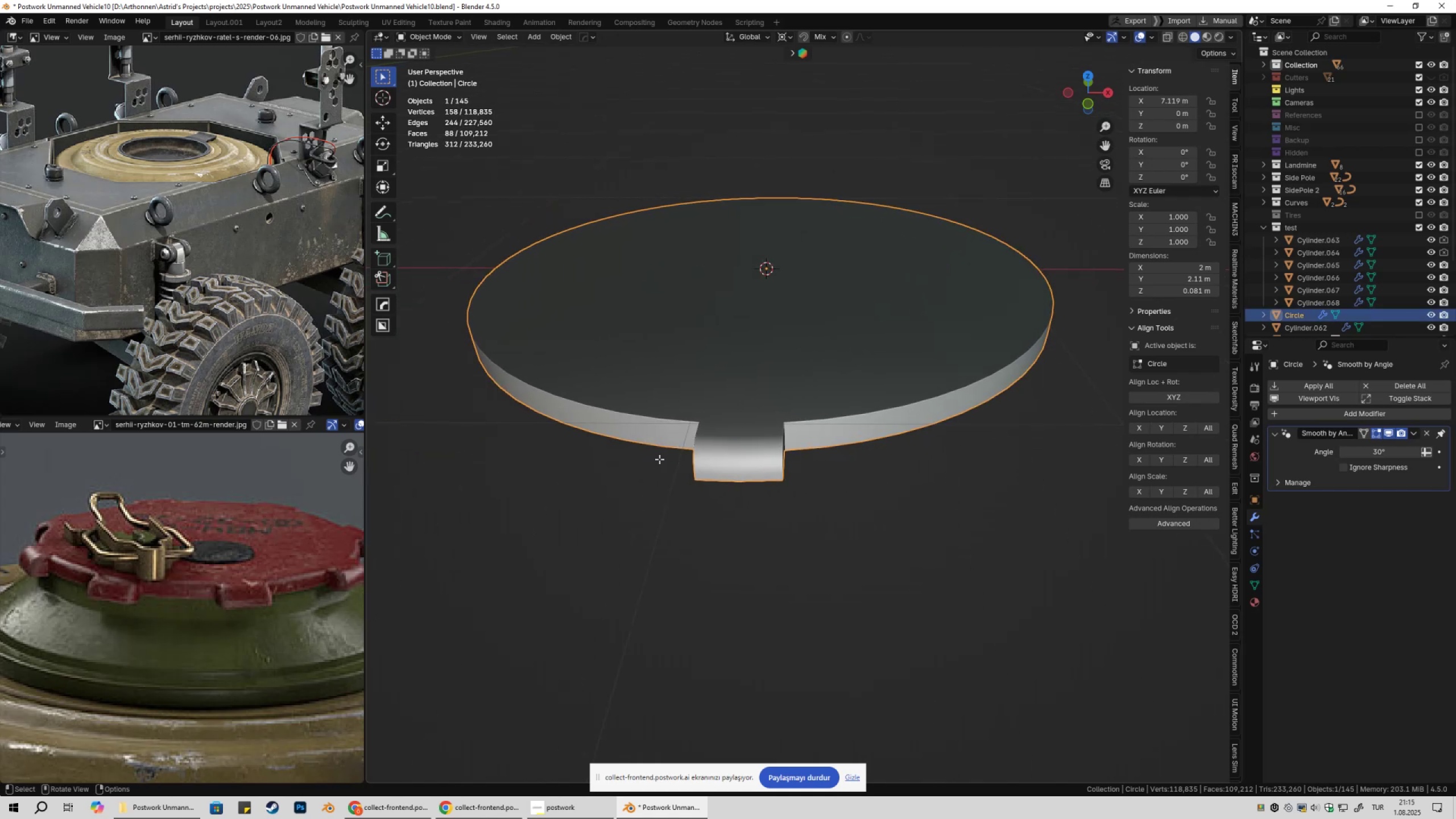 
key(Tab)
 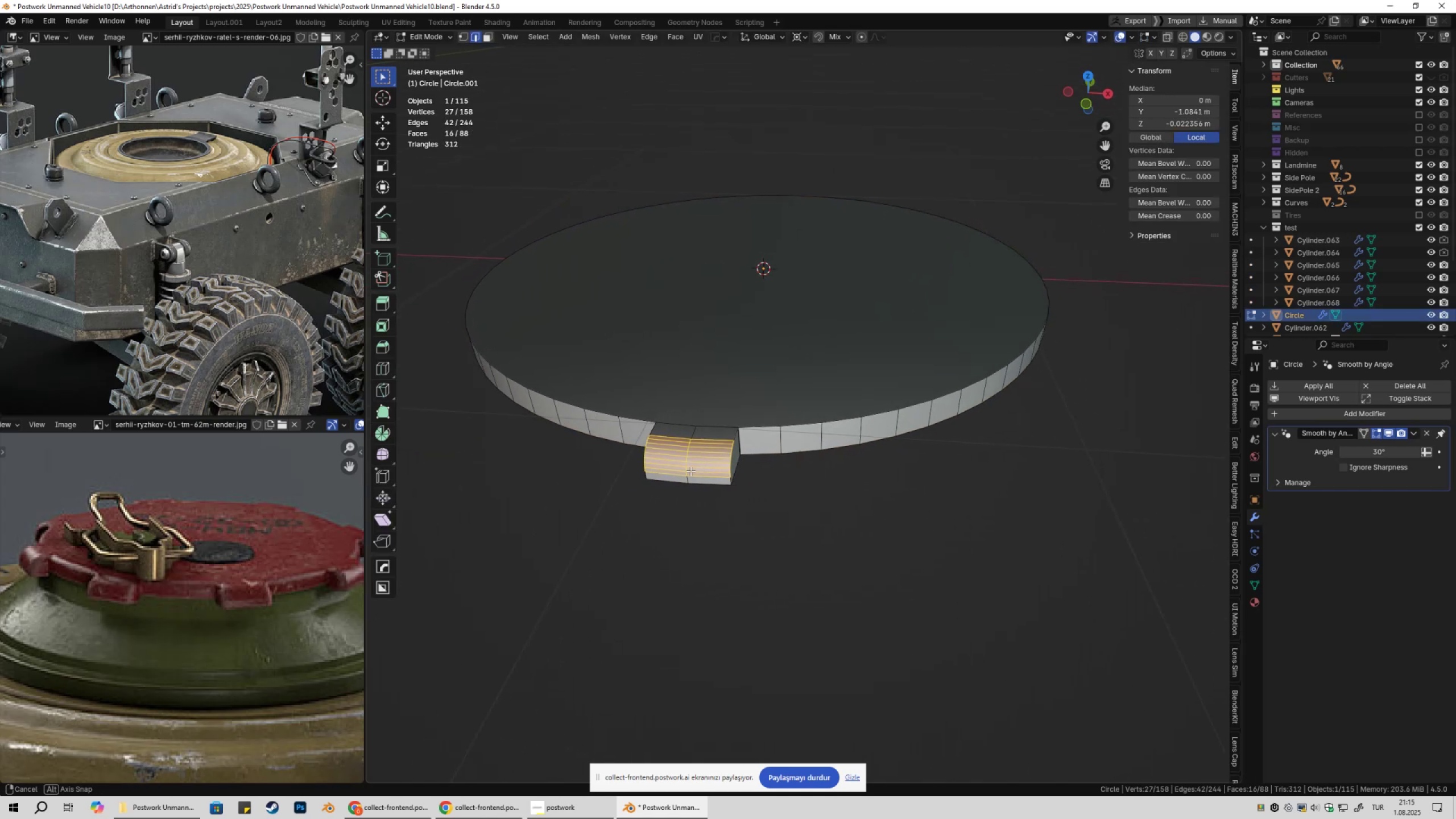 
scroll: coordinate [690, 471], scroll_direction: up, amount: 1.0
 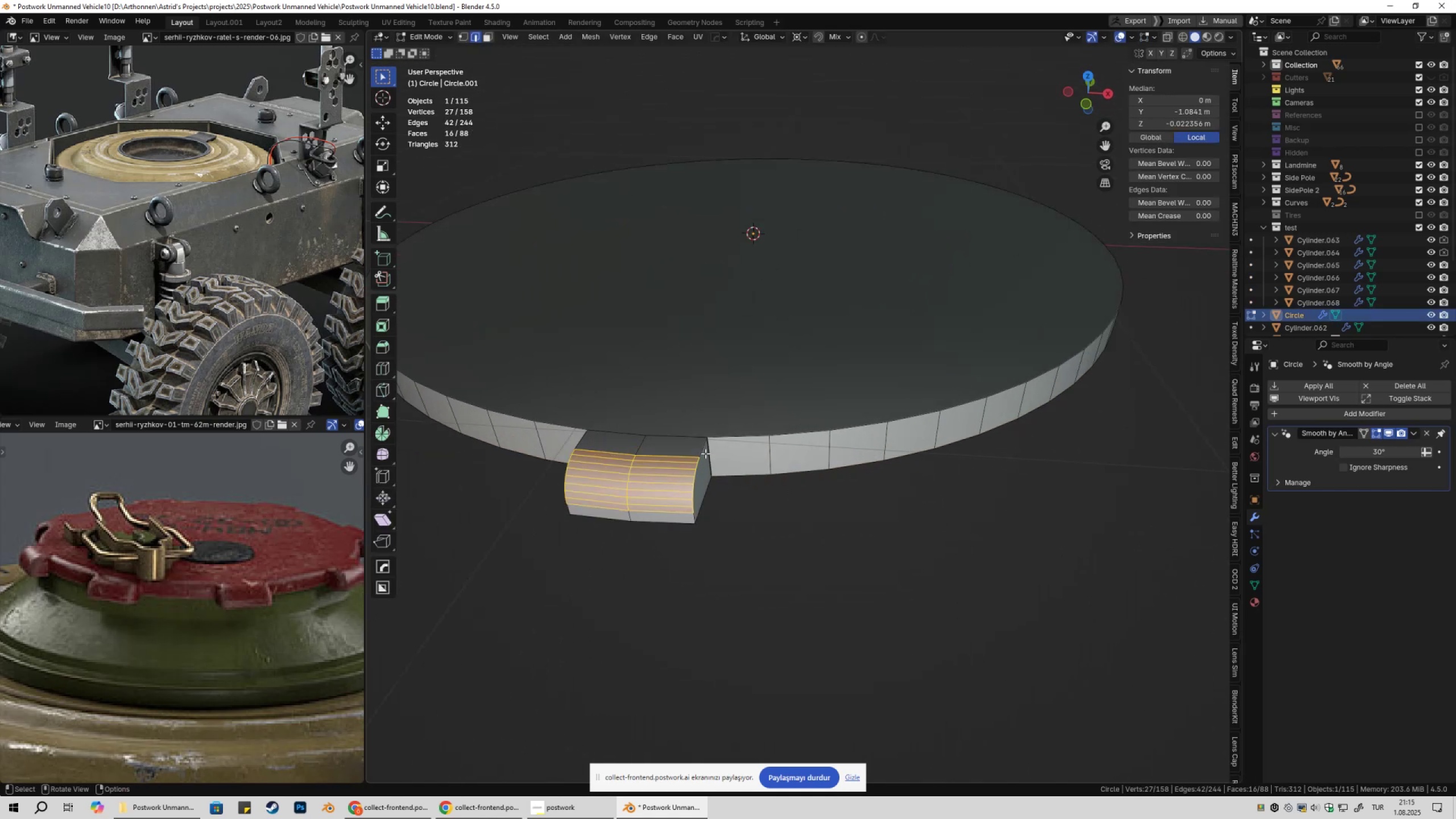 
left_click([705, 452])
 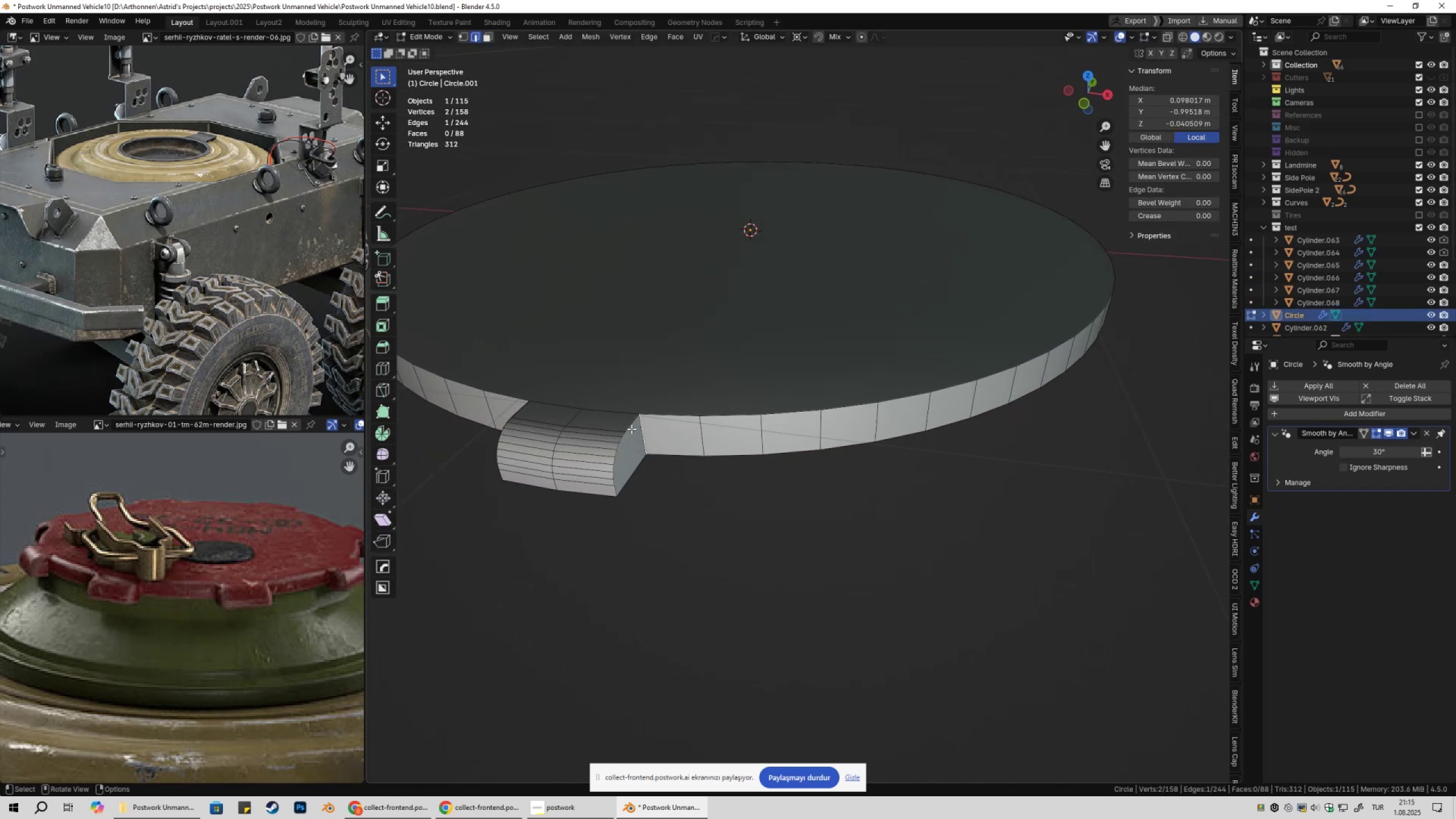 
left_click([630, 428])
 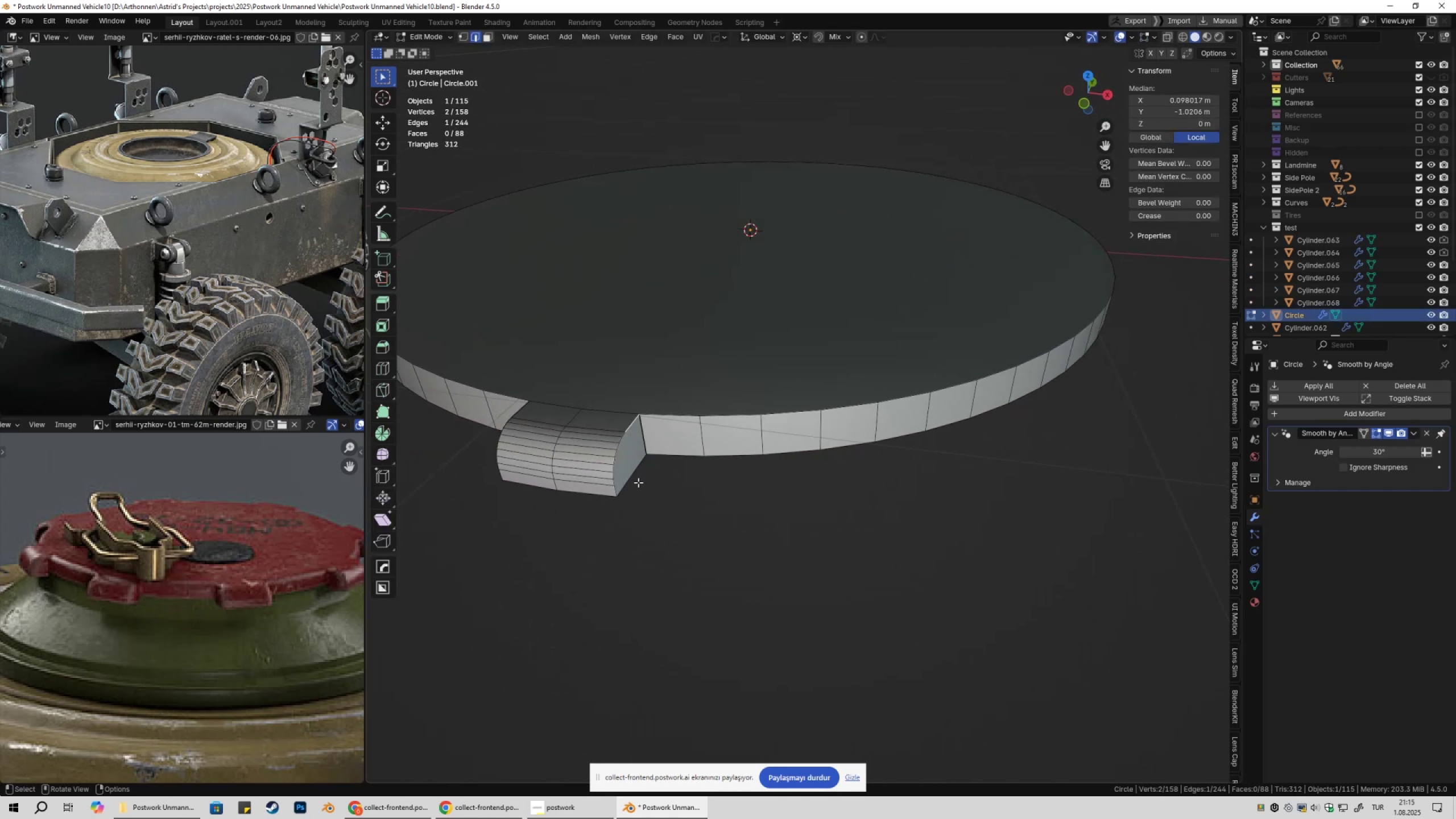 
hold_key(key=ControlLeft, duration=0.59)
 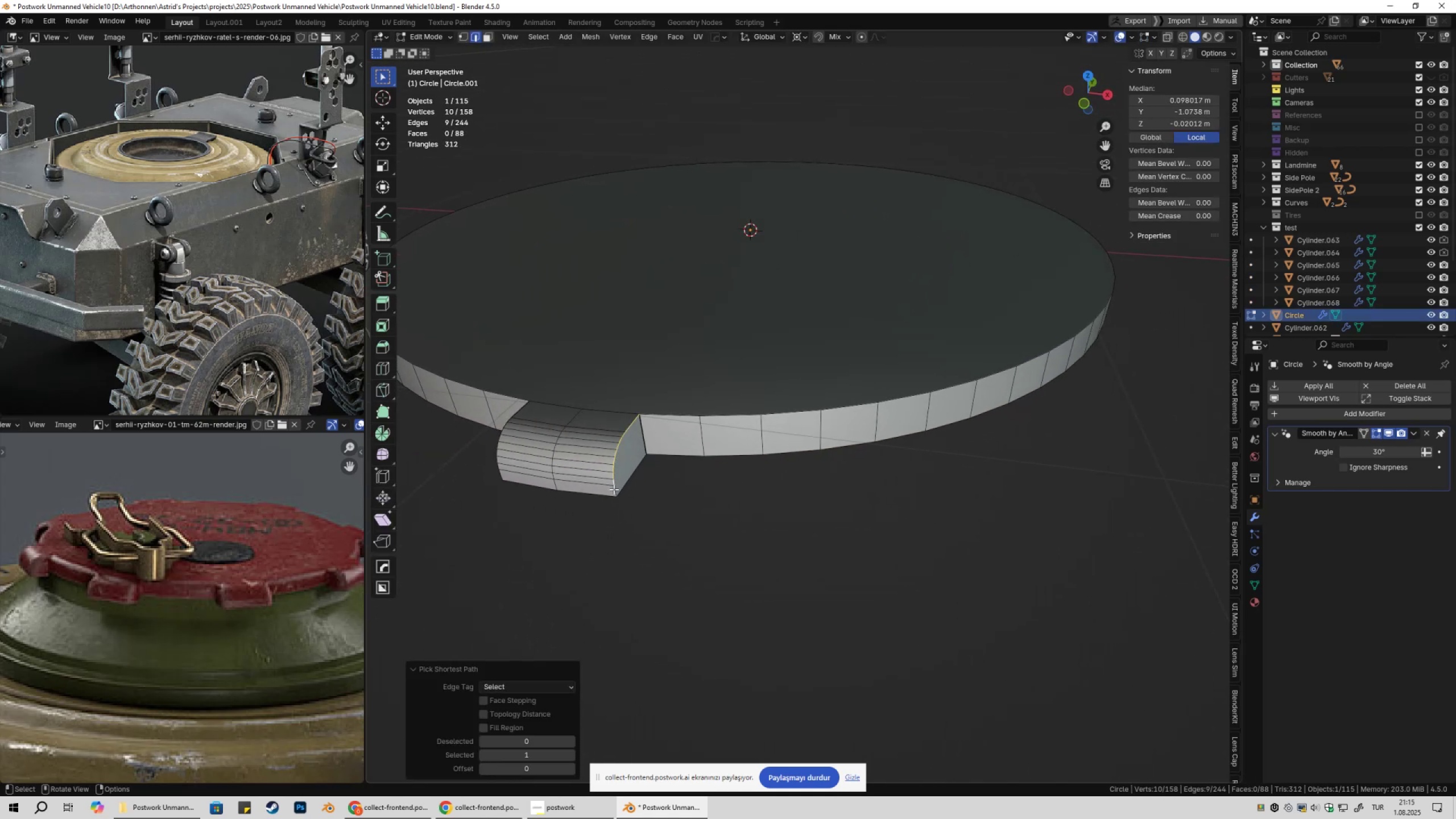 
left_click([614, 489])
 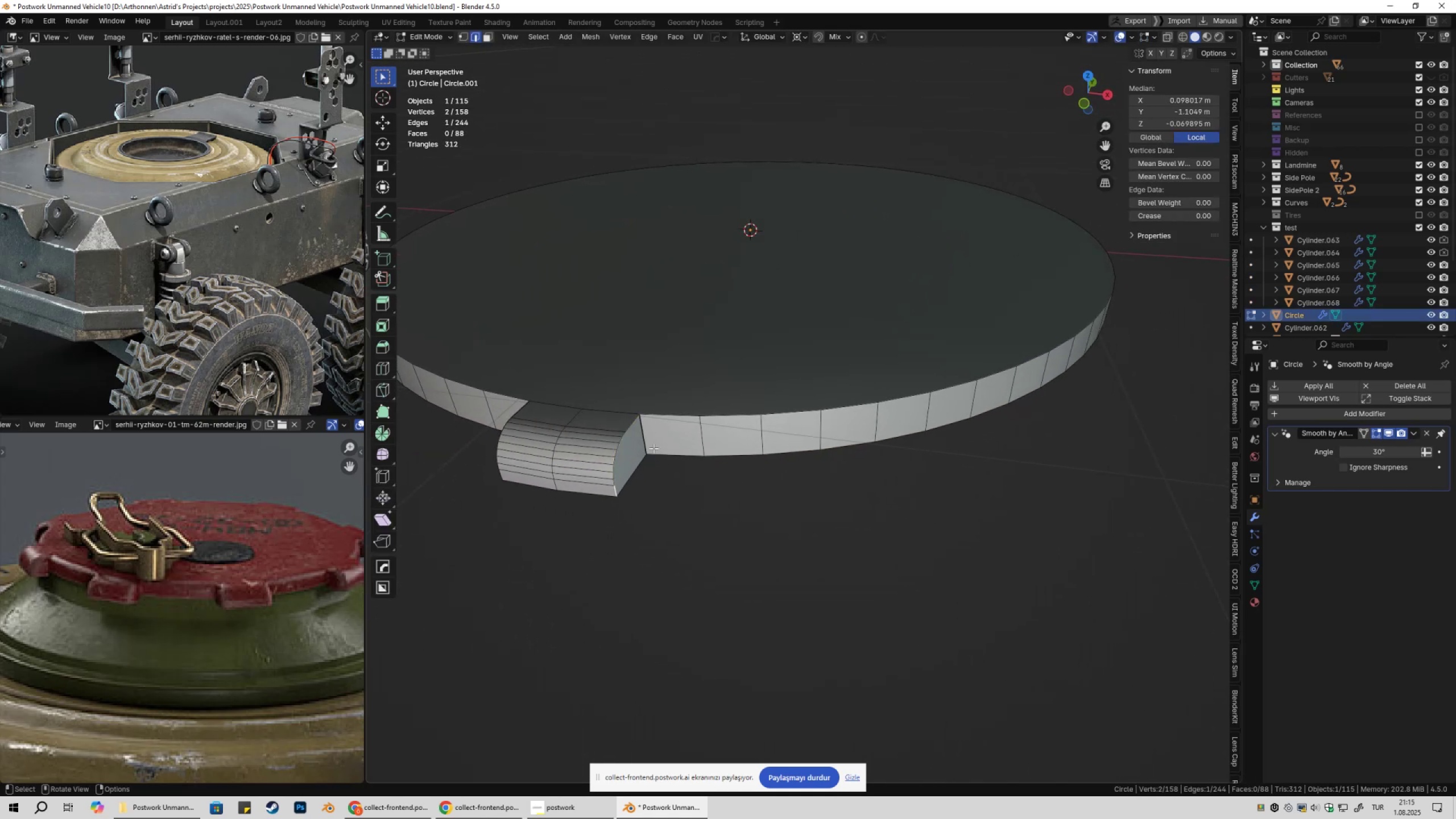 
hold_key(key=ControlLeft, duration=0.48)
 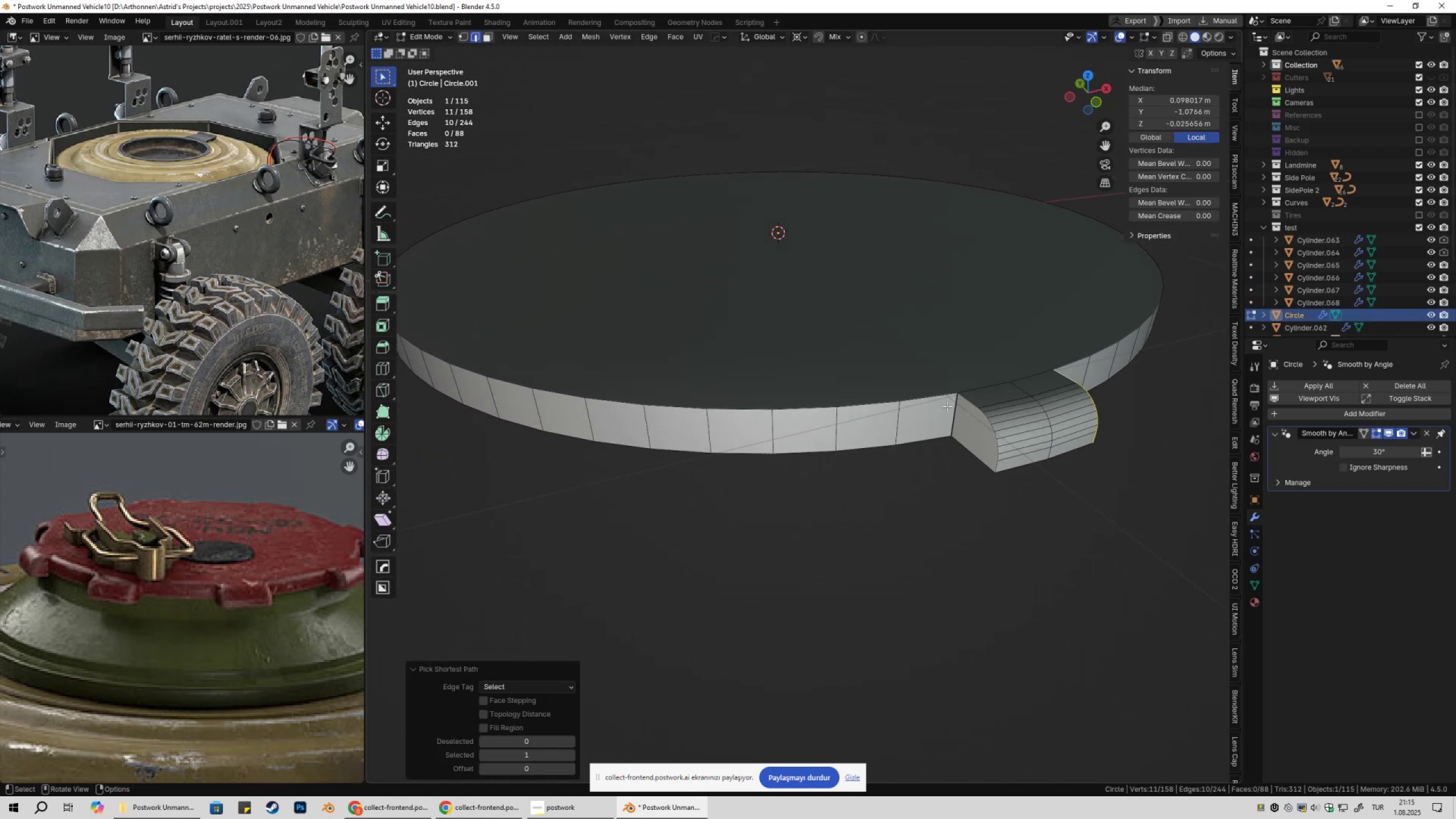 
hold_key(key=ShiftLeft, duration=0.37)
left_click([970, 403])
 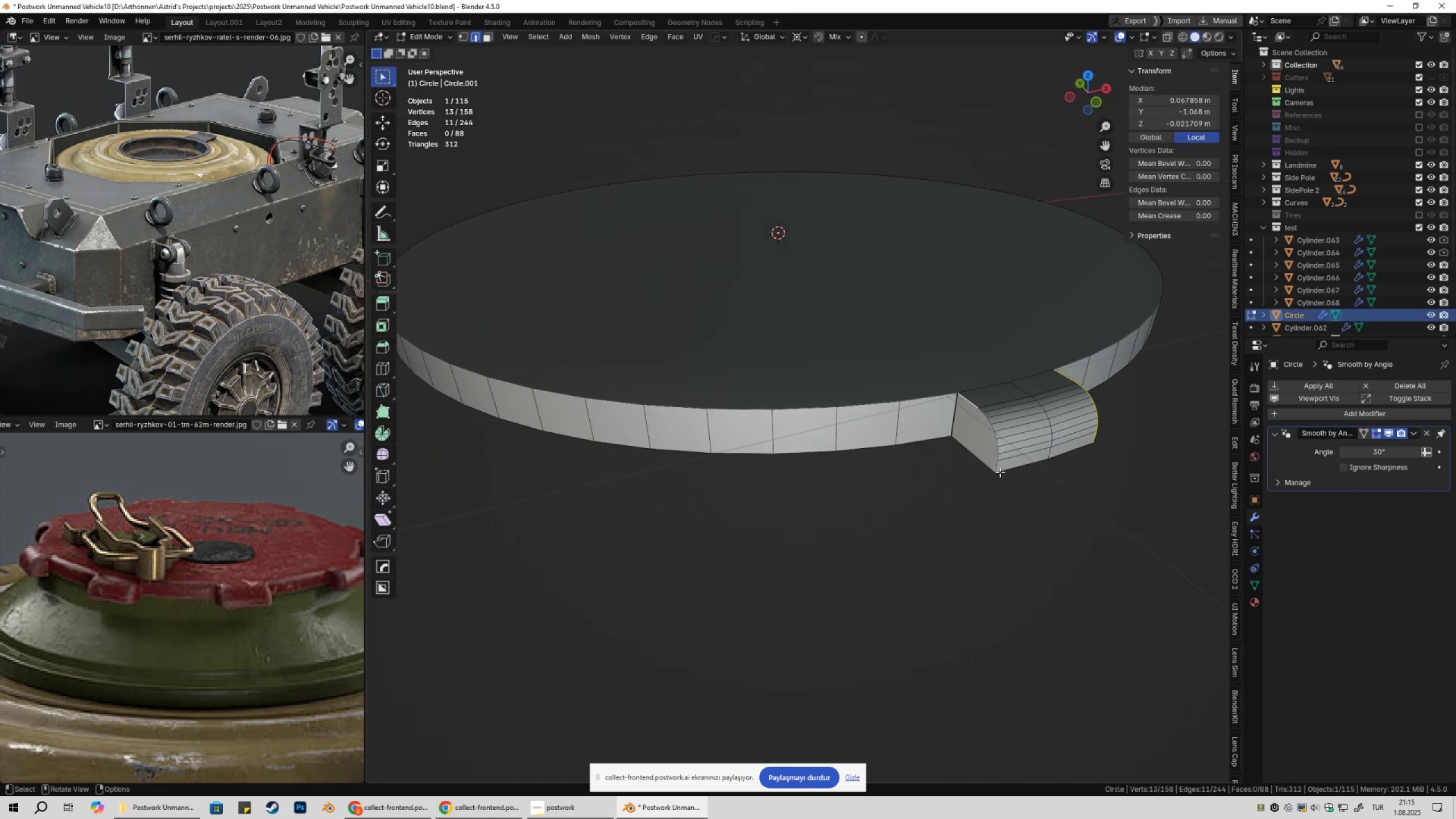 
hold_key(key=ControlLeft, duration=0.6)
 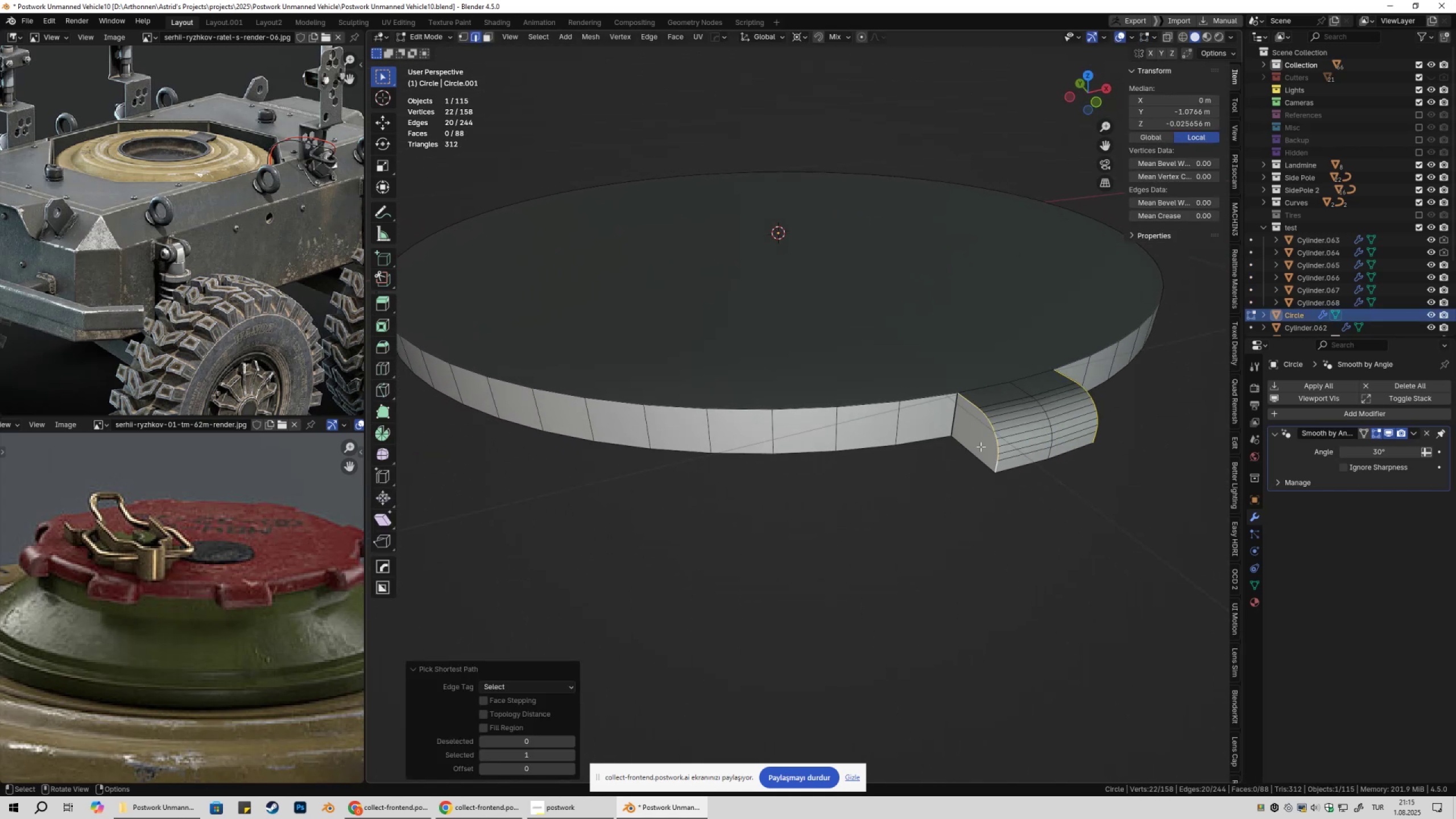 
hold_key(key=ShiftLeft, duration=0.32)
 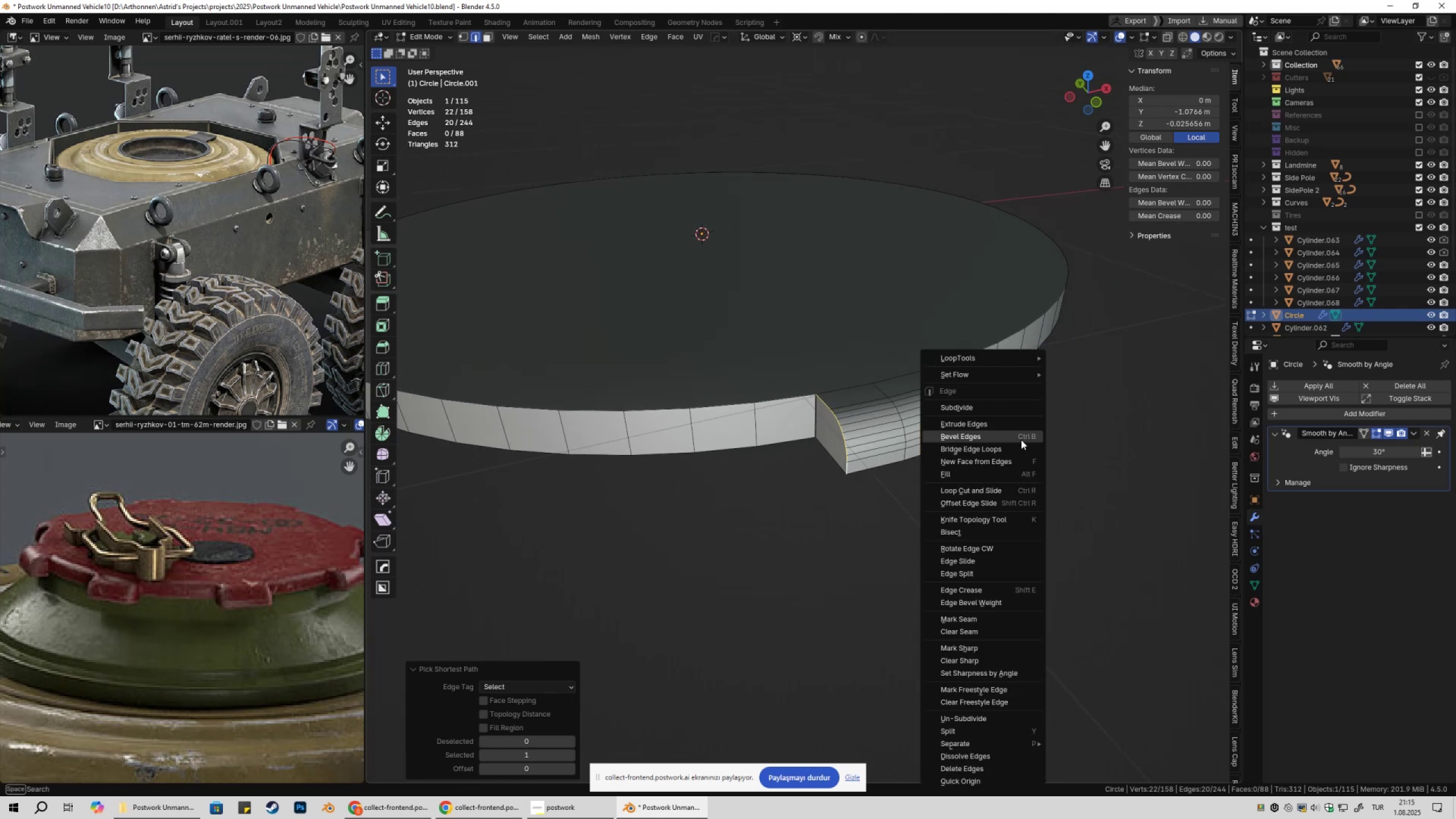 
left_click([1021, 440])
 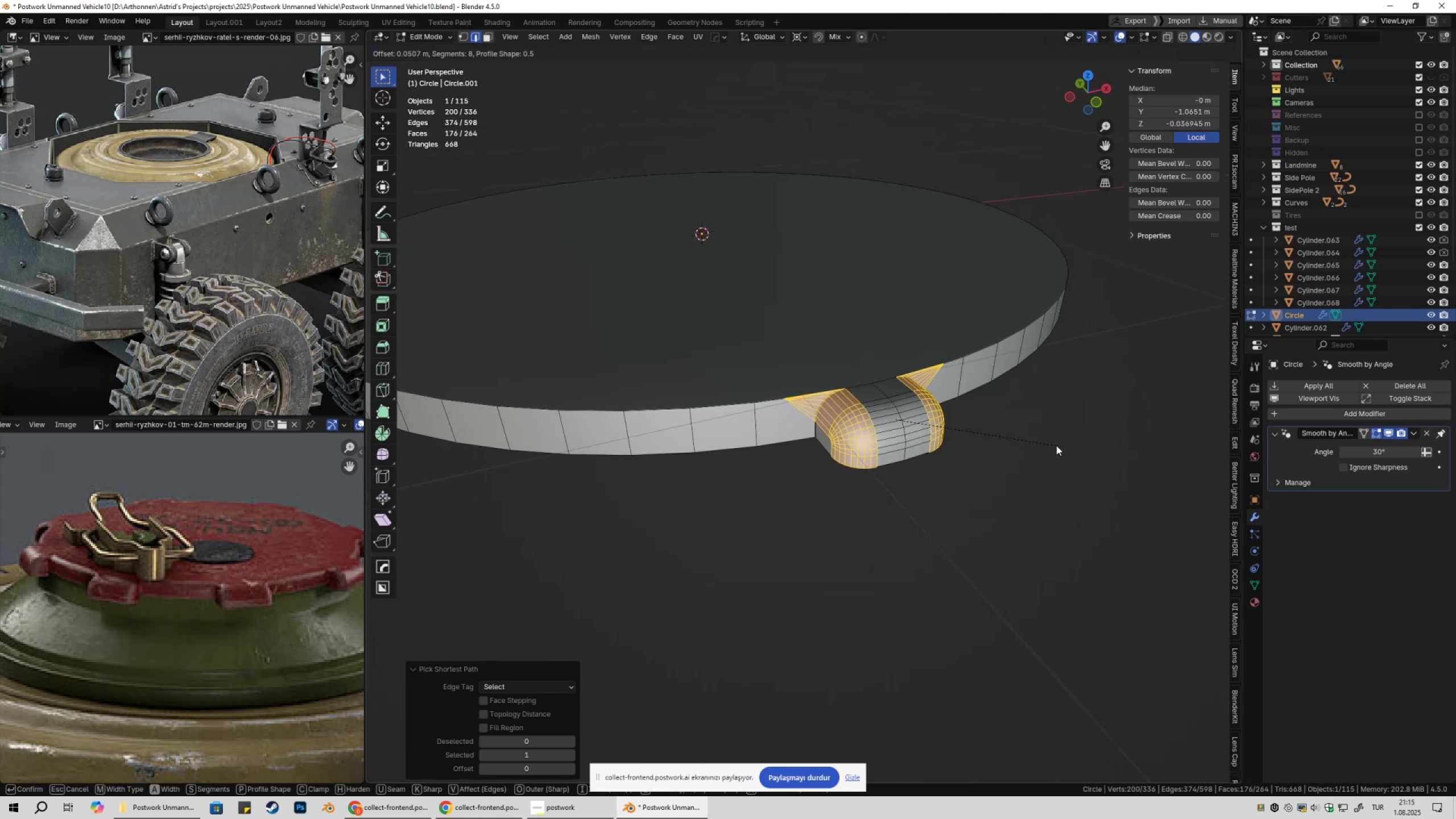 
left_click([1054, 446])
 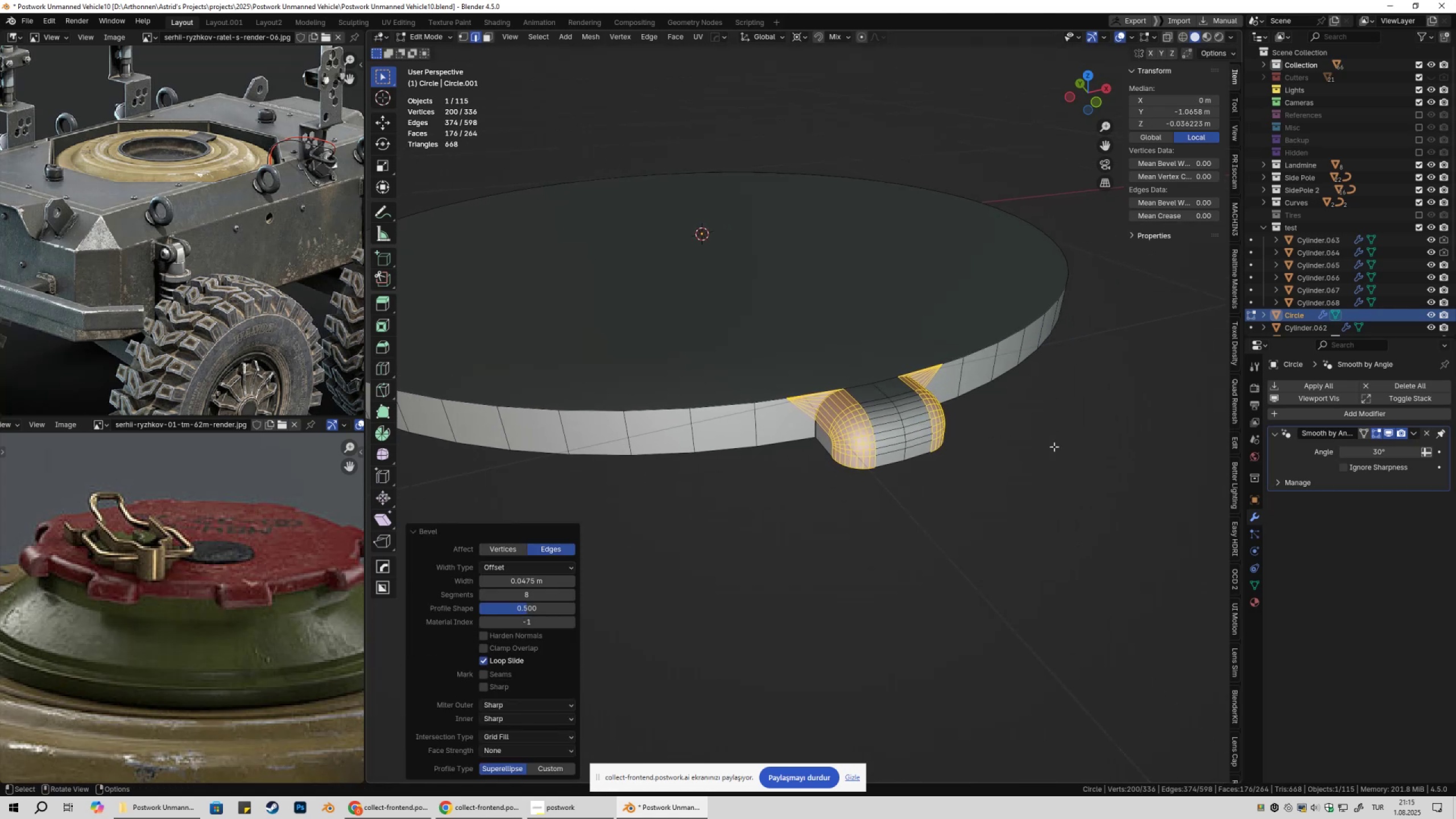 
key(Tab)
 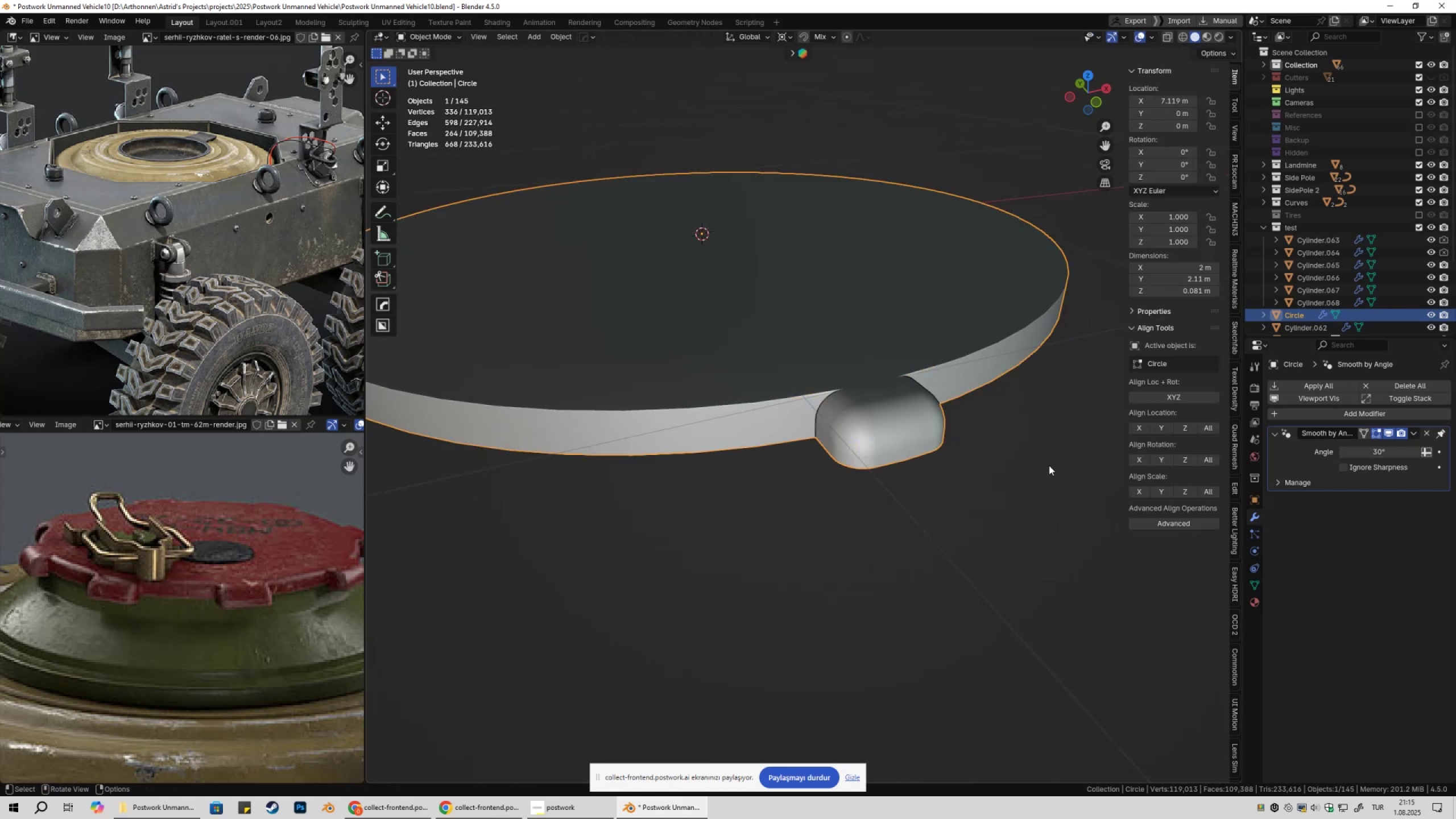 
scroll: coordinate [1039, 471], scroll_direction: down, amount: 3.0
 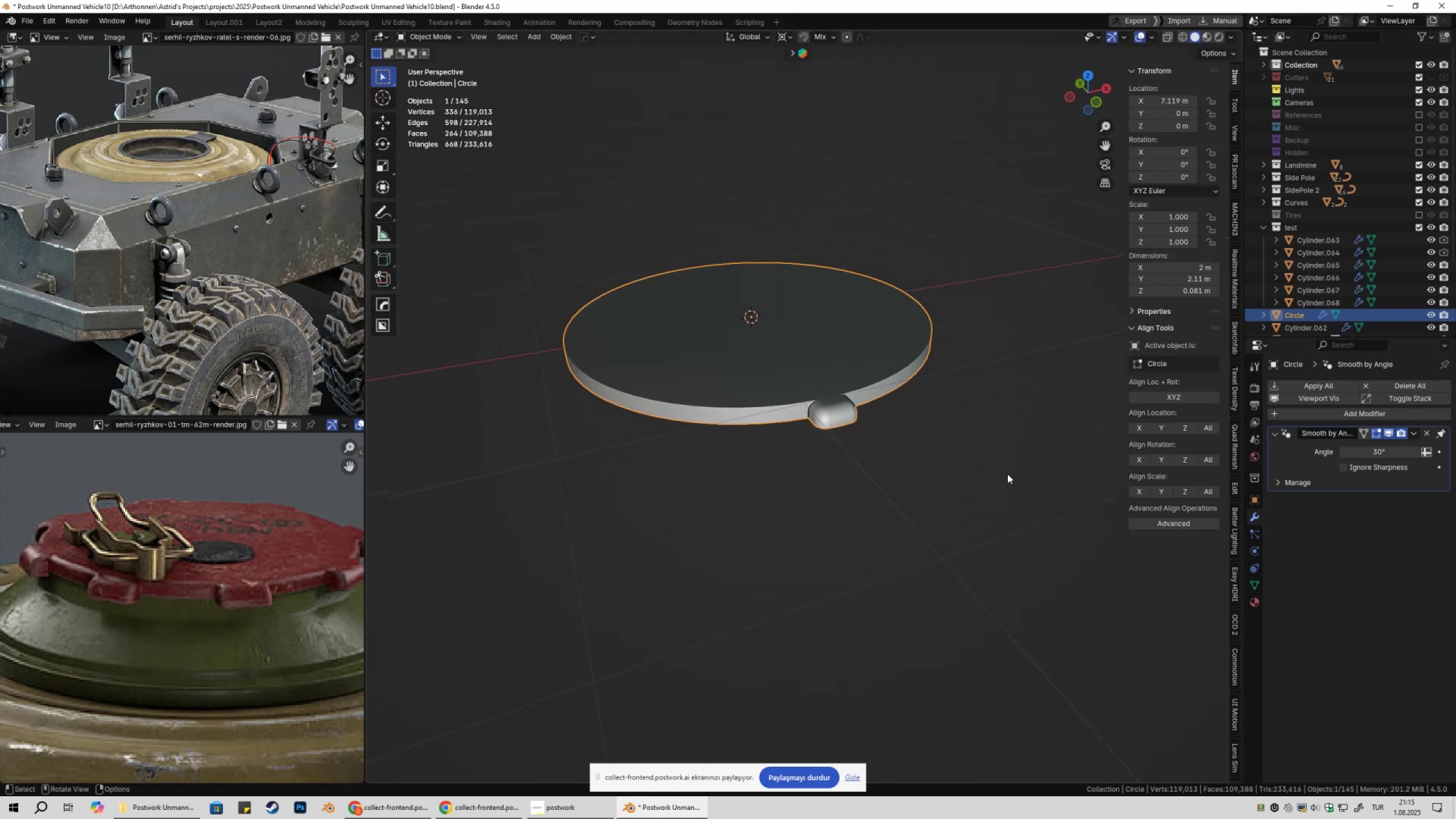 
left_click([1007, 474])
 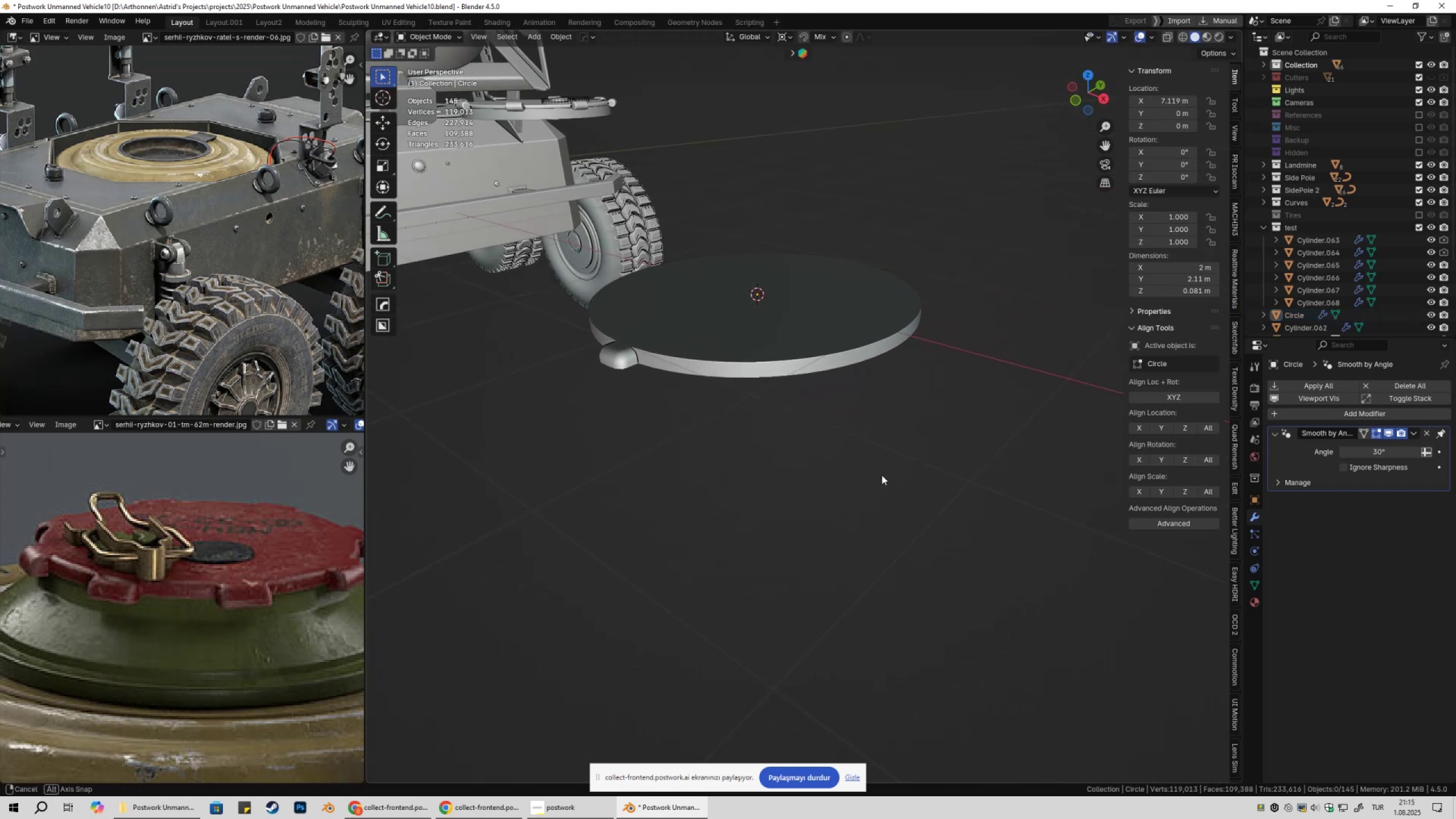 
scroll: coordinate [855, 495], scroll_direction: up, amount: 3.0
 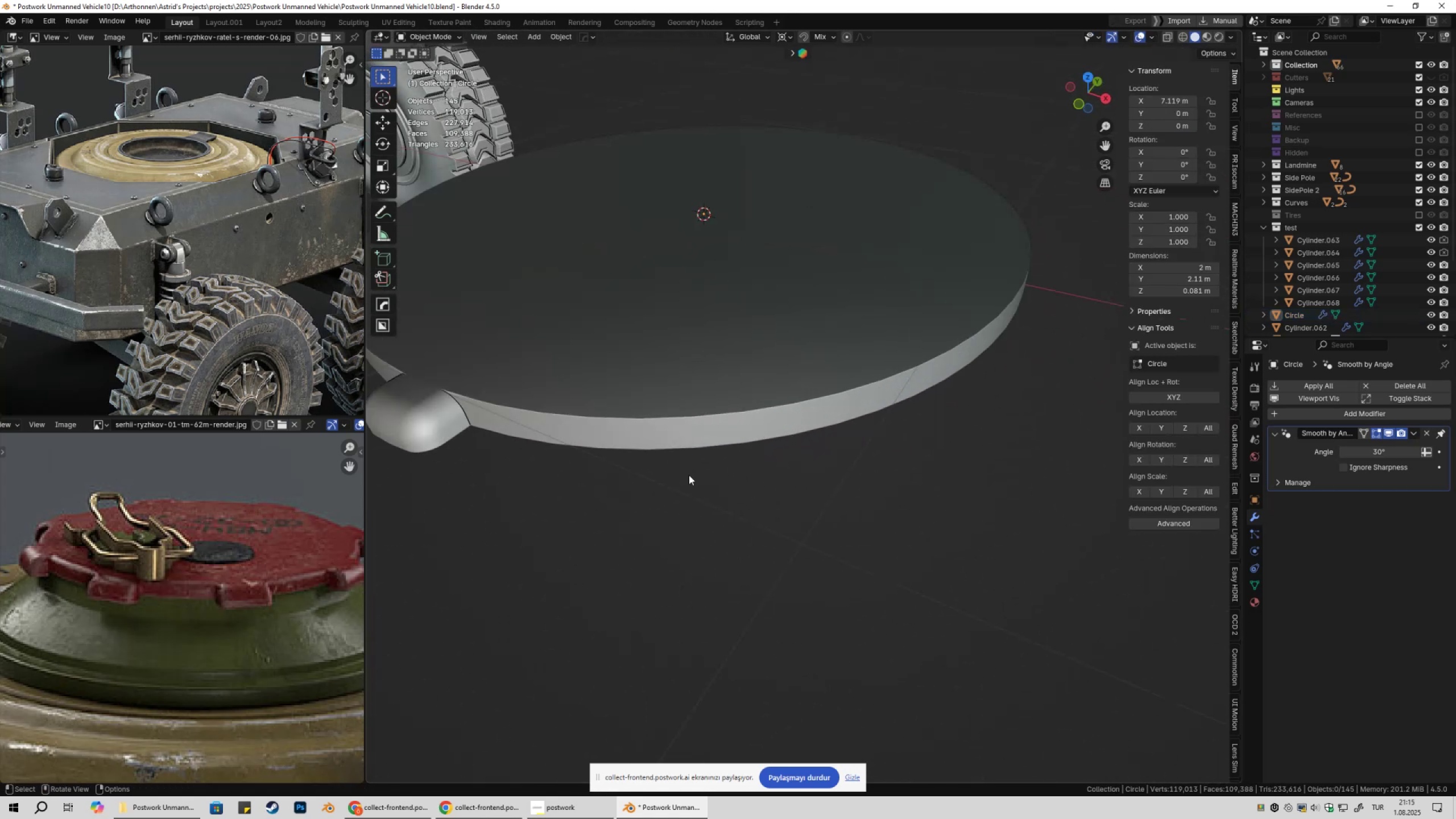 
key(Shift+ShiftLeft)
 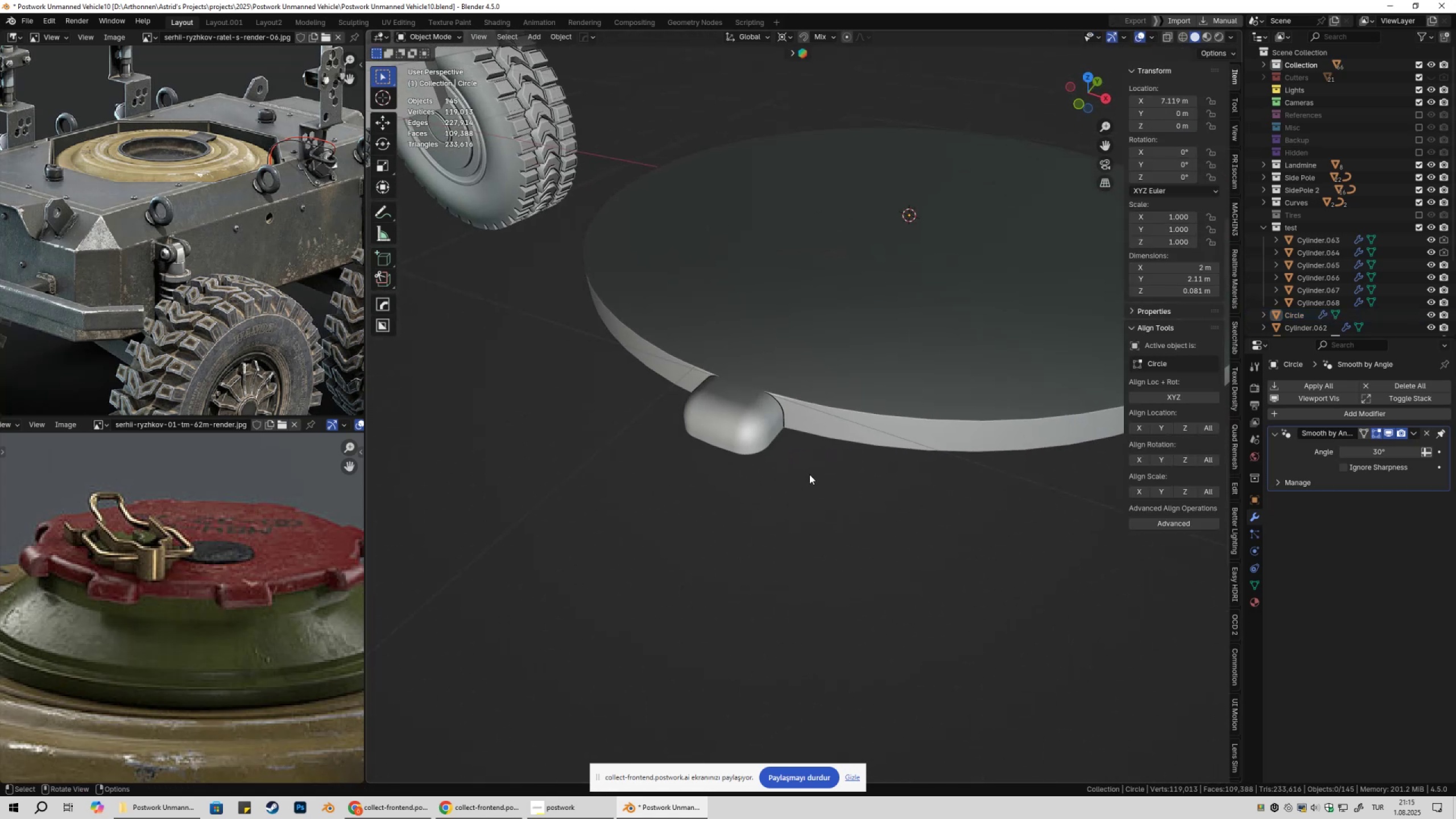 
scroll: coordinate [809, 475], scroll_direction: up, amount: 2.0
 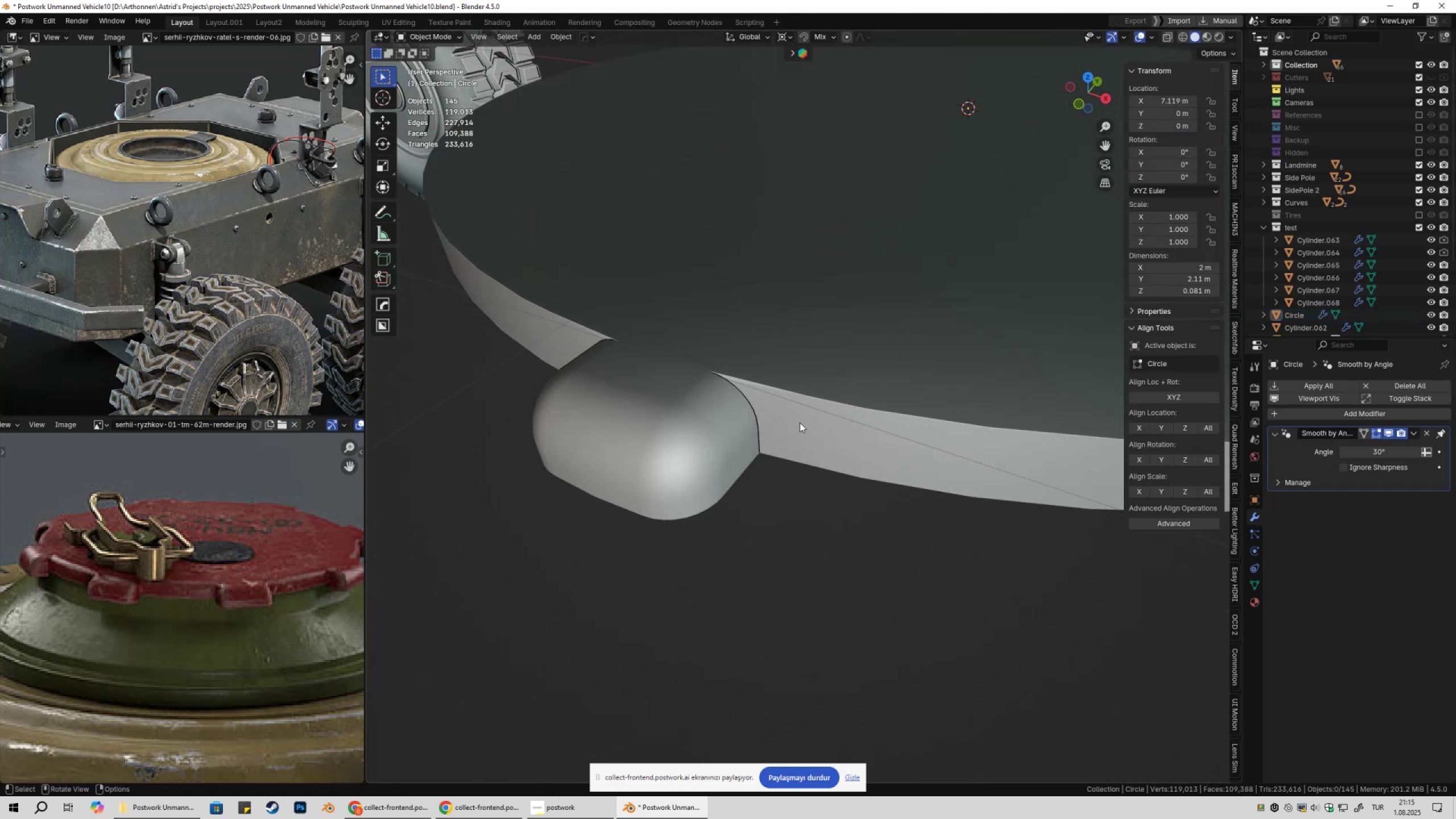 
left_click([800, 423])
 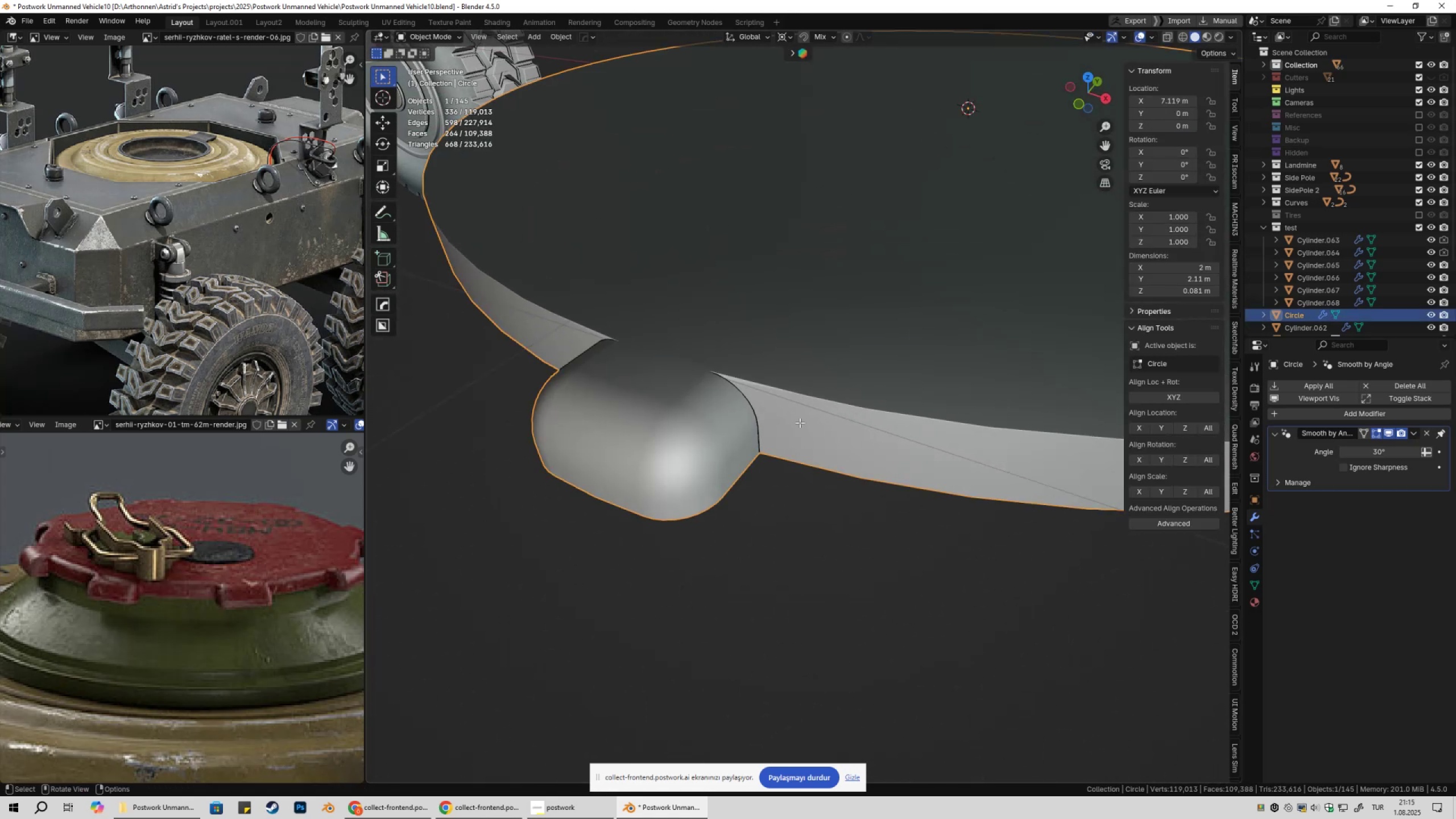 
key(Tab)
 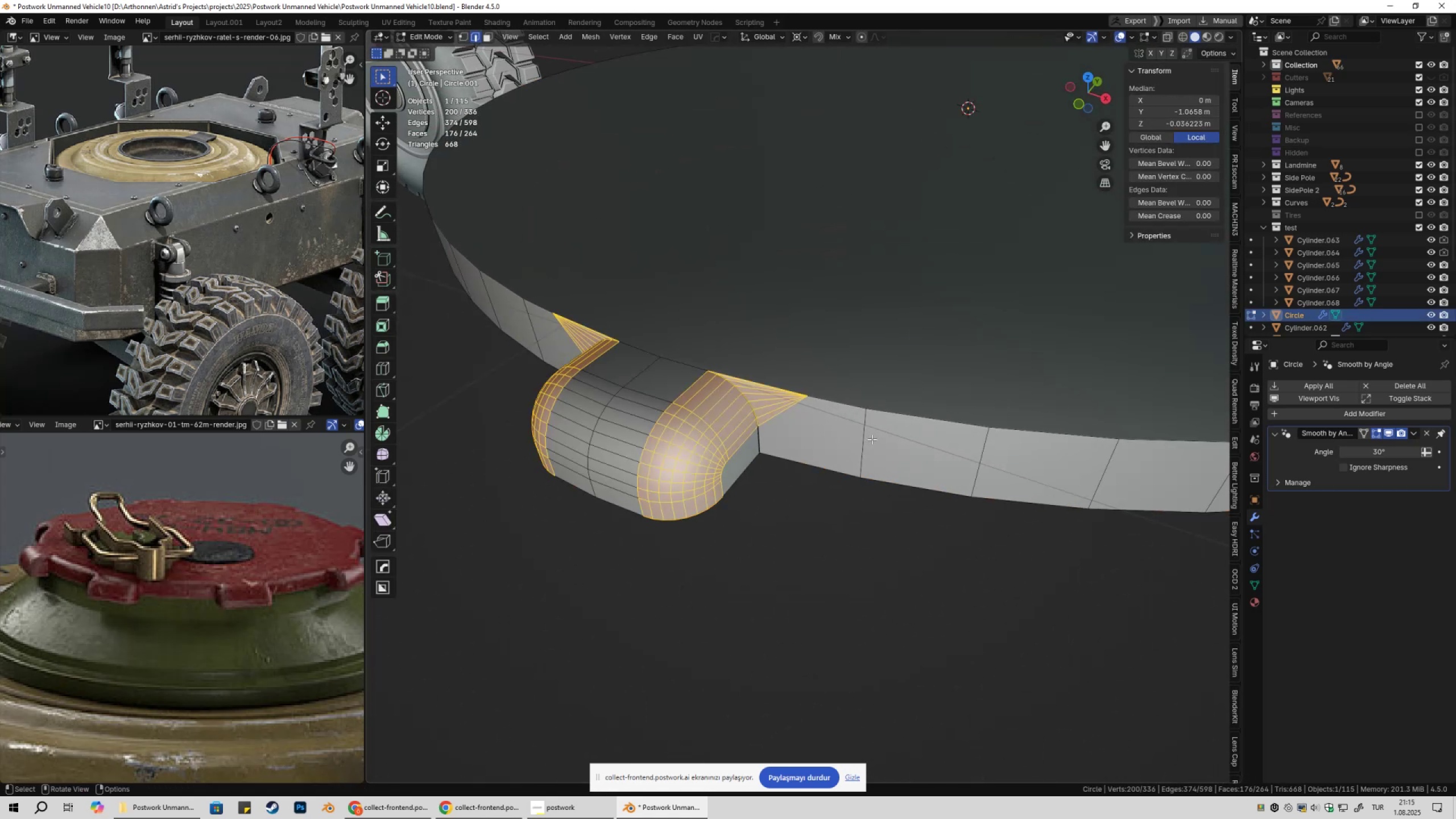 
key(Tab)
 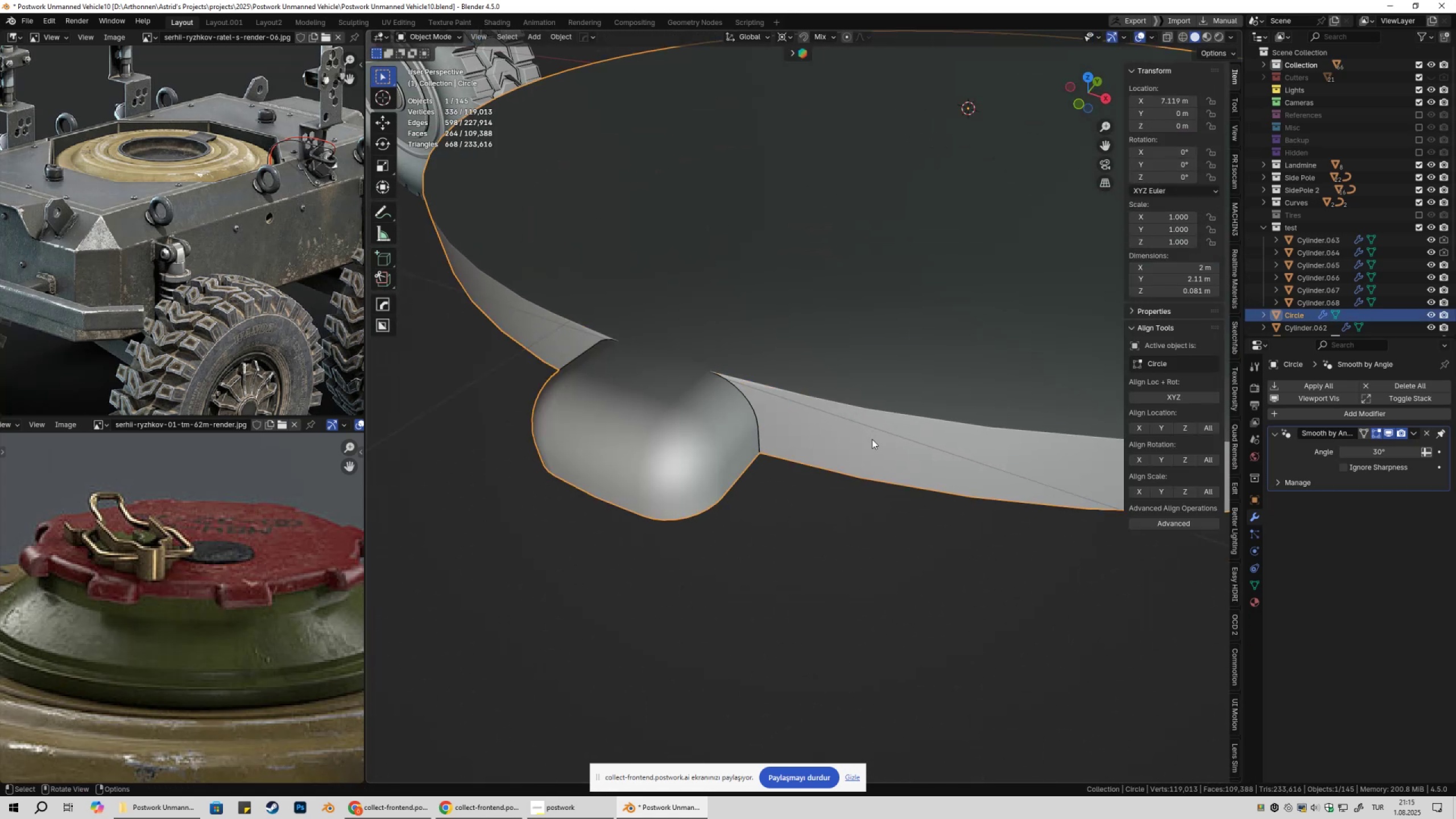 
key(Control+Z)
 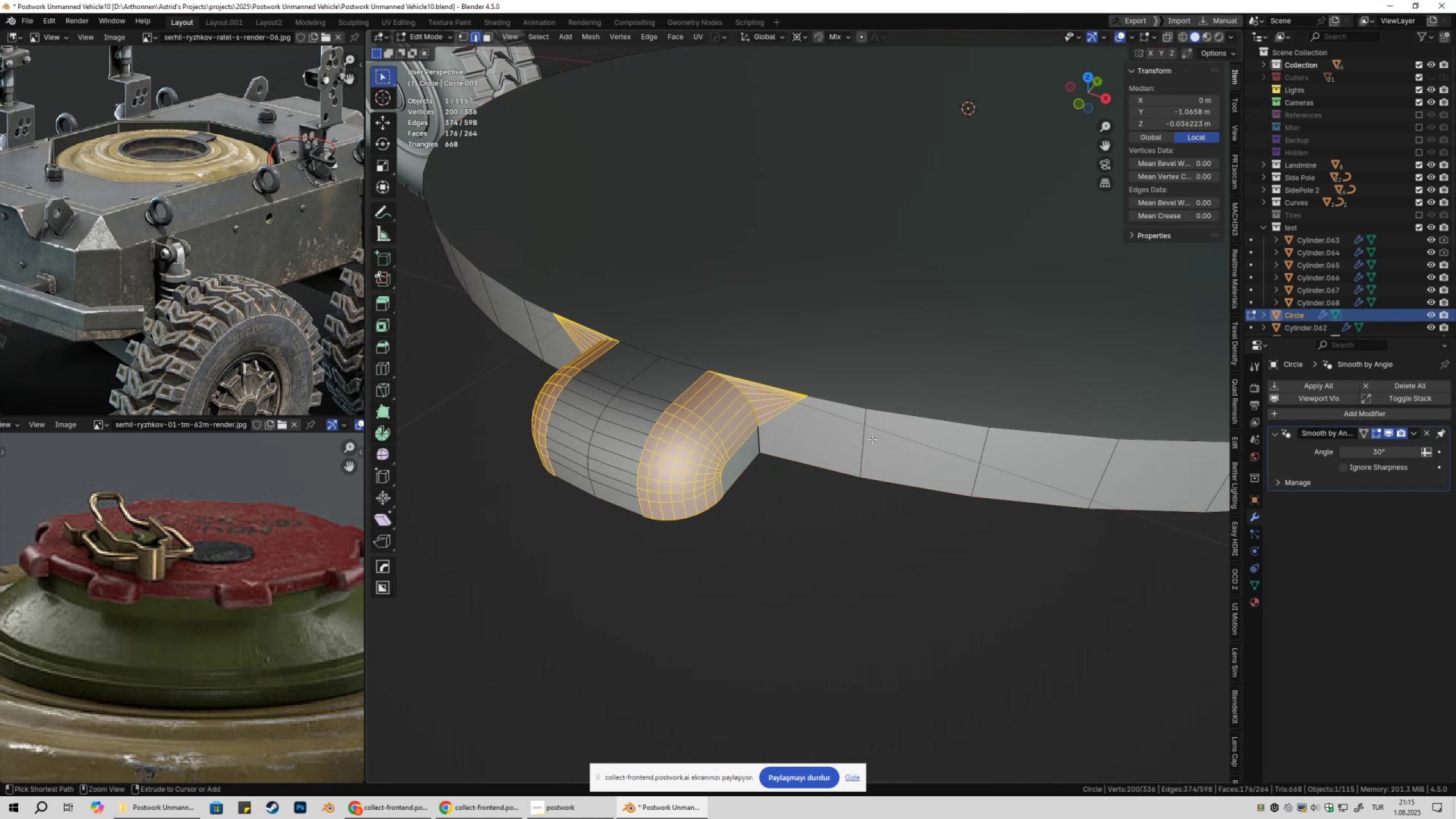 
key(Control+Z)
 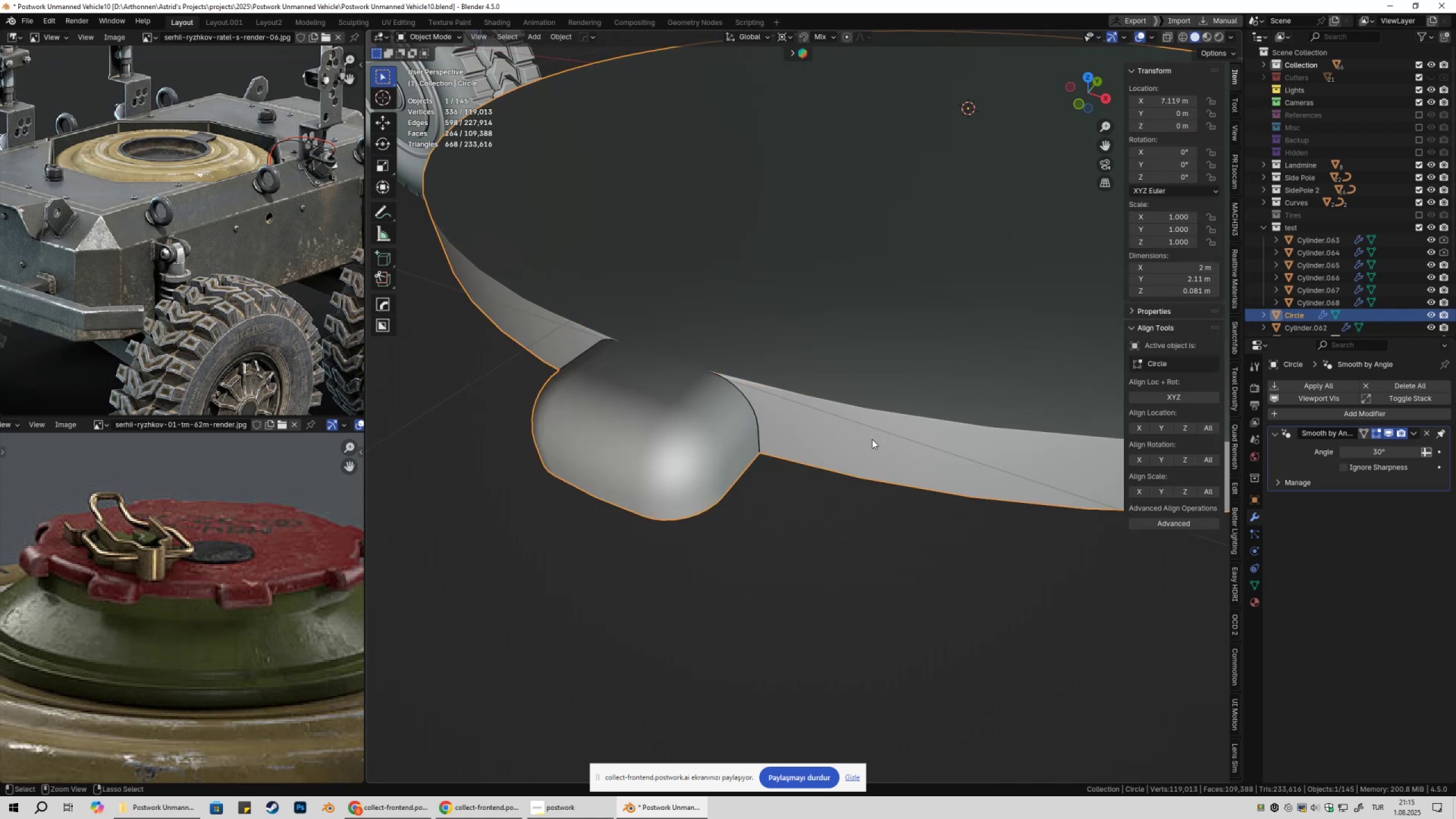 
key(Control+Z)
 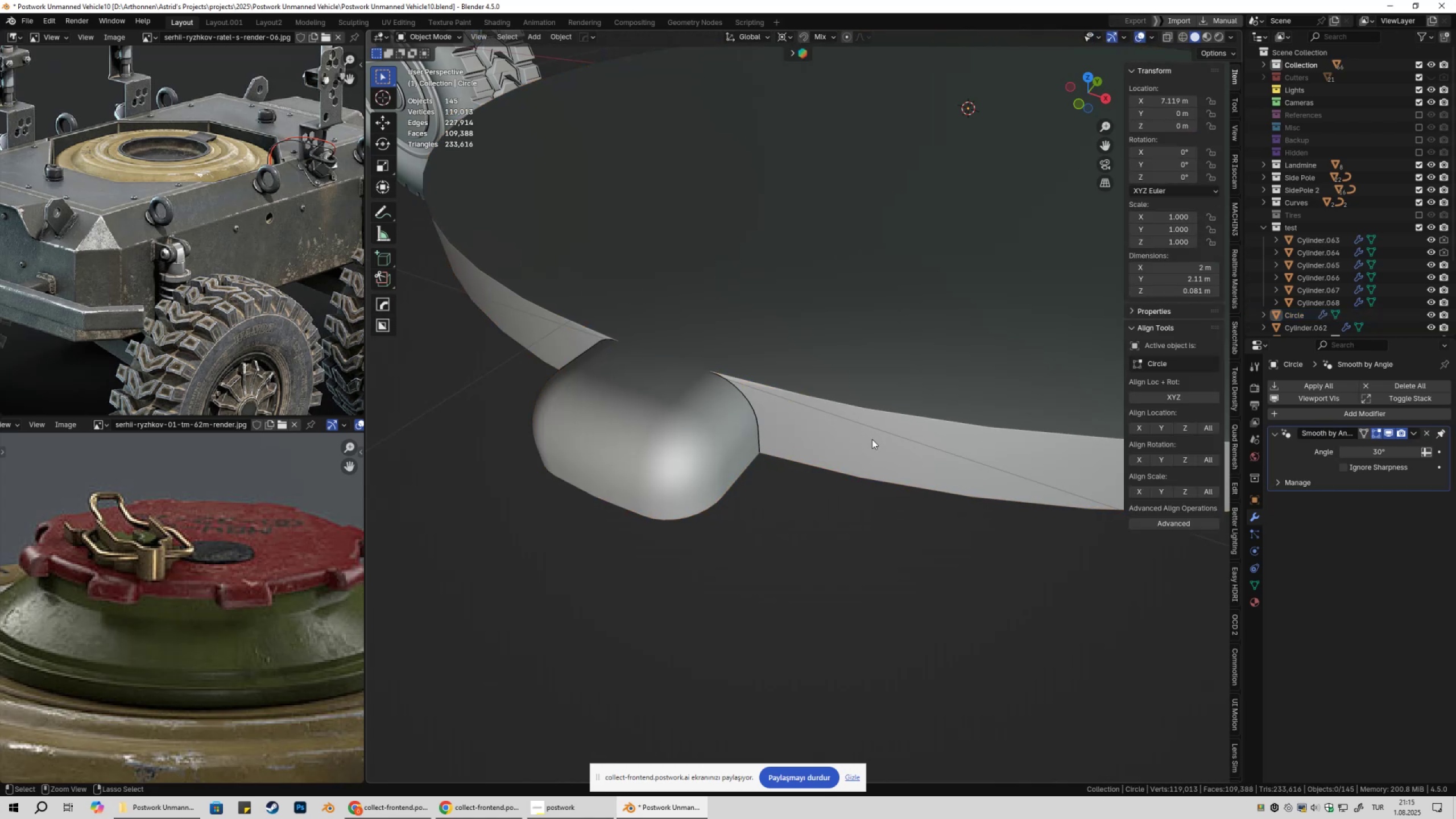 
key(Control+Z)
 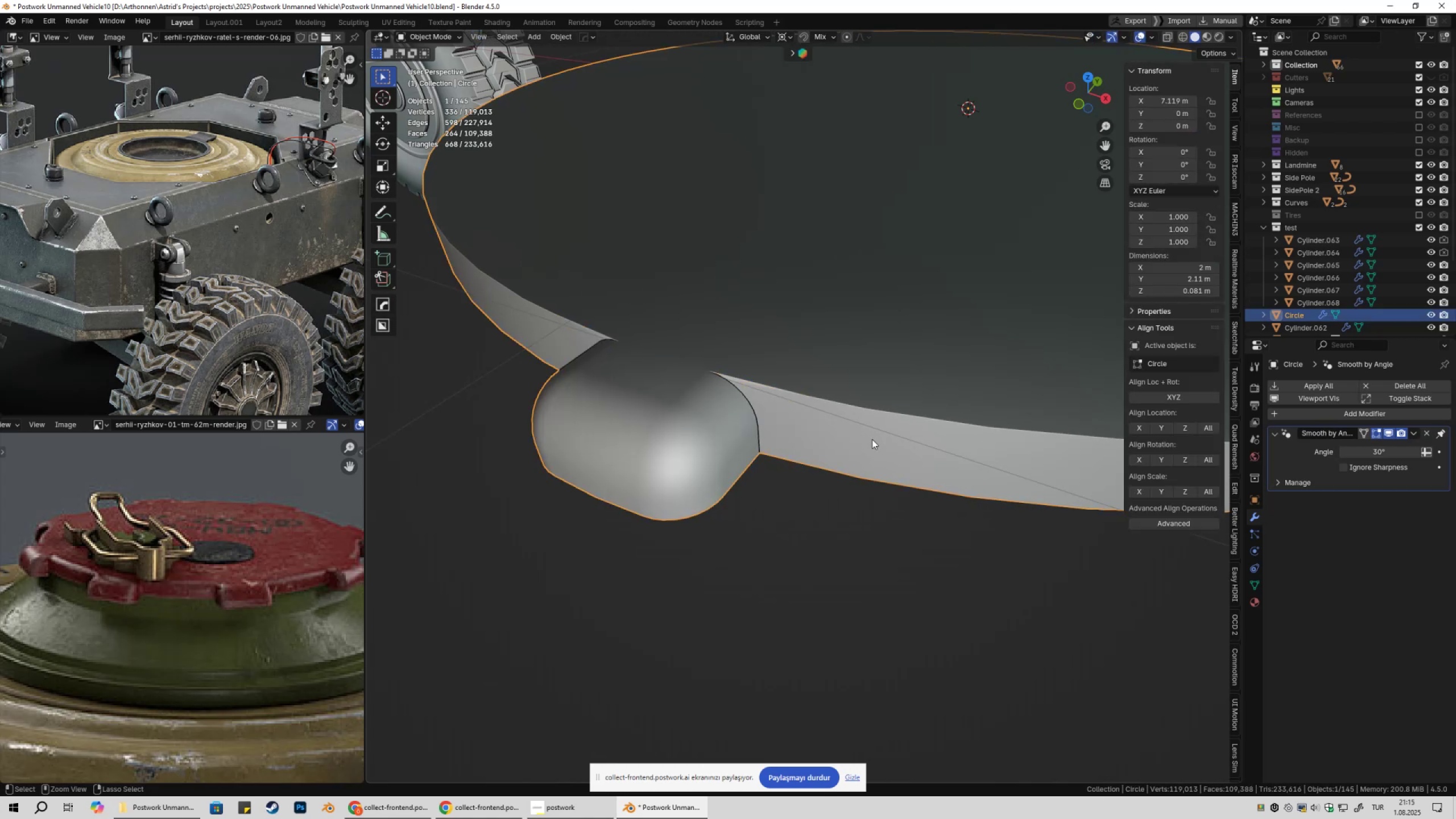 
key(Control+Z)
 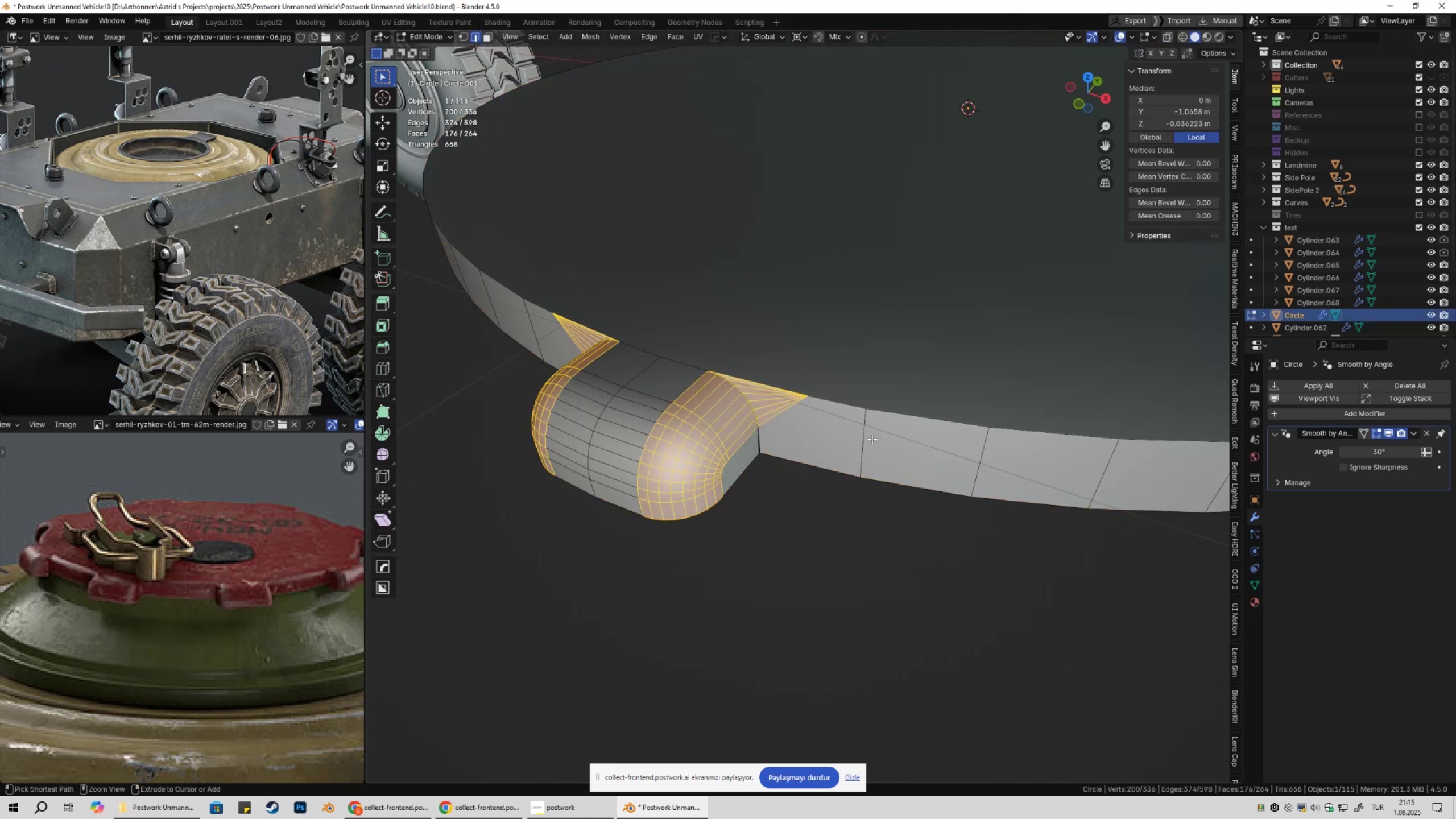 
key(Control+Z)
 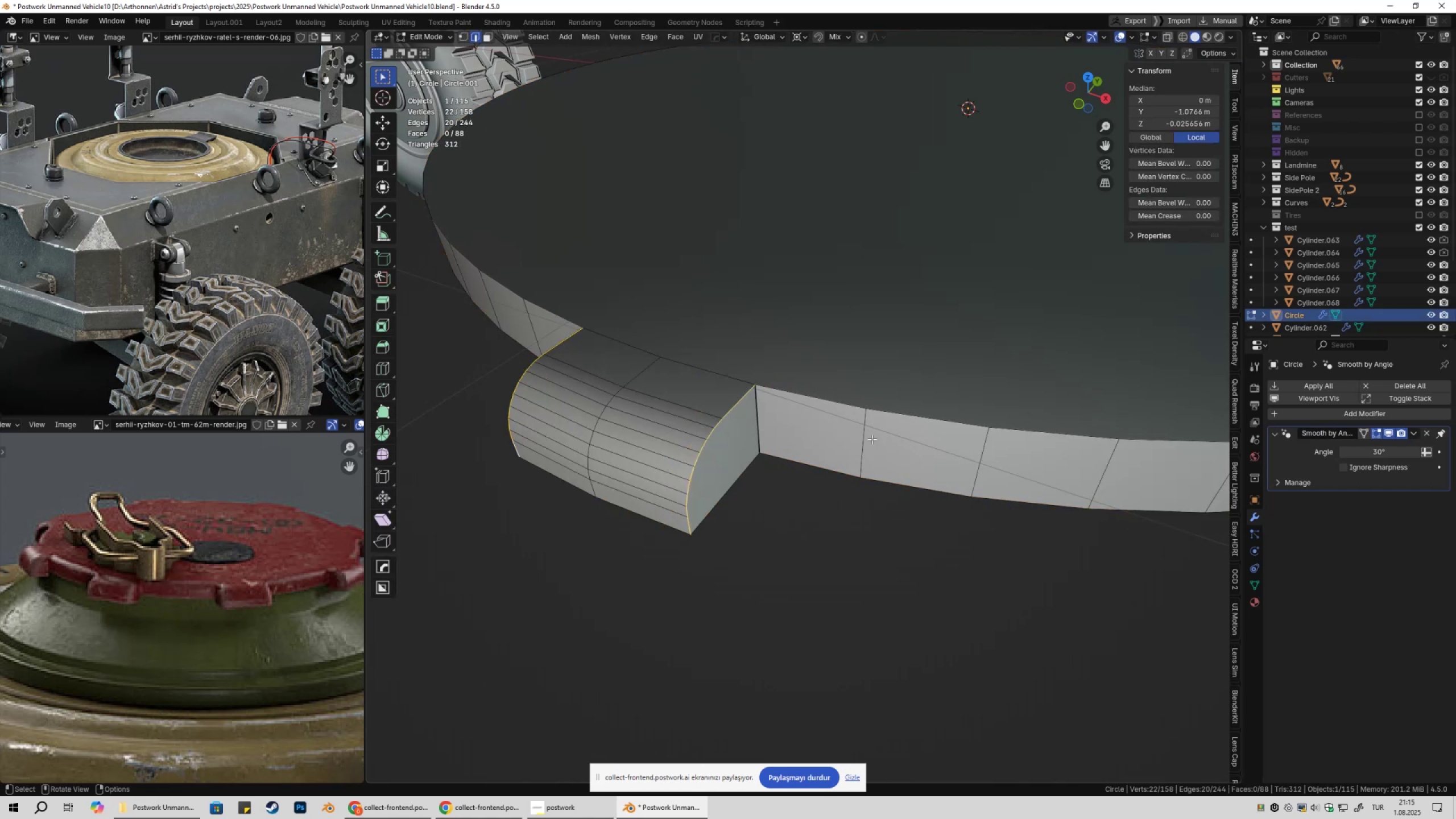 
right_click([872, 440])
 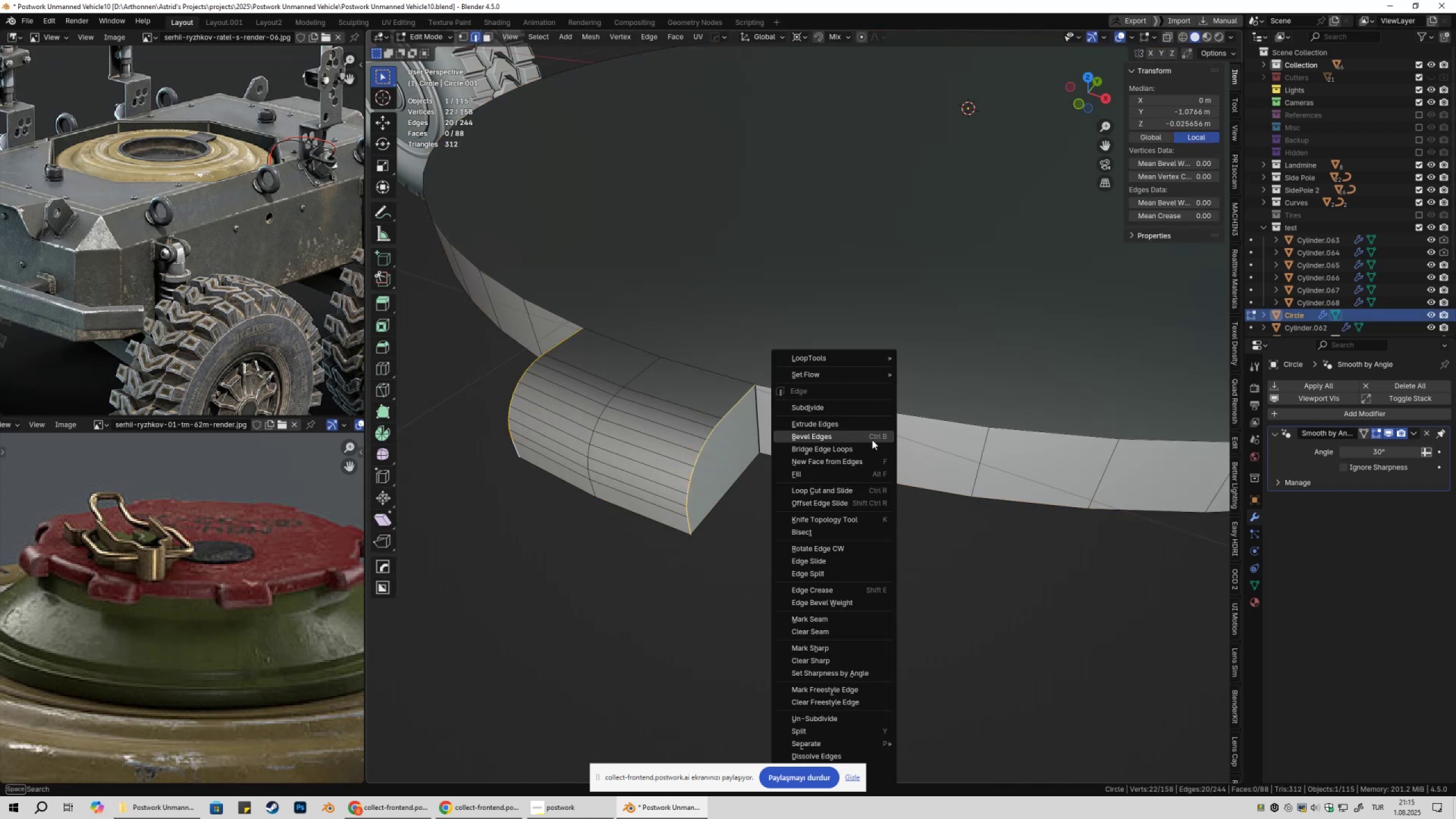 
left_click([872, 440])
 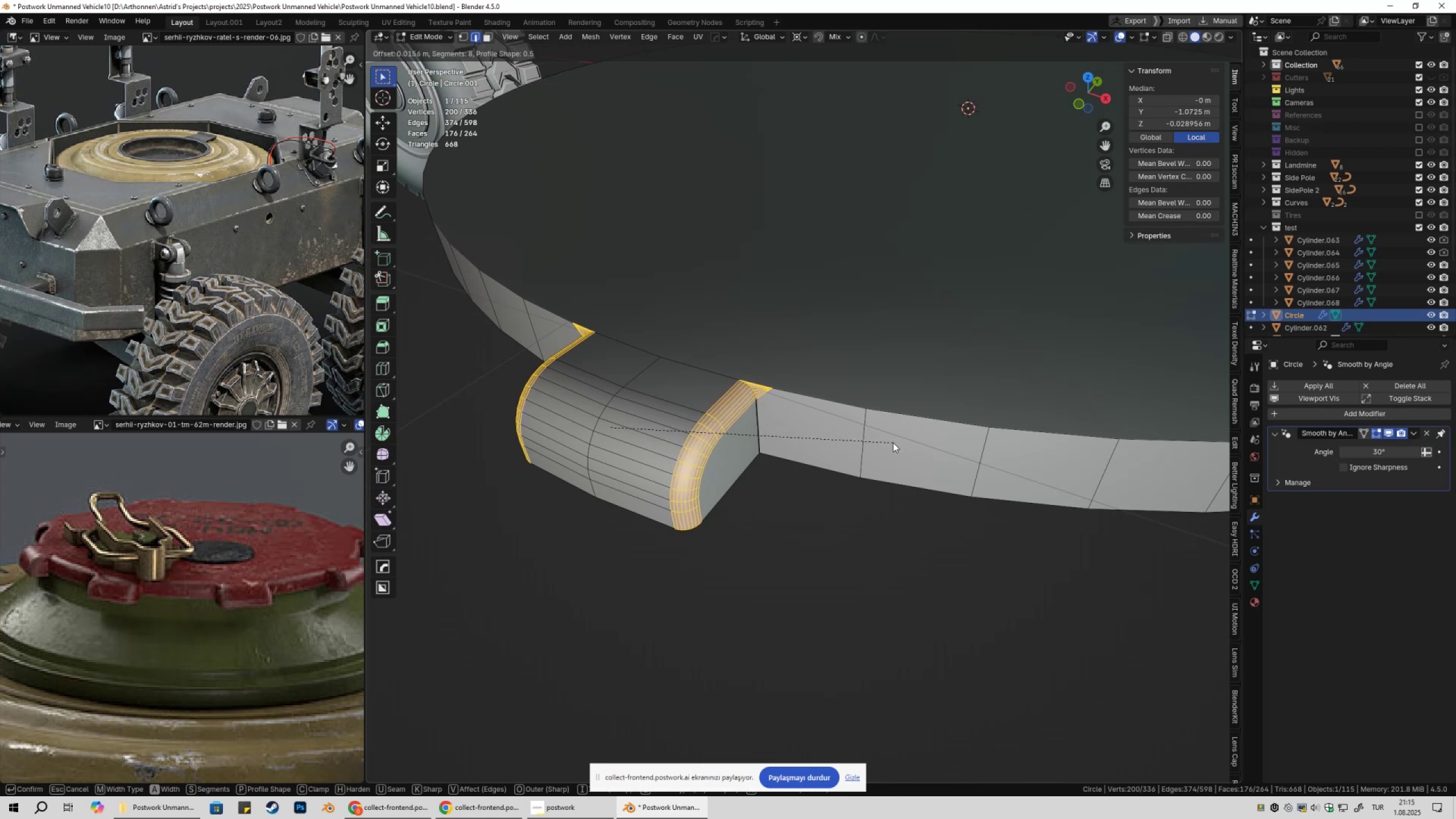 
wait(14.13)
 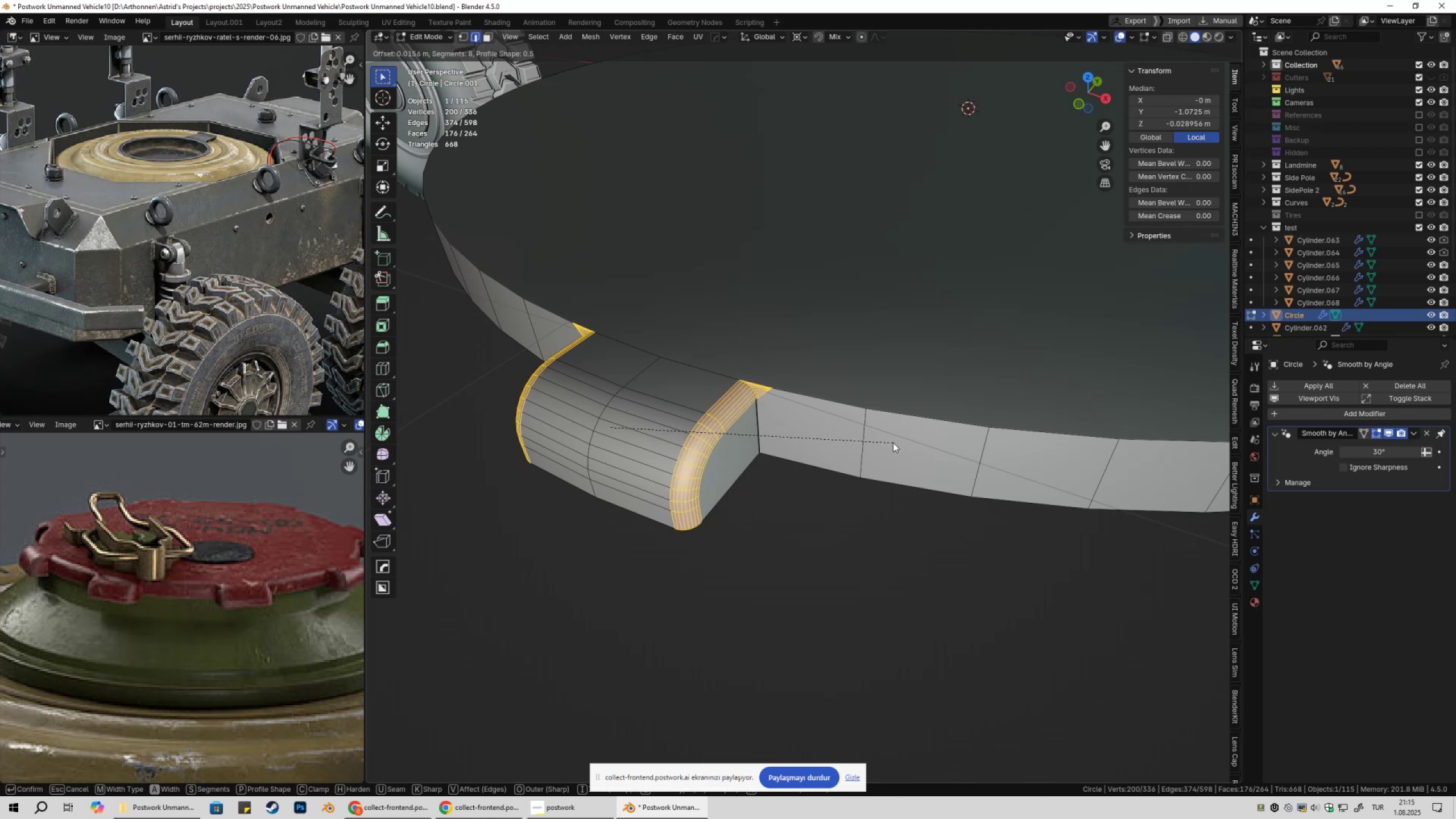 
left_click([510, 700])
 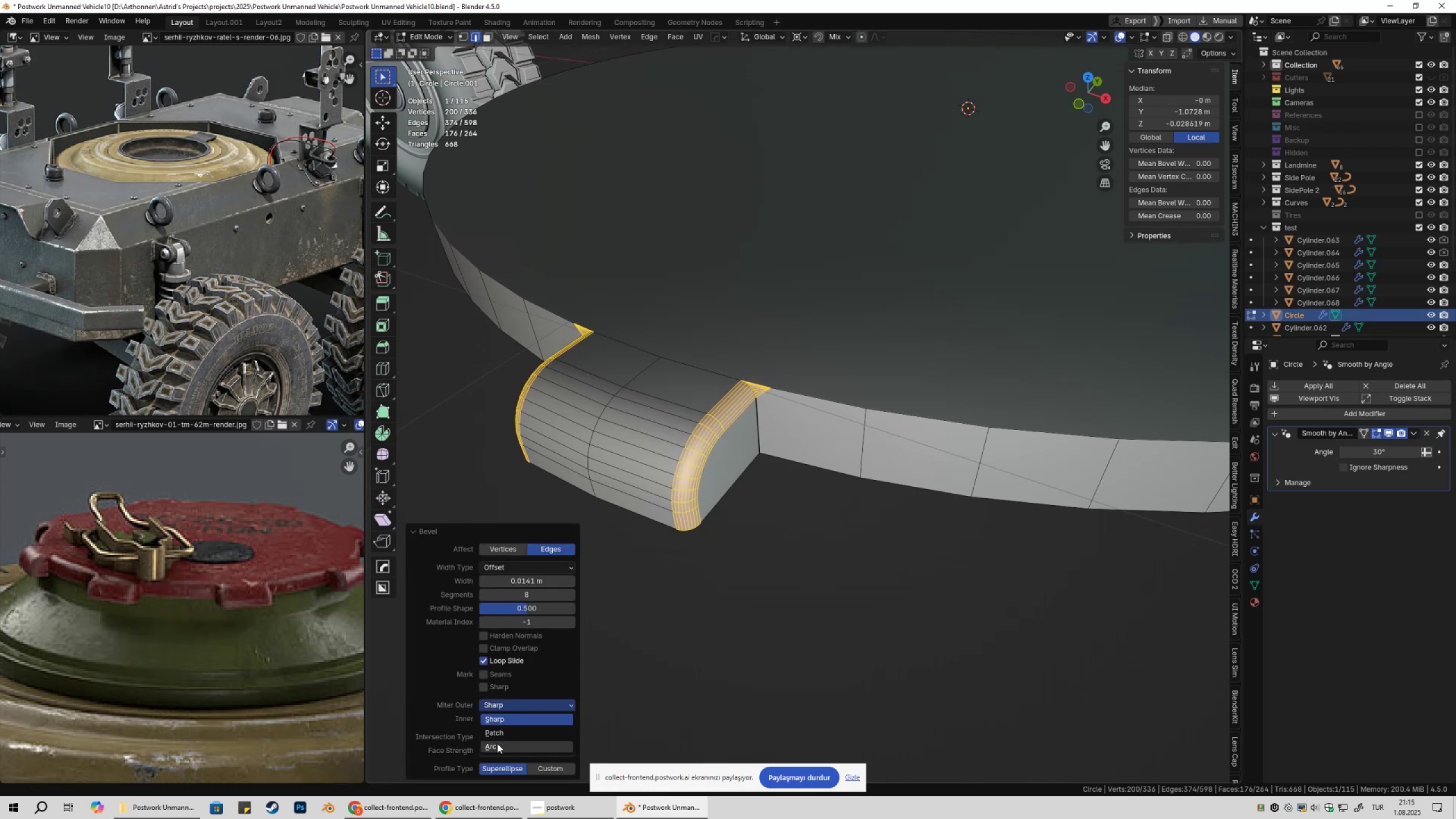 
left_click([497, 743])
 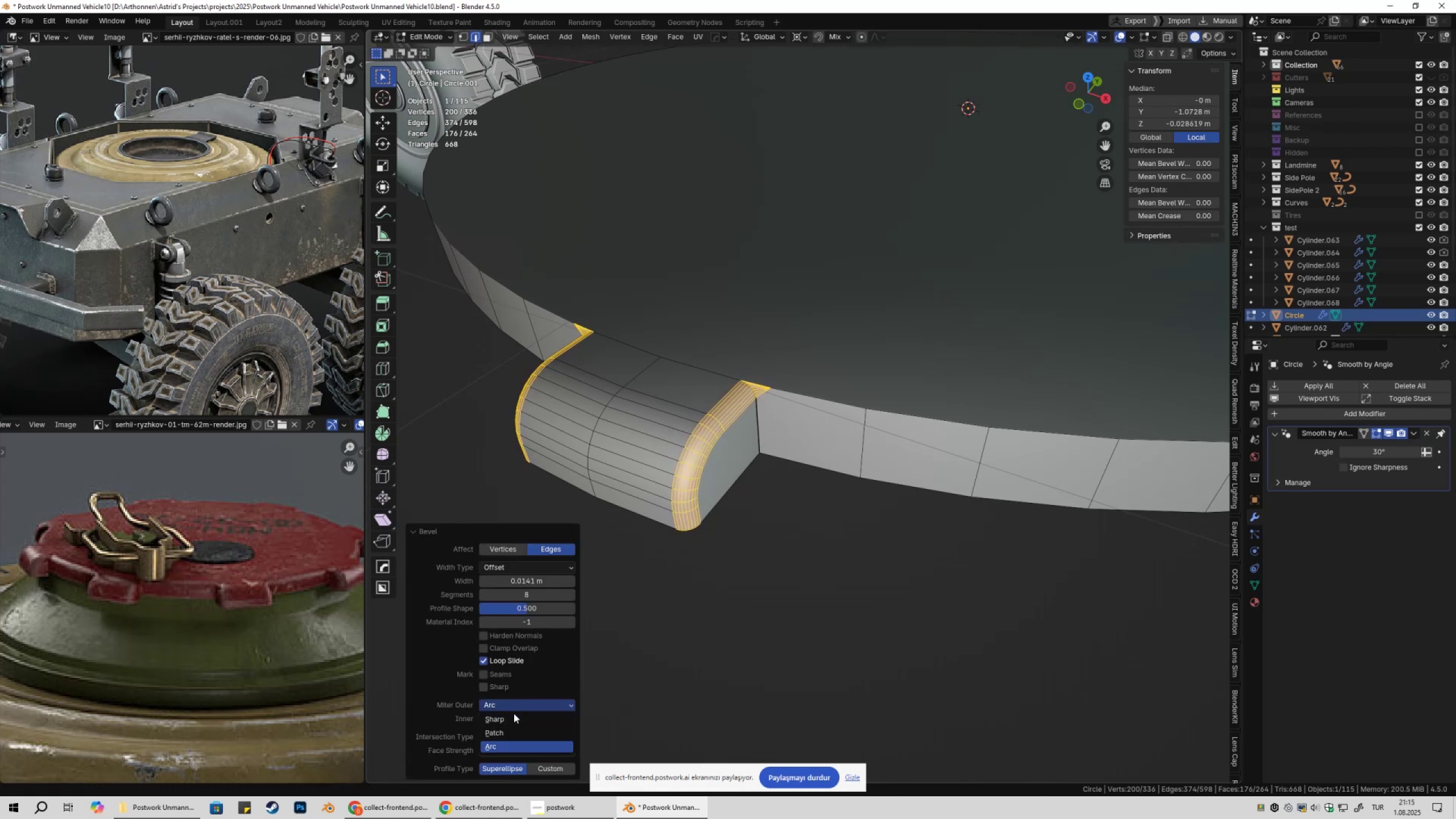 
double_click([511, 722])
 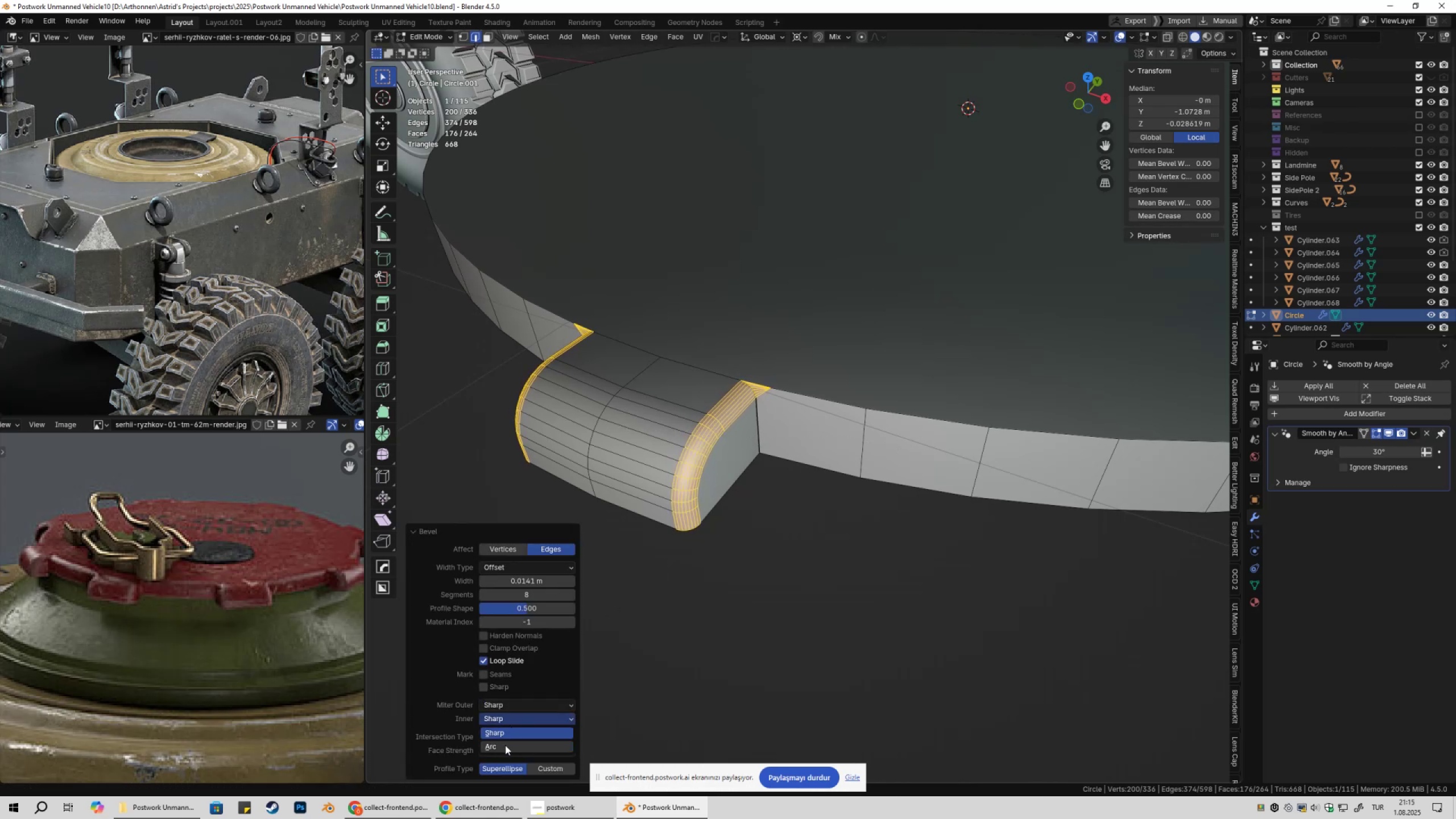 
double_click([504, 745])
 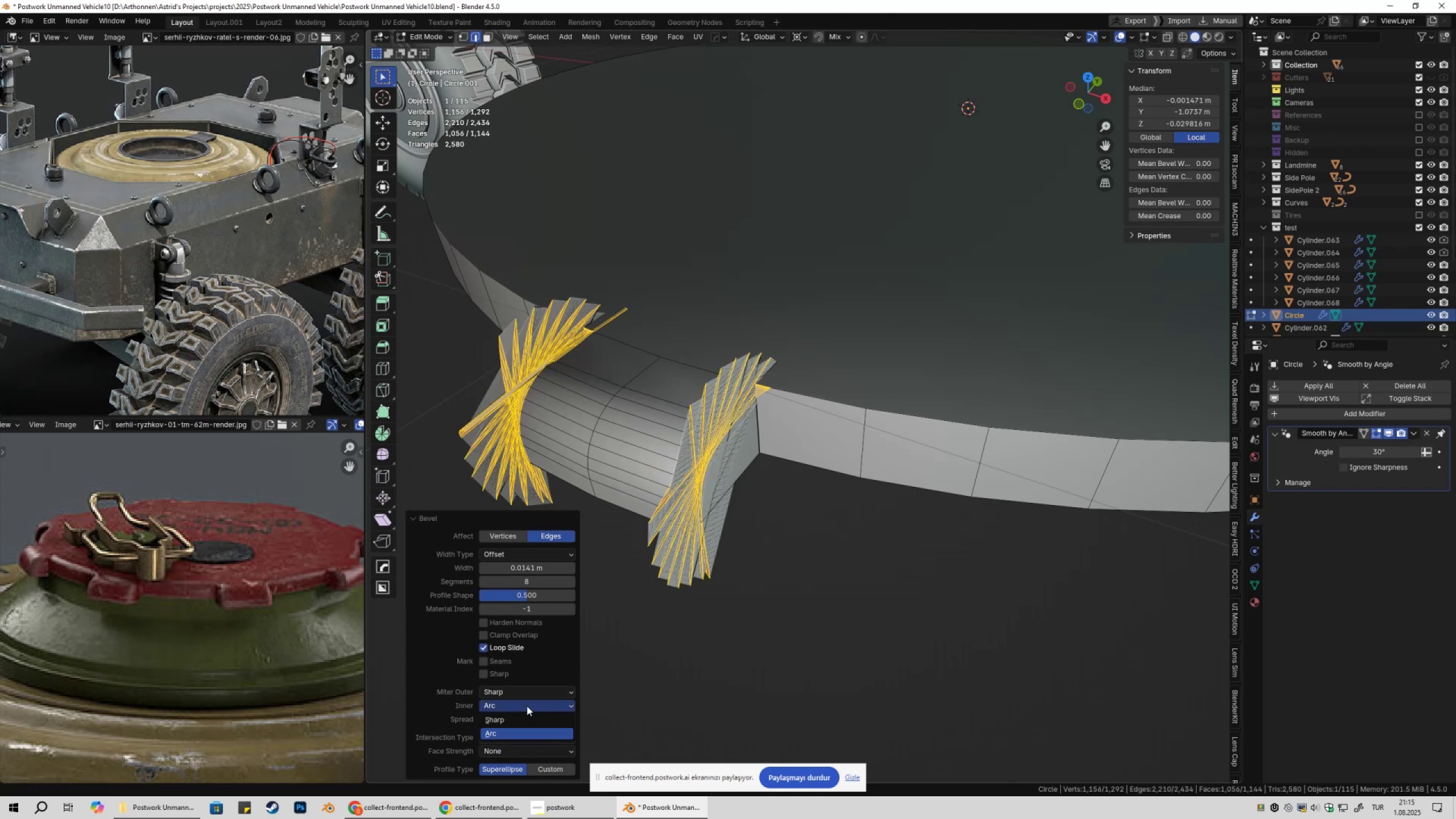 
double_click([523, 722])
 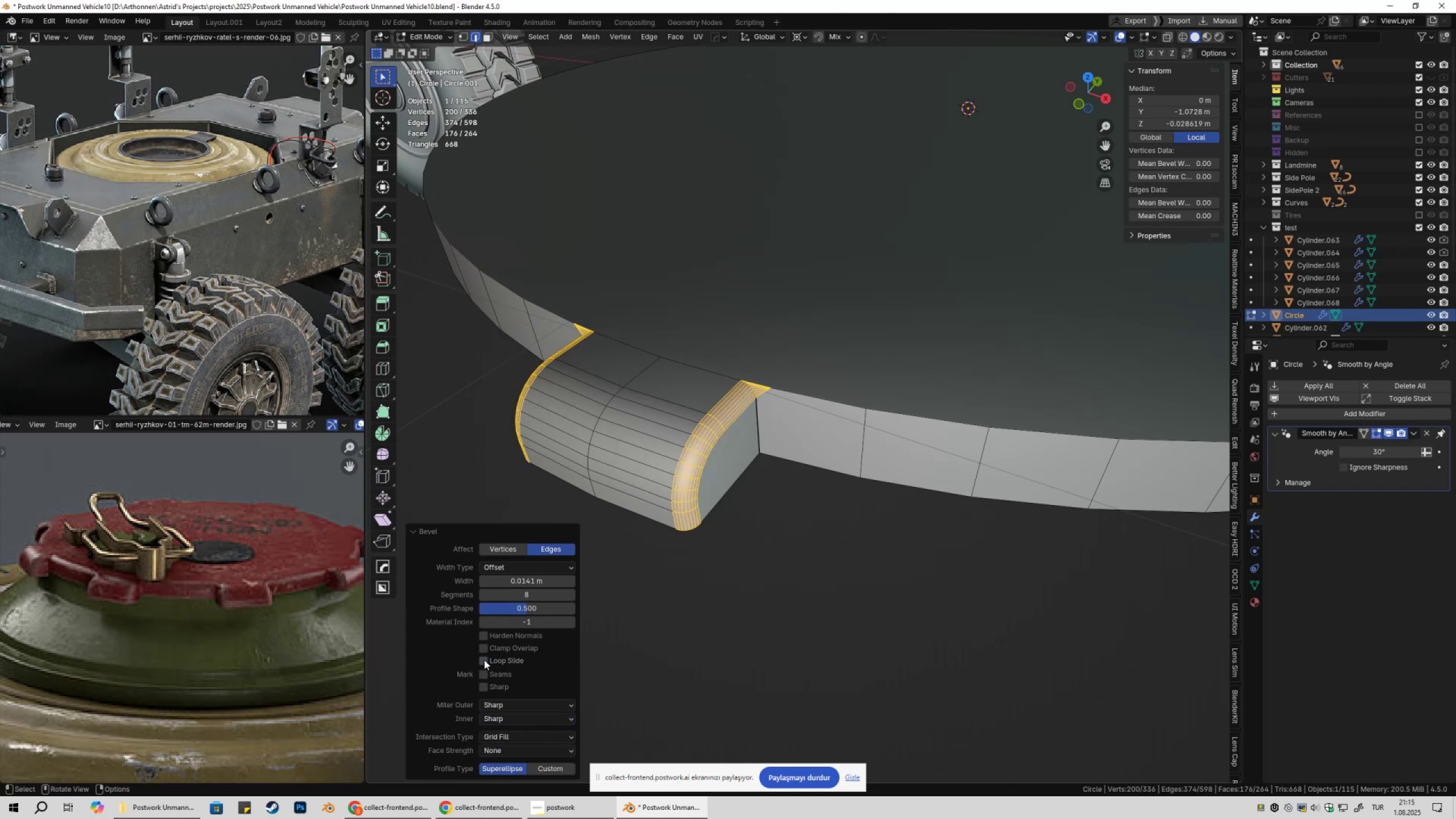 
double_click([484, 660])
 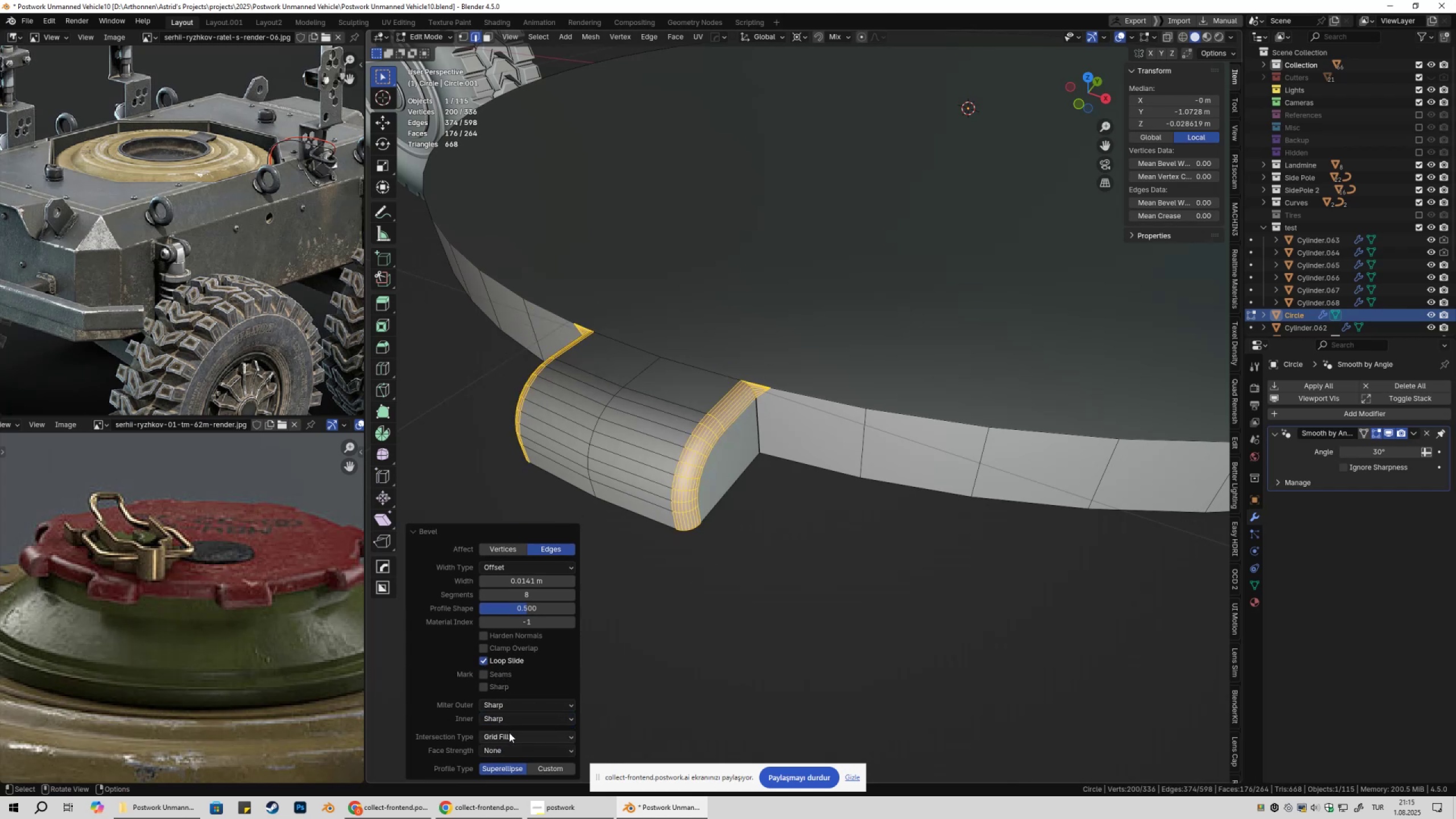 
left_click([519, 735])
 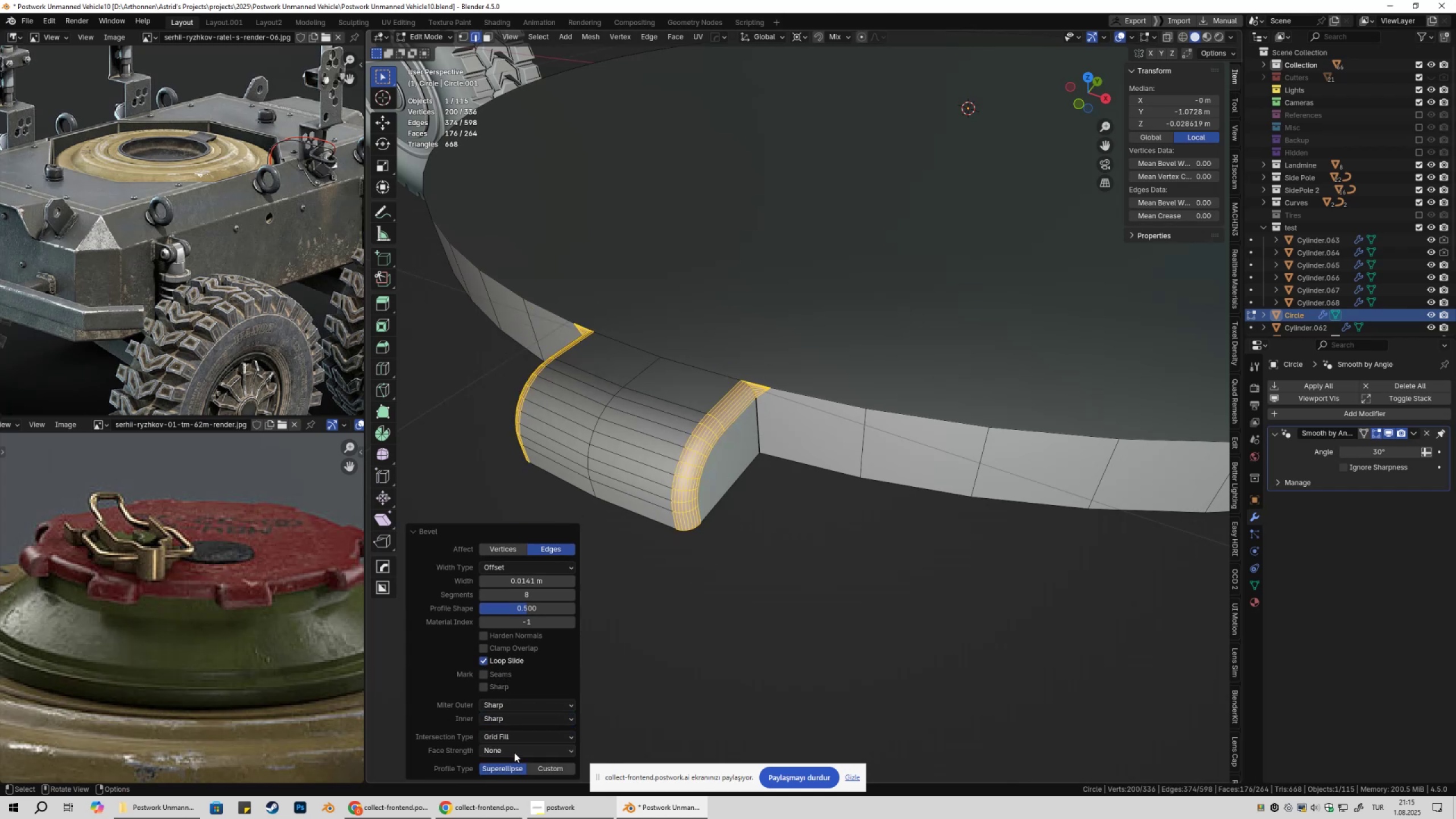 
triple_click([534, 754])
 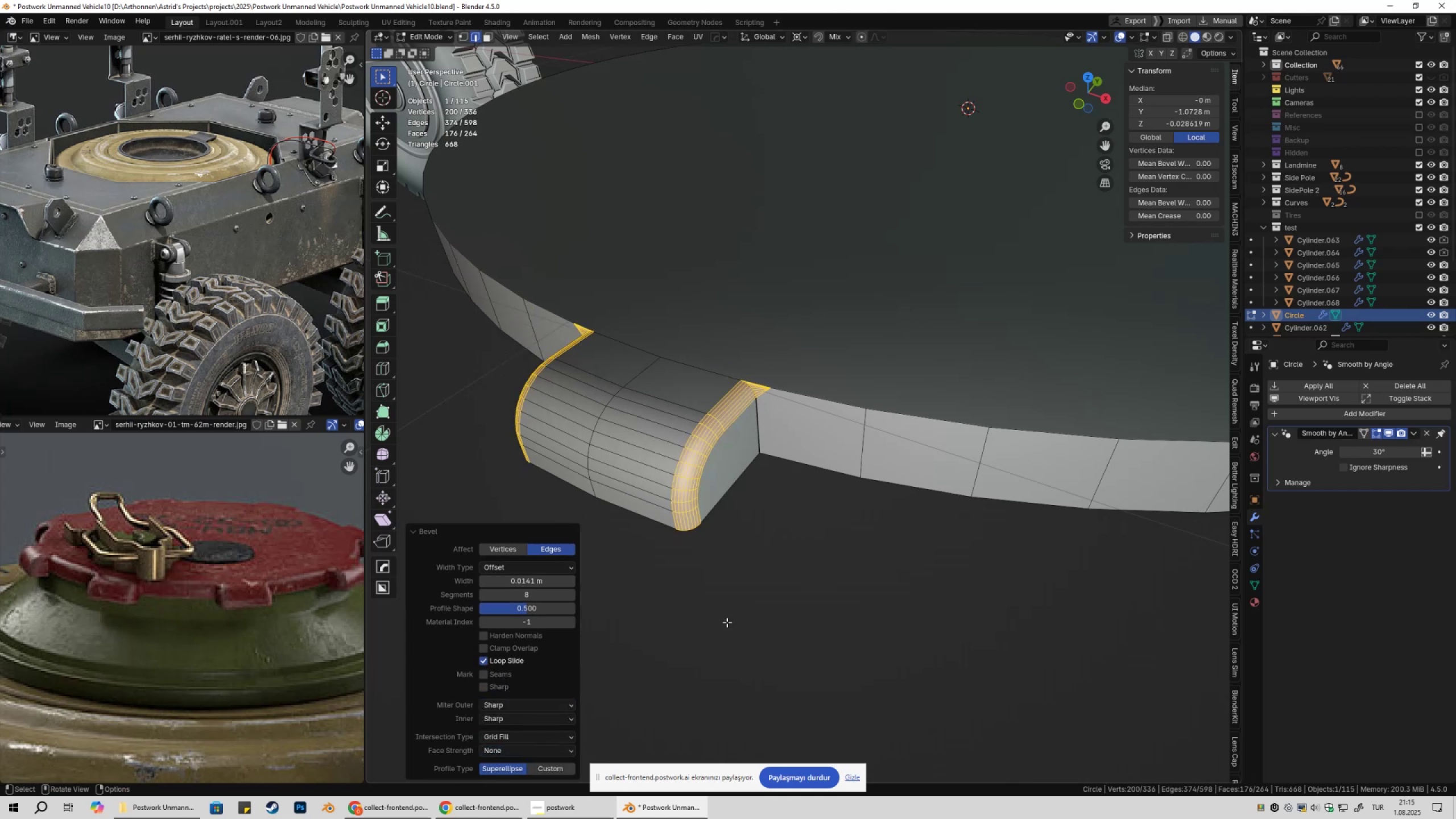 
left_click([728, 622])
 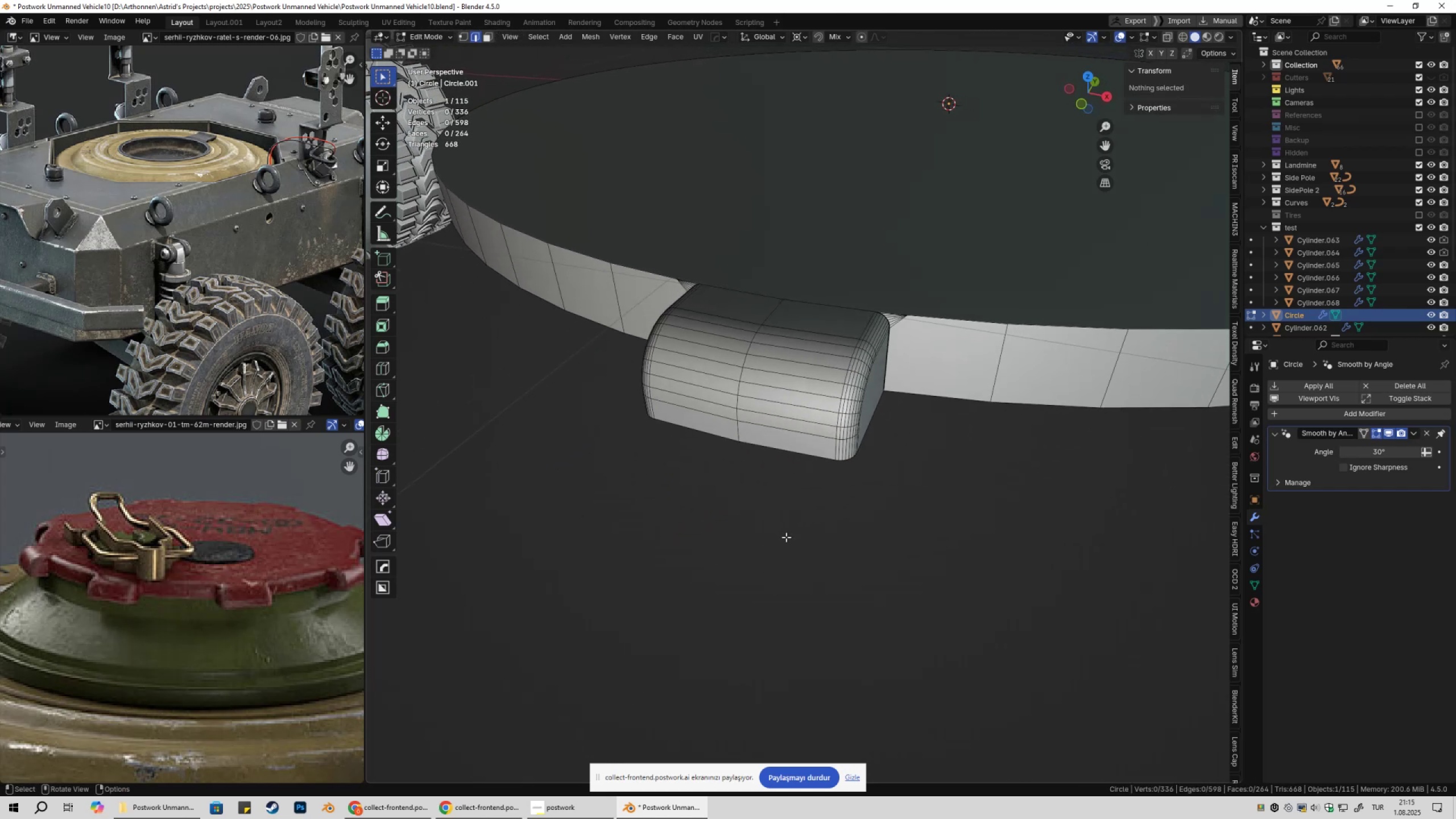 
key(Tab)
 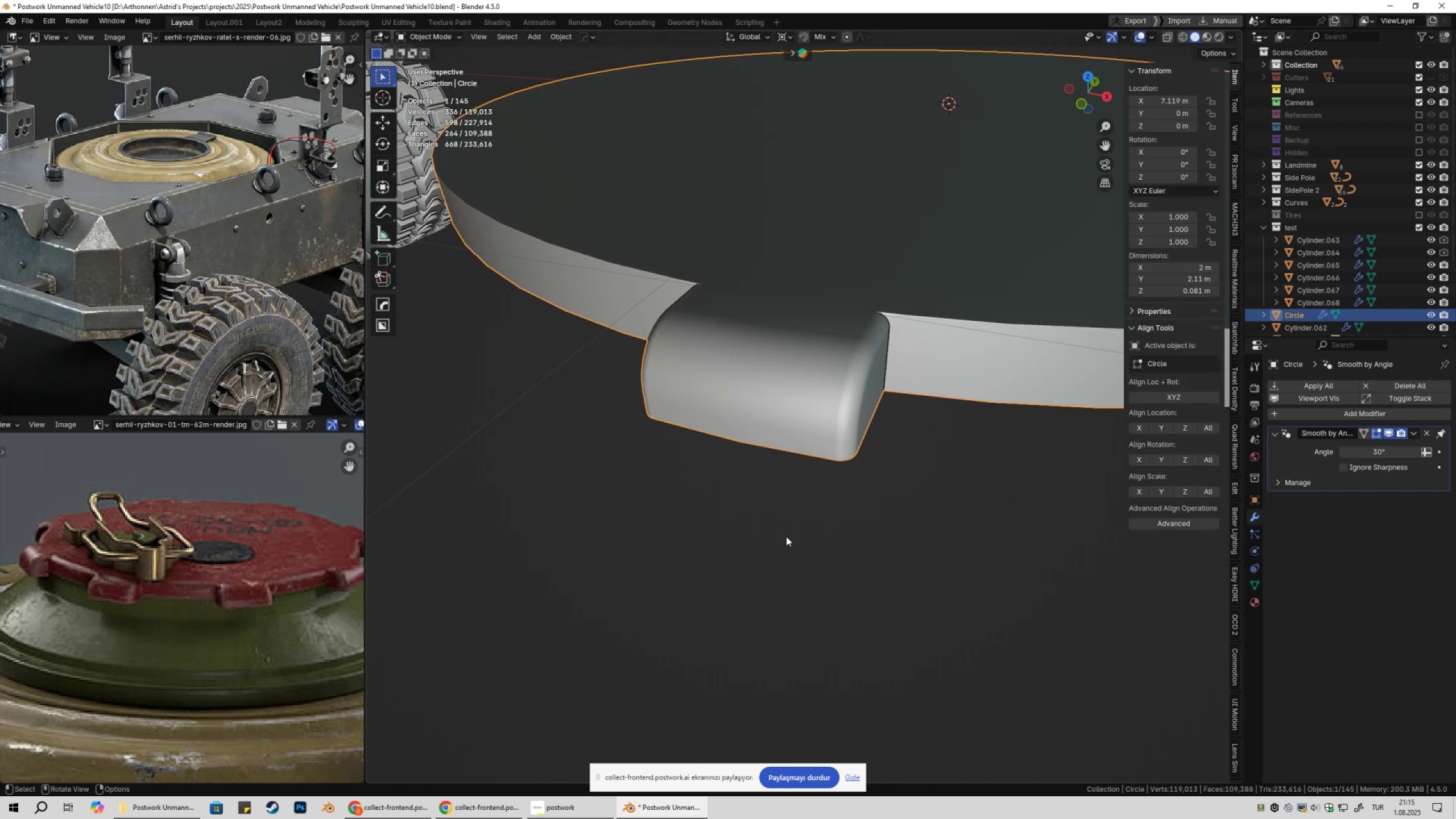 
scroll: coordinate [785, 537], scroll_direction: down, amount: 3.0
 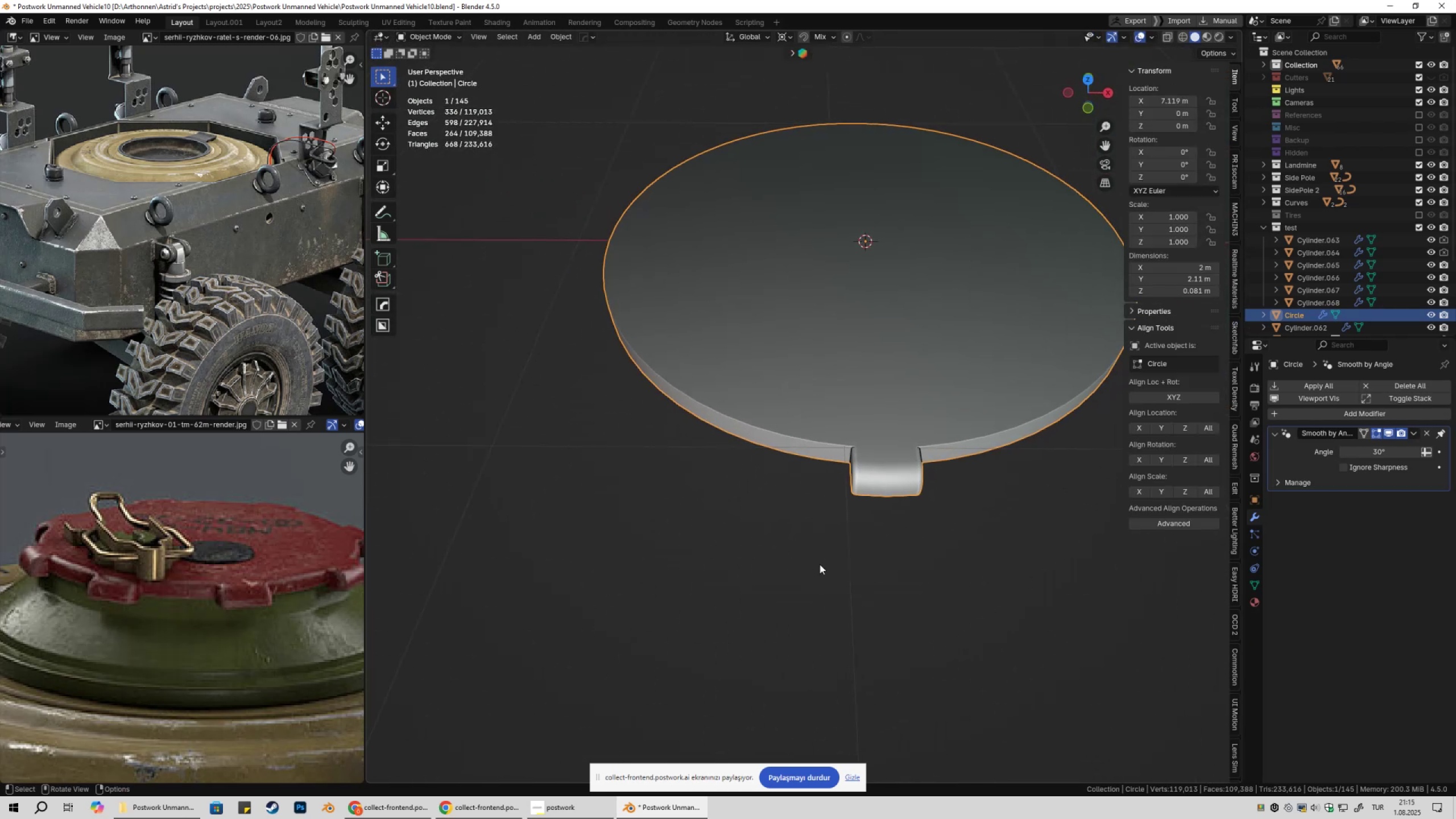 
key(Tab)
 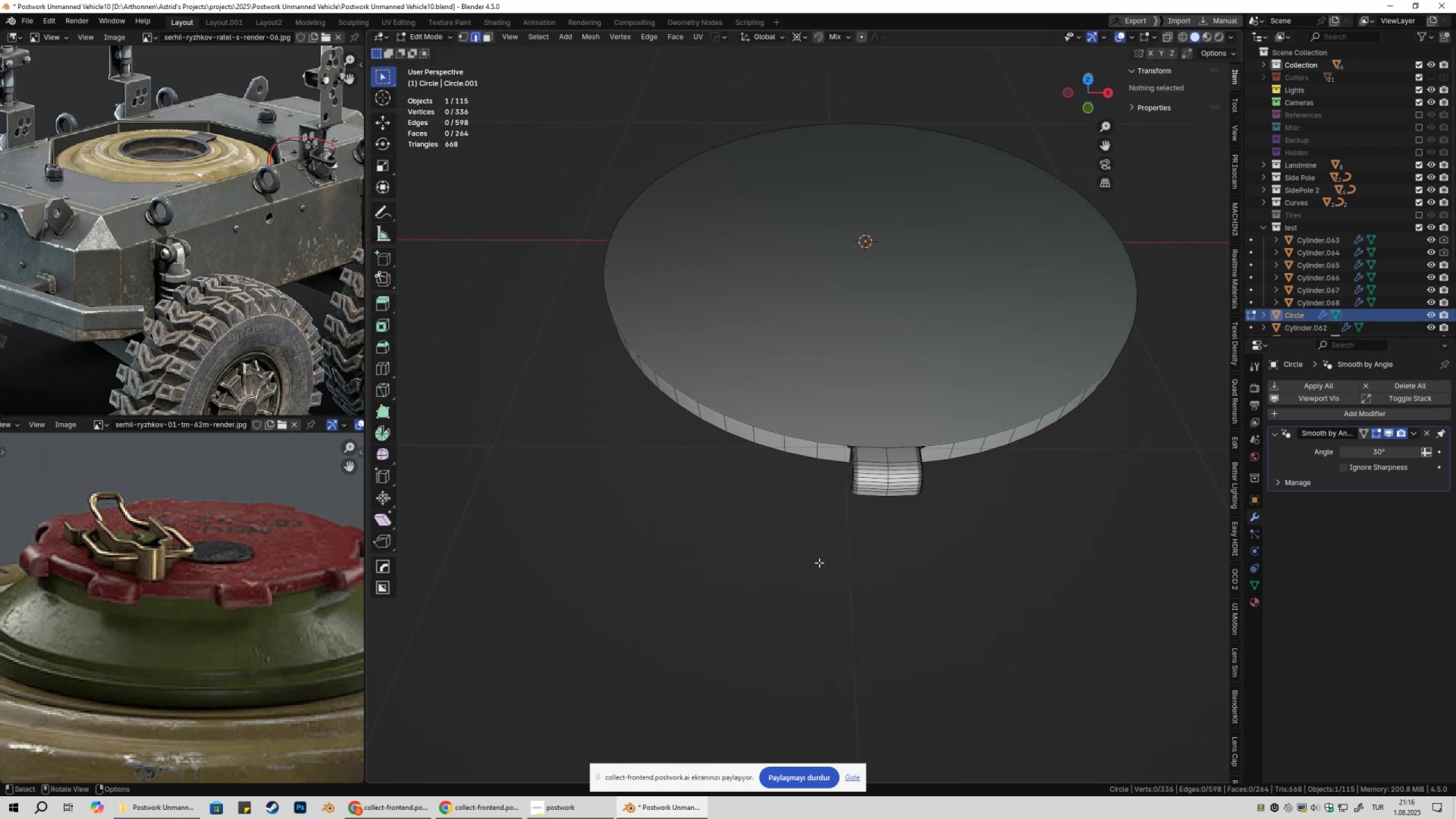 
key(Tab)
 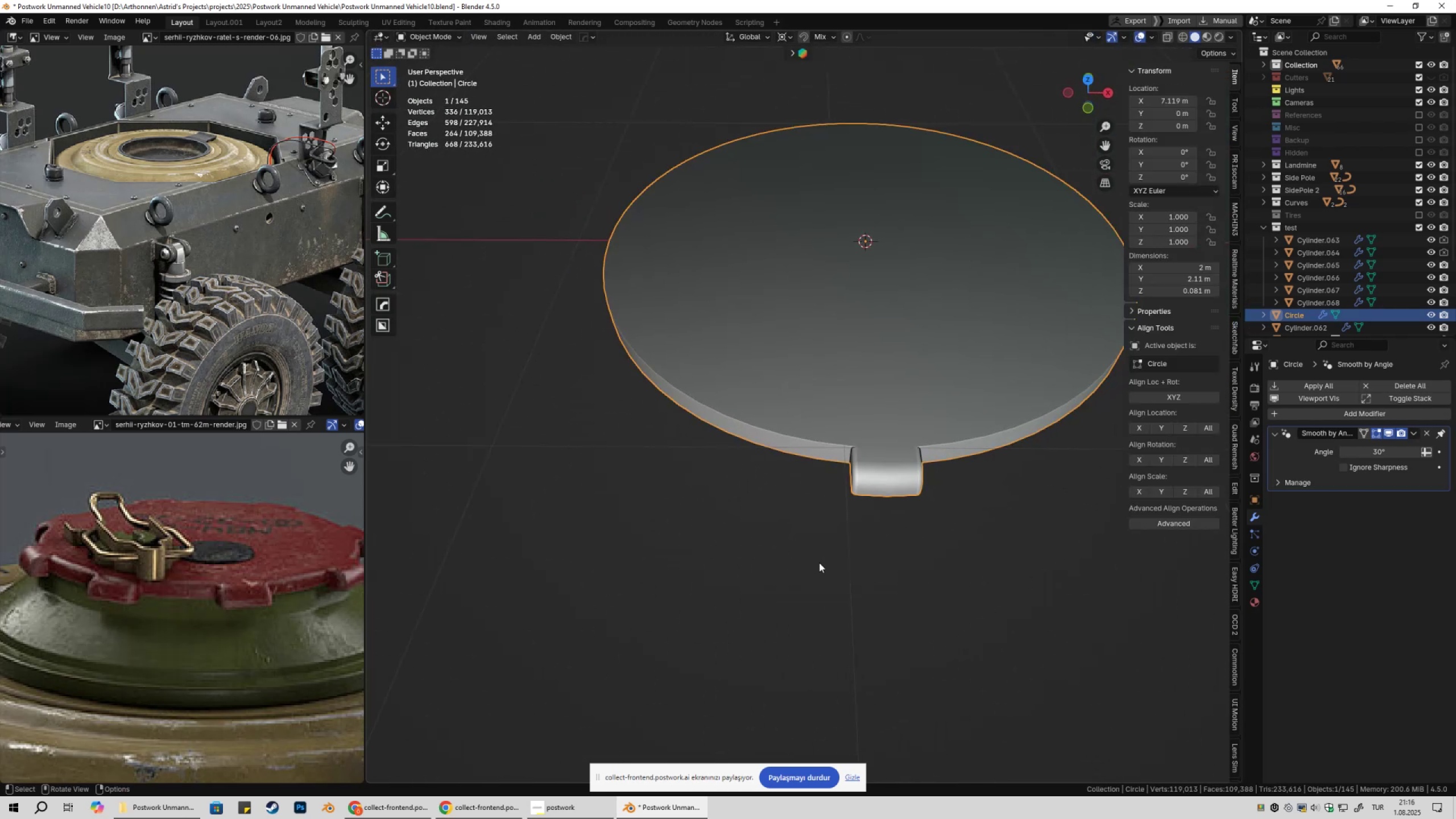 
hold_key(key=ShiftLeft, duration=0.53)
 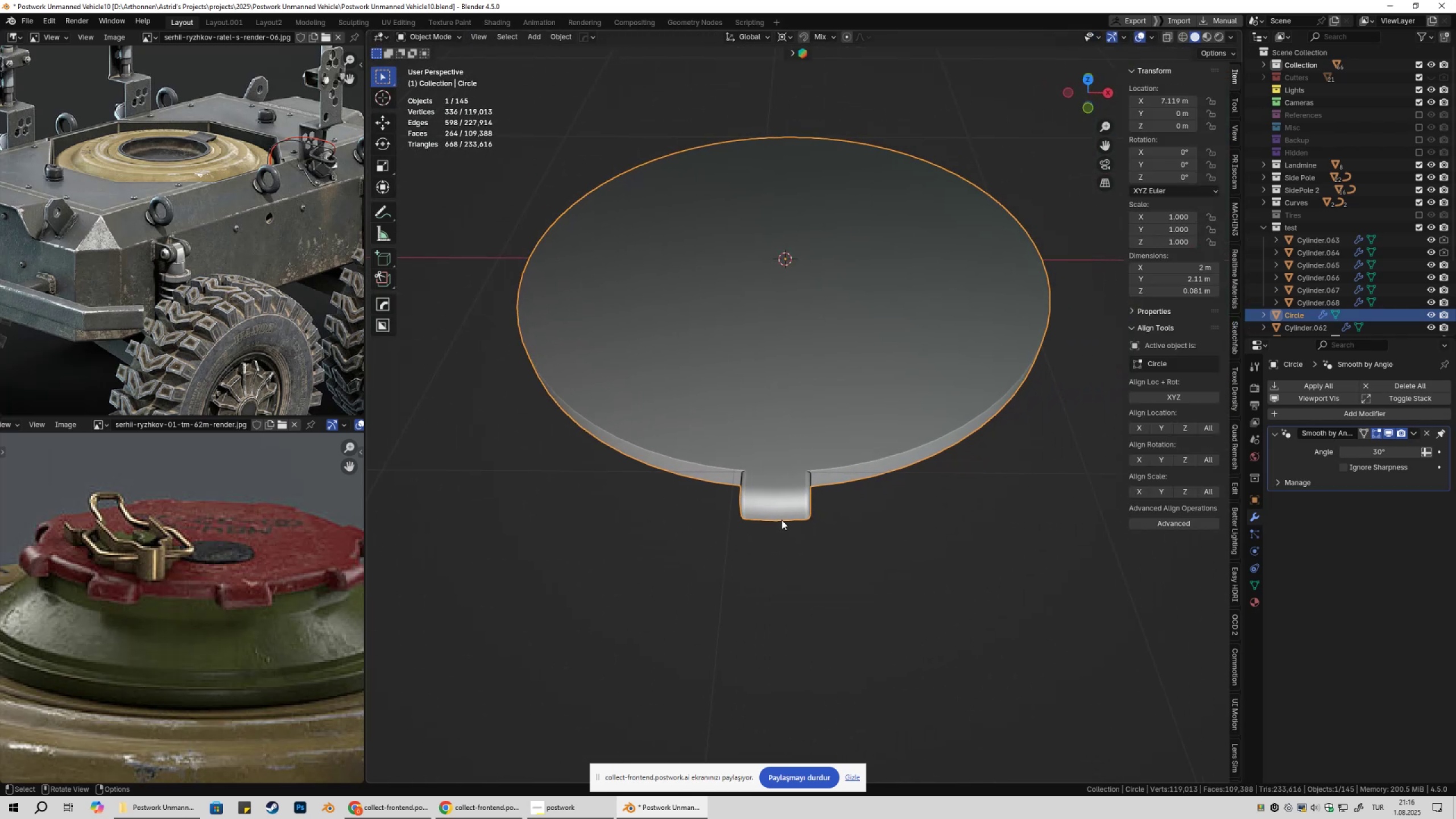 
key(Tab)
 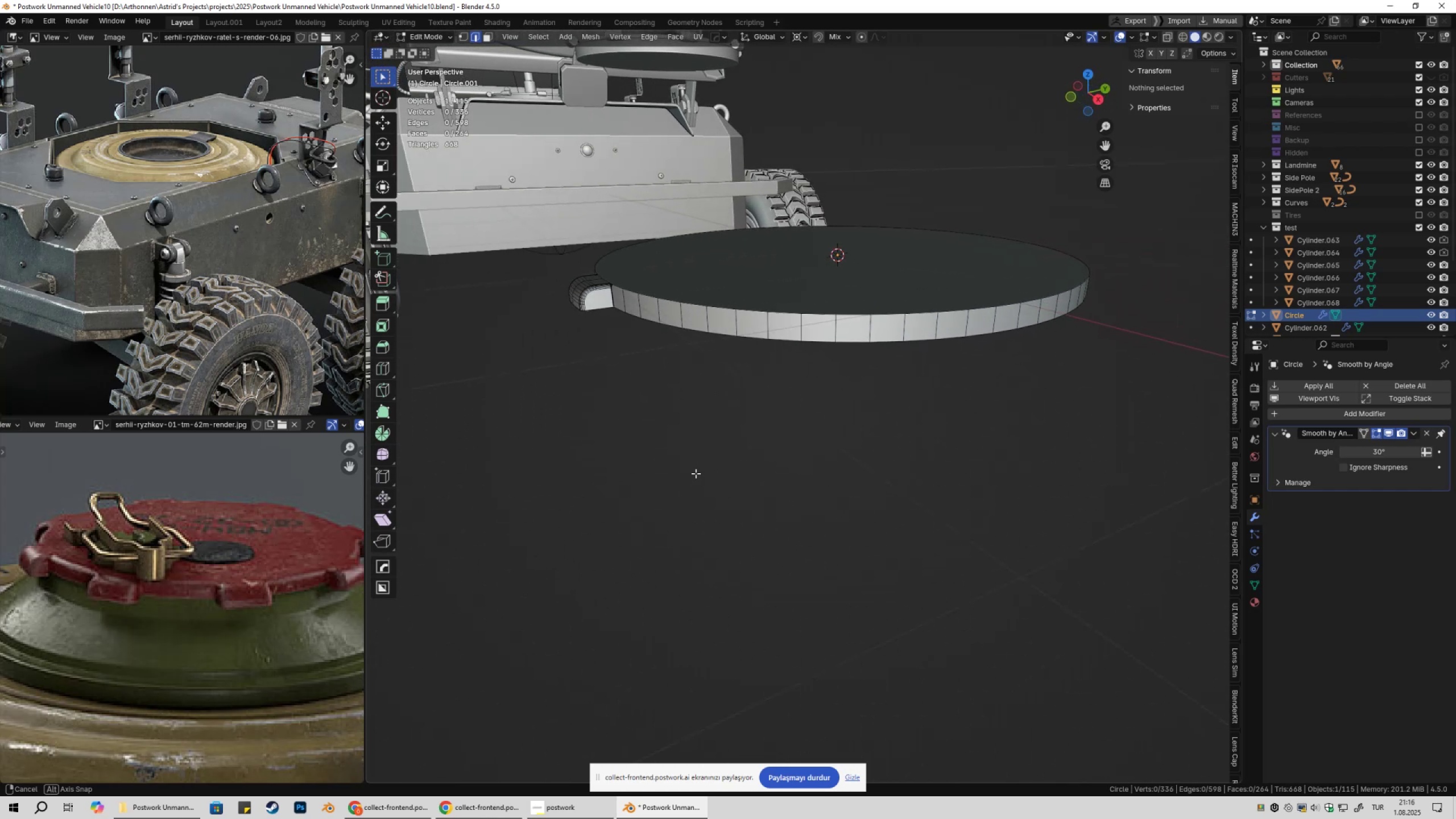 
wait(9.45)
 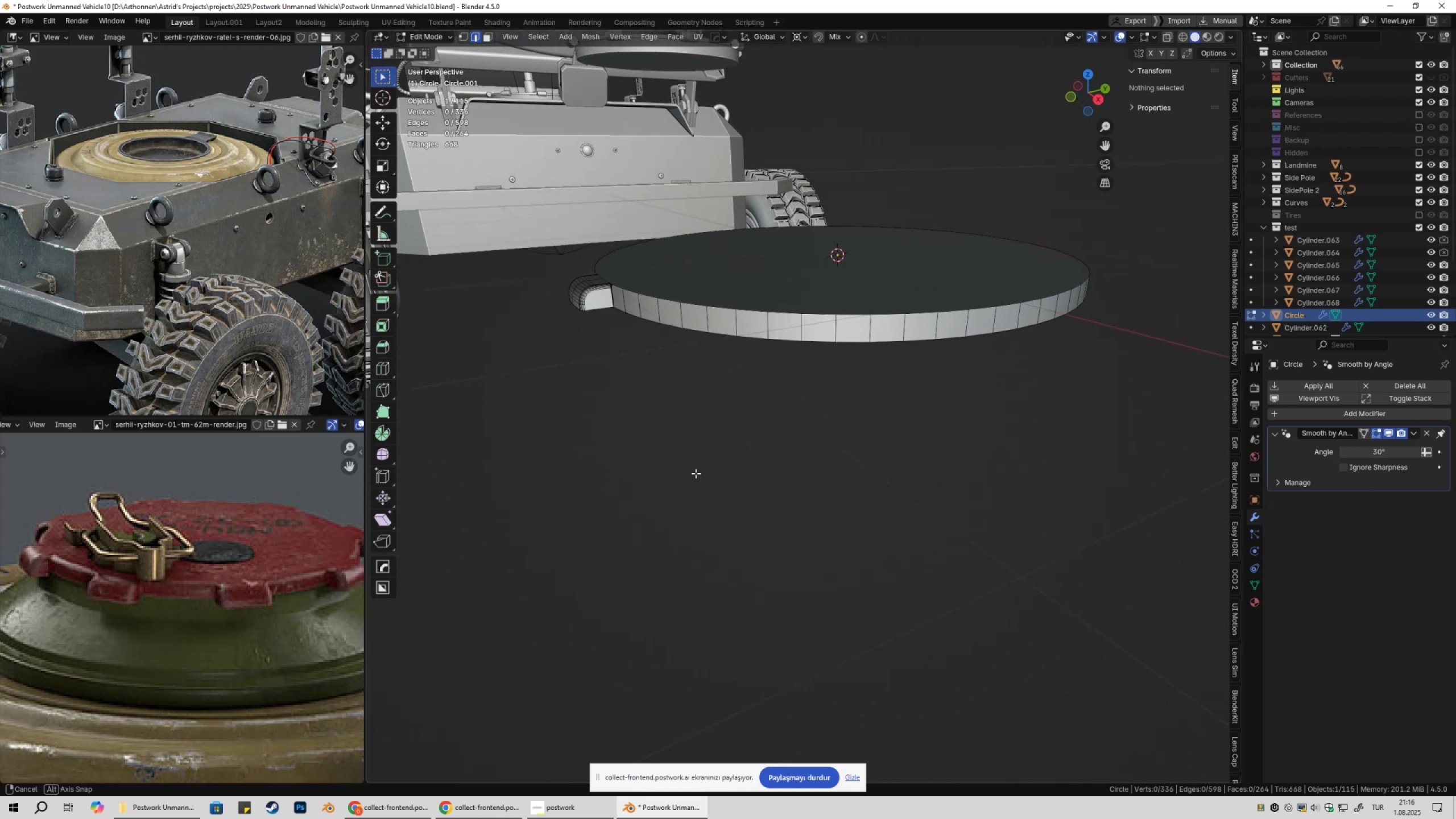 
scroll: coordinate [803, 495], scroll_direction: up, amount: 4.0
 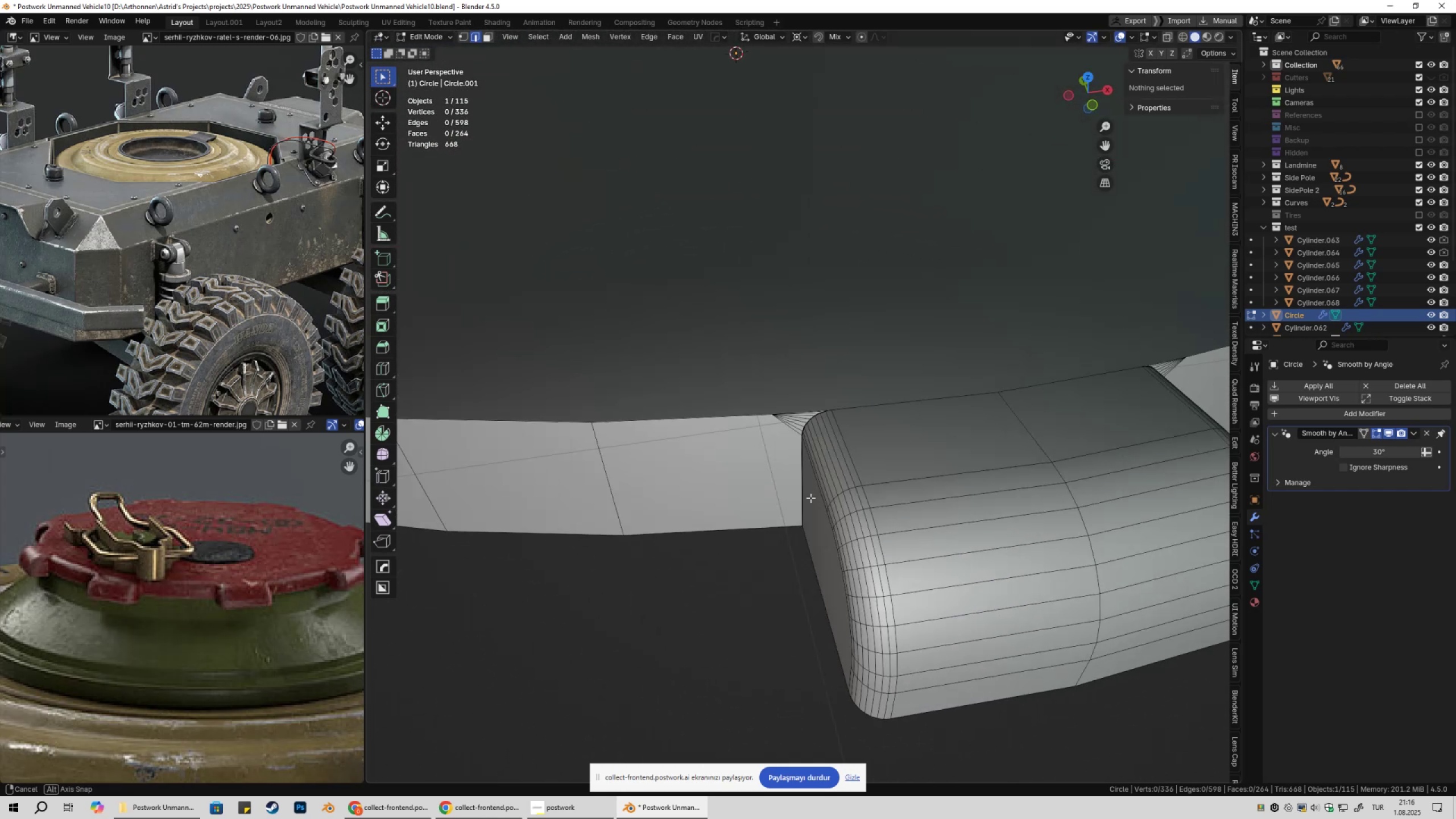 
scroll: coordinate [824, 498], scroll_direction: none, amount: 0.0
 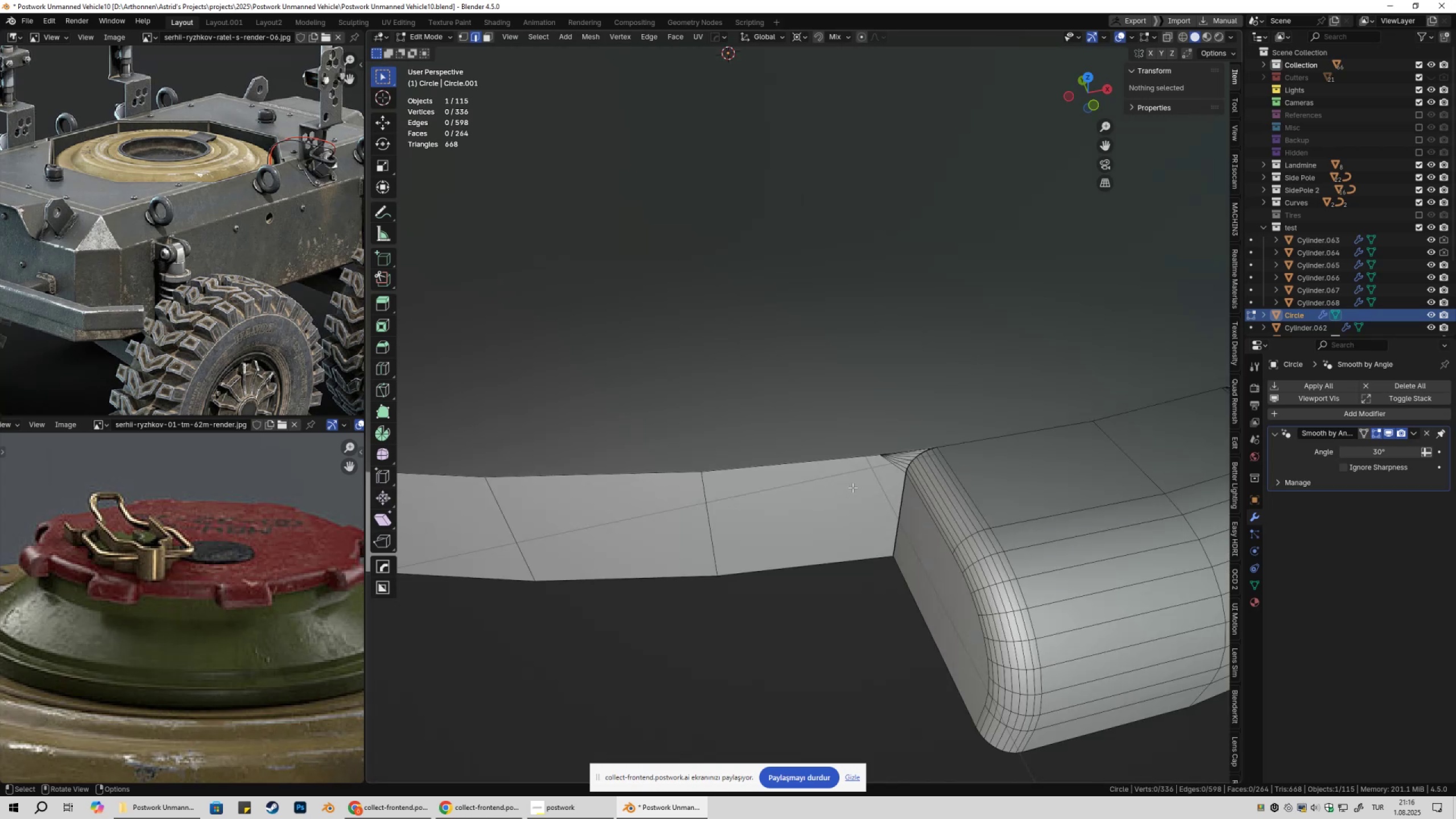 
key(2)
 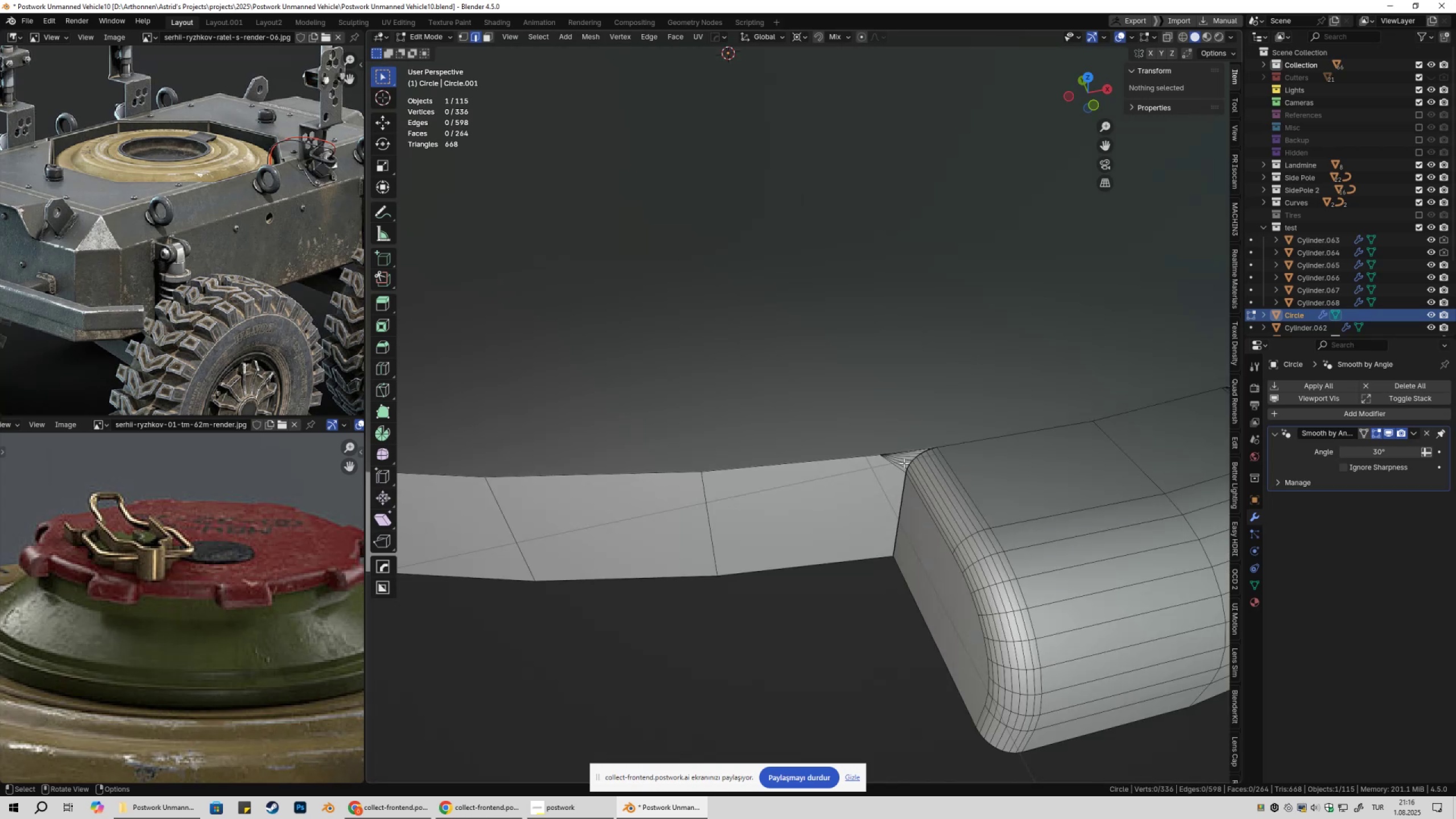 
left_click([904, 463])
 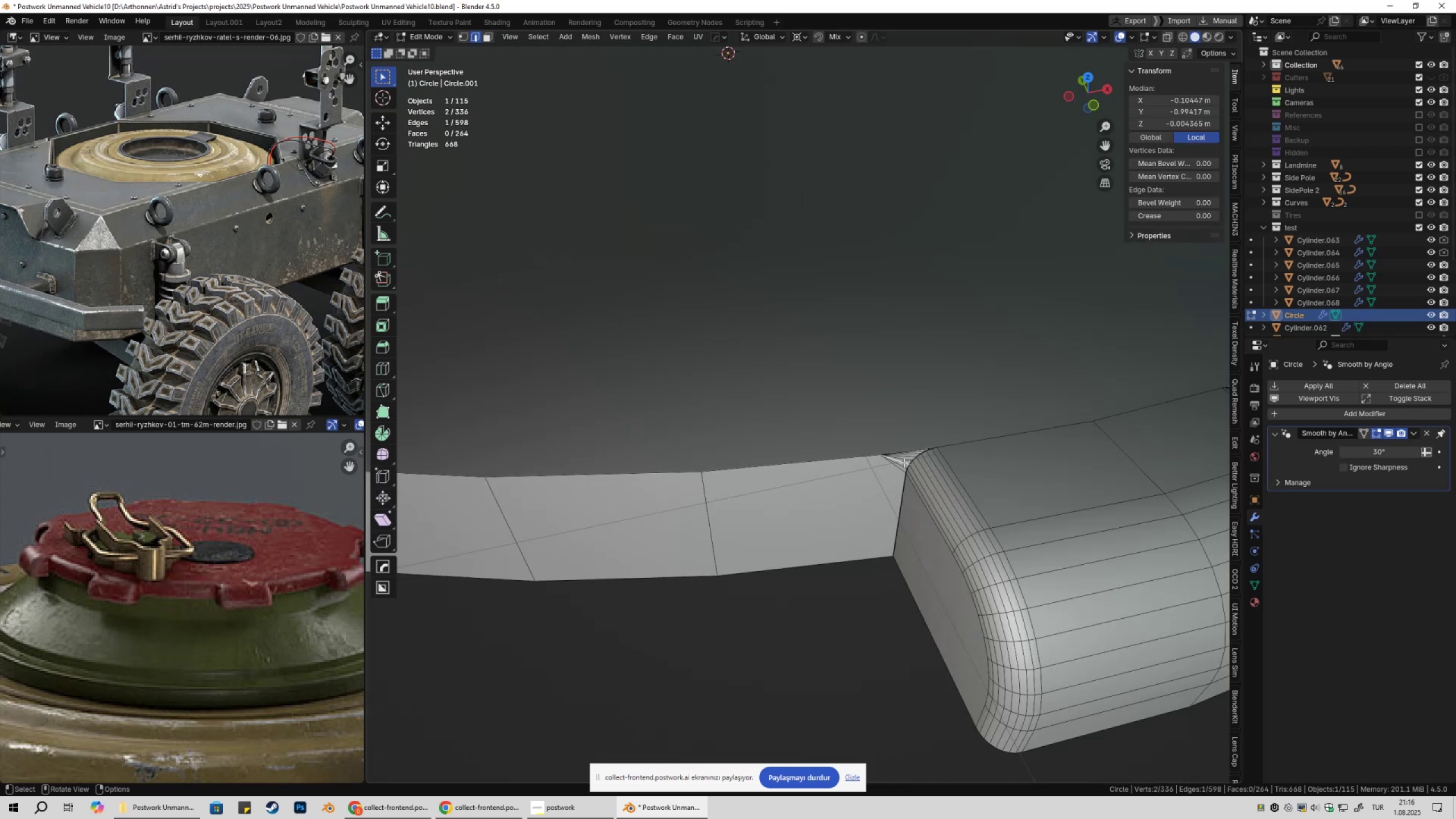 
key(NumpadDecimal)
 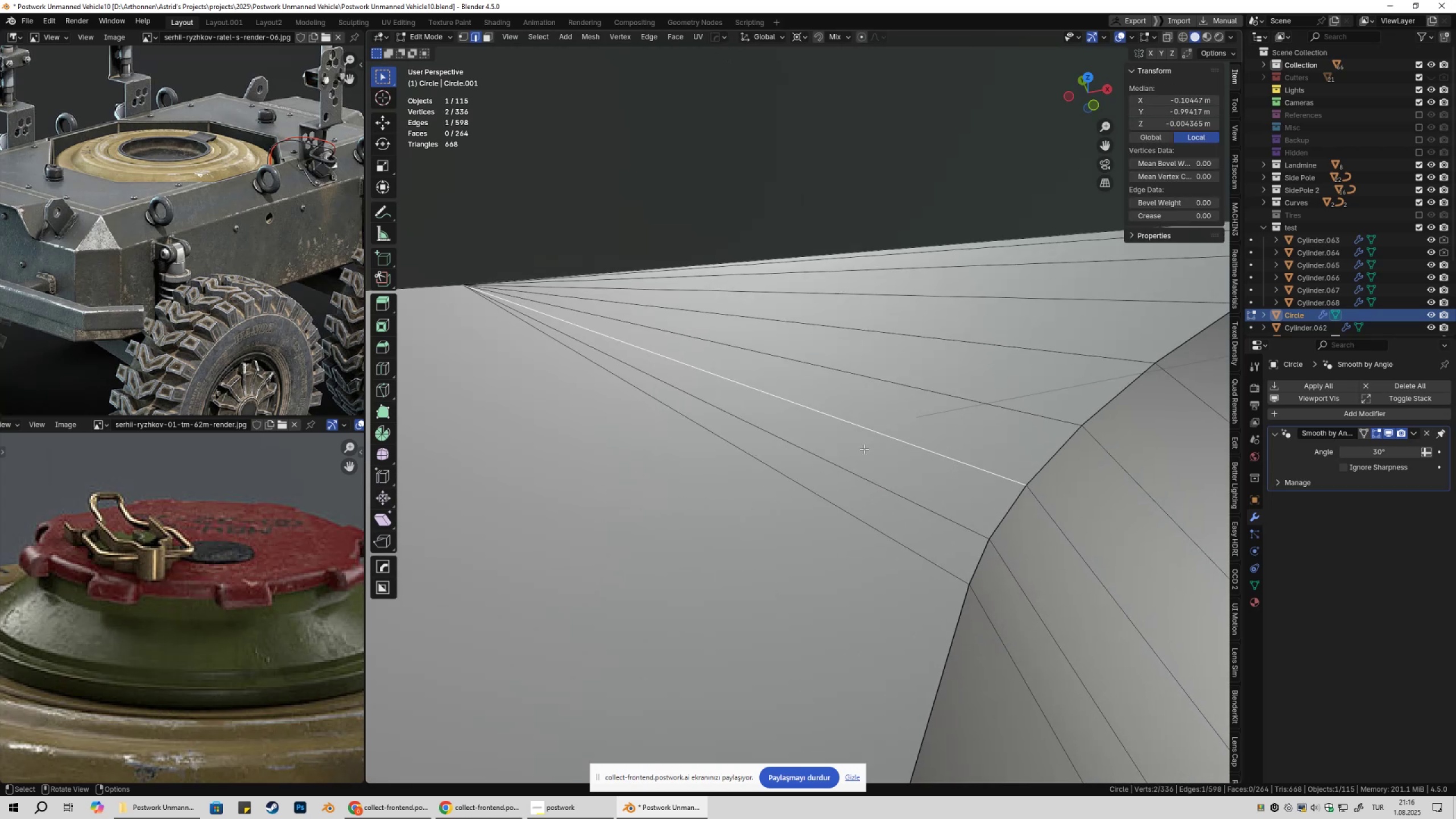 
hold_key(key=ShiftLeft, duration=0.35)
 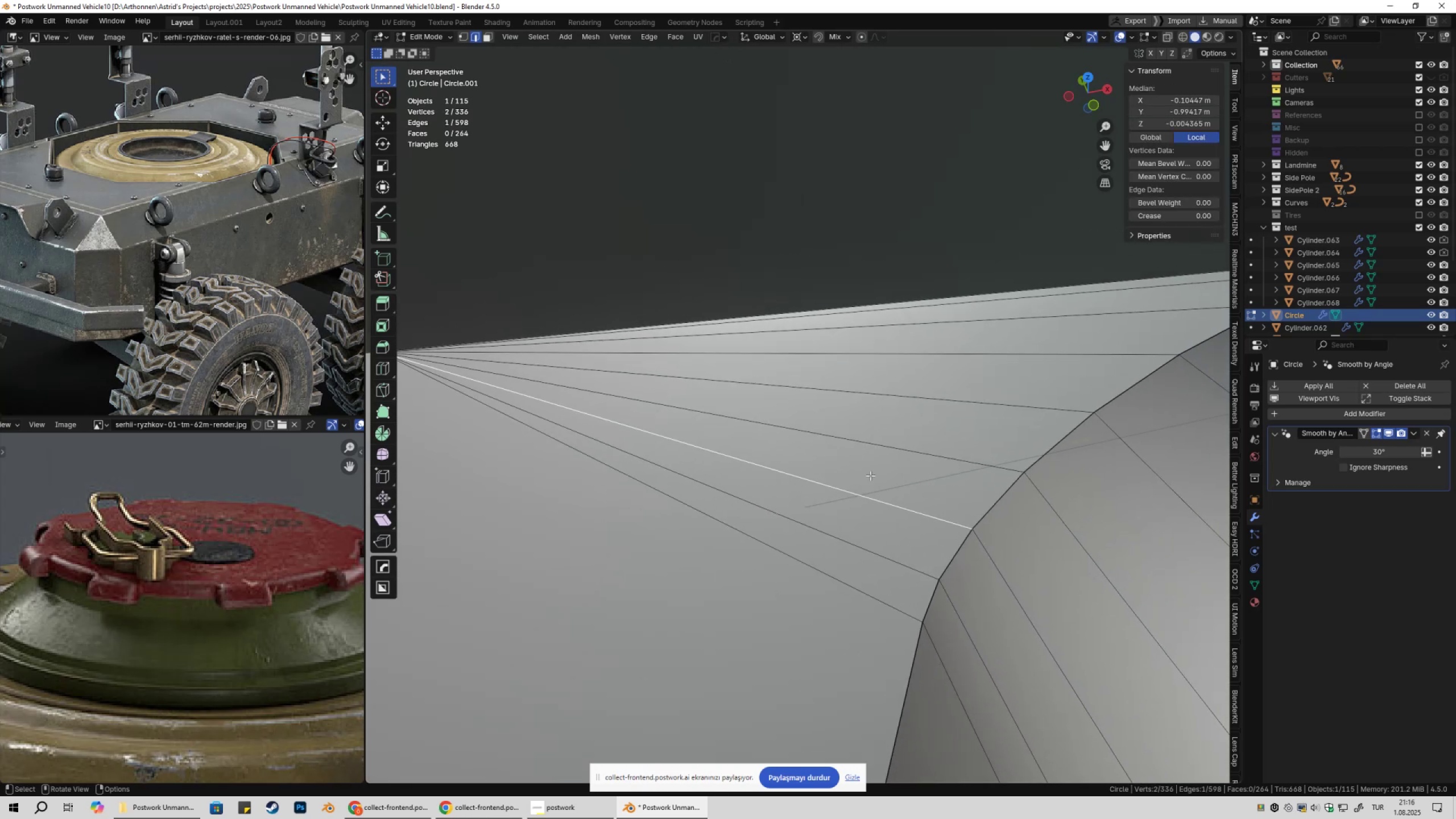 
scroll: coordinate [872, 479], scroll_direction: down, amount: 2.0
 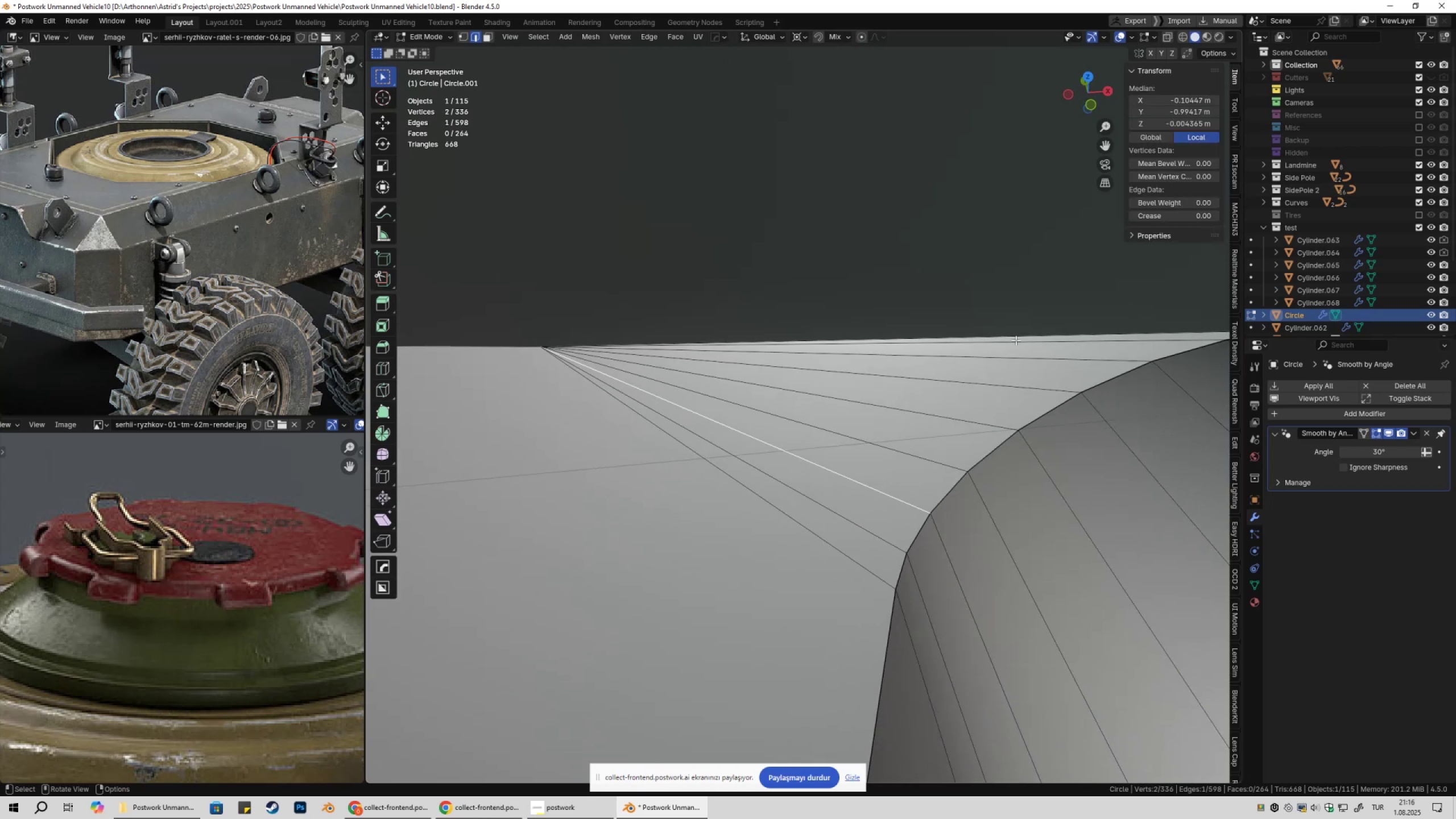 
hold_key(key=ShiftLeft, duration=0.36)
left_click([1013, 338])
 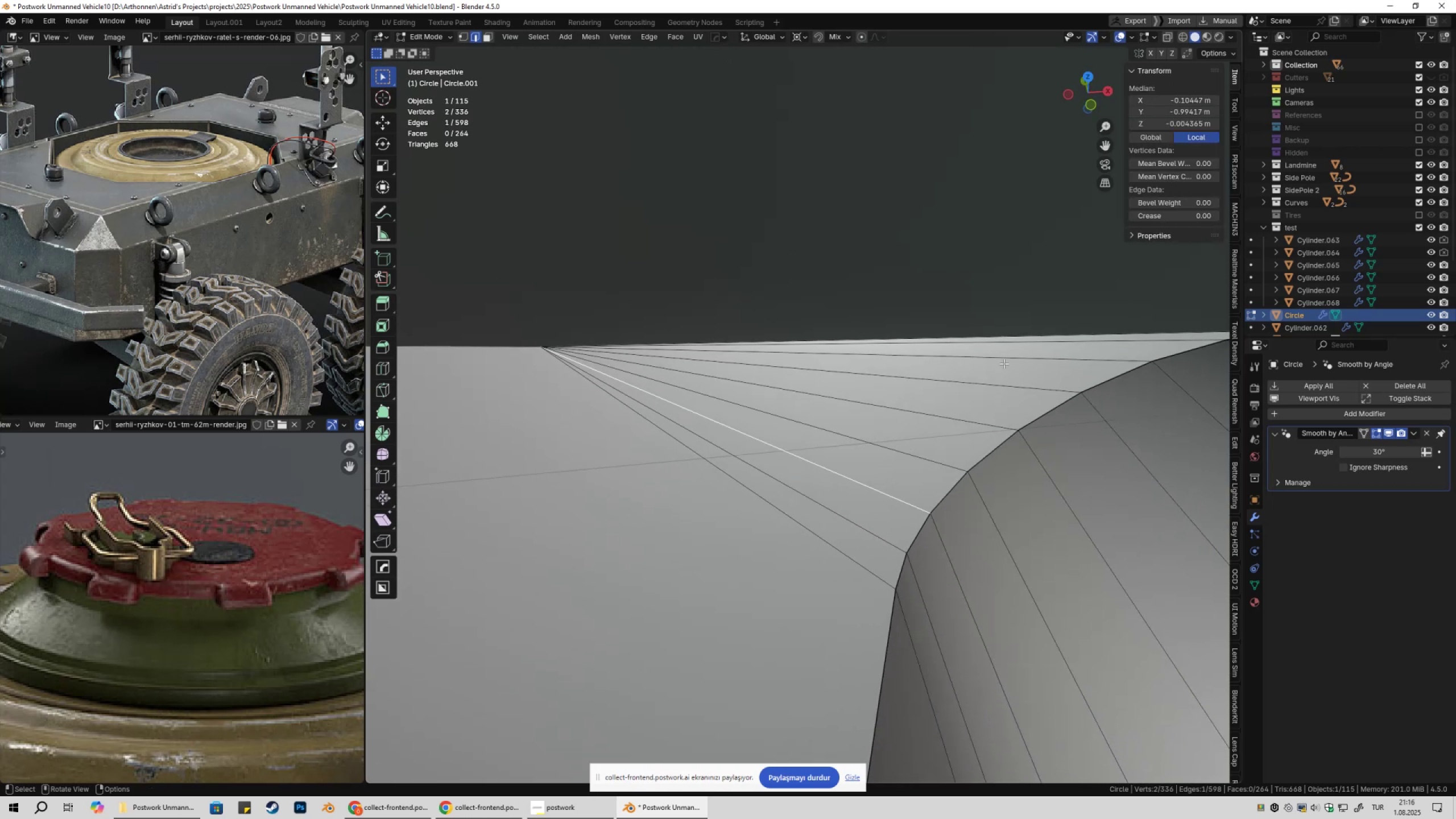 
double_click([1004, 363])
 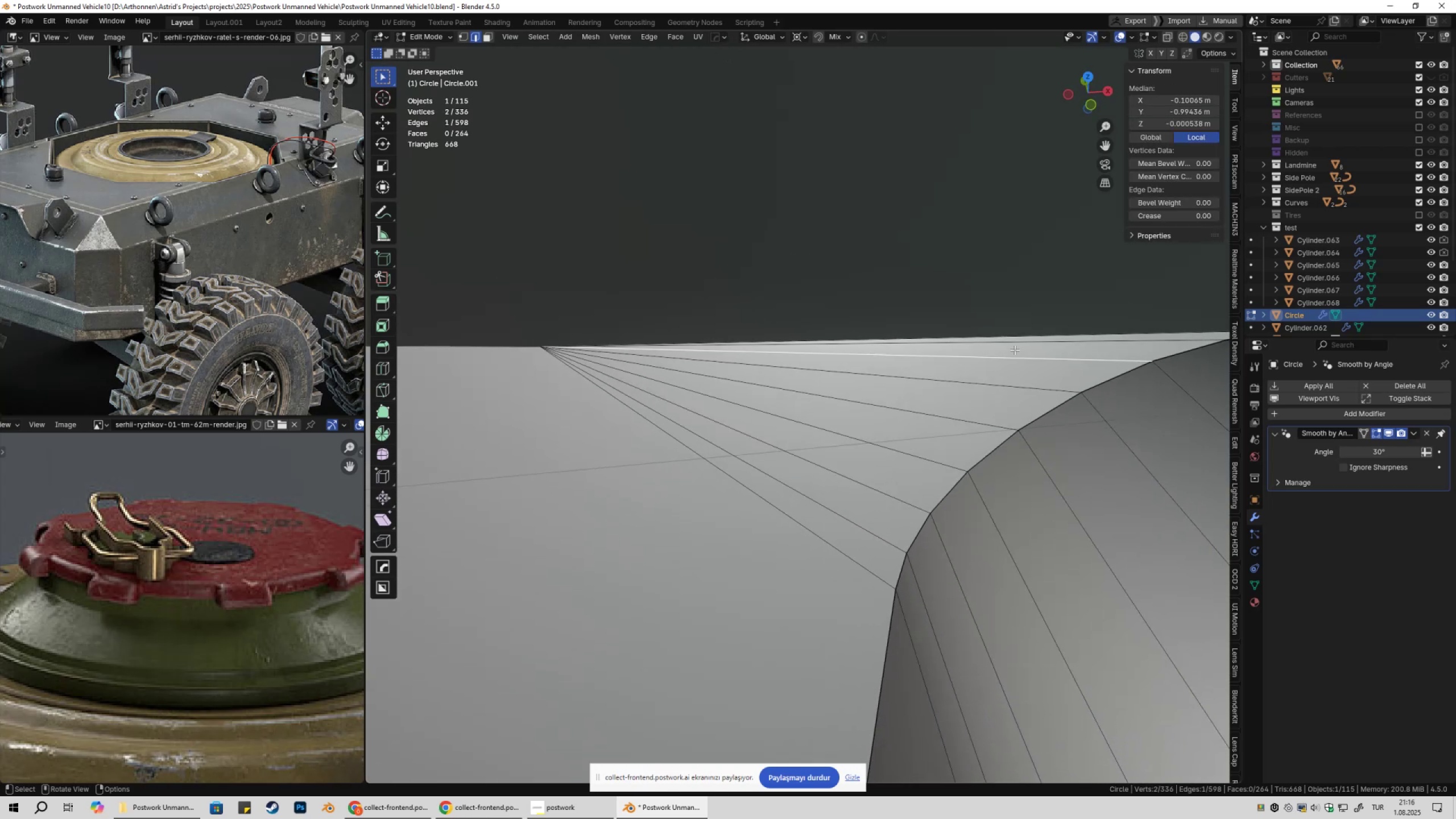 
hold_key(key=ShiftLeft, duration=1.53)
triple_click([1019, 342])
 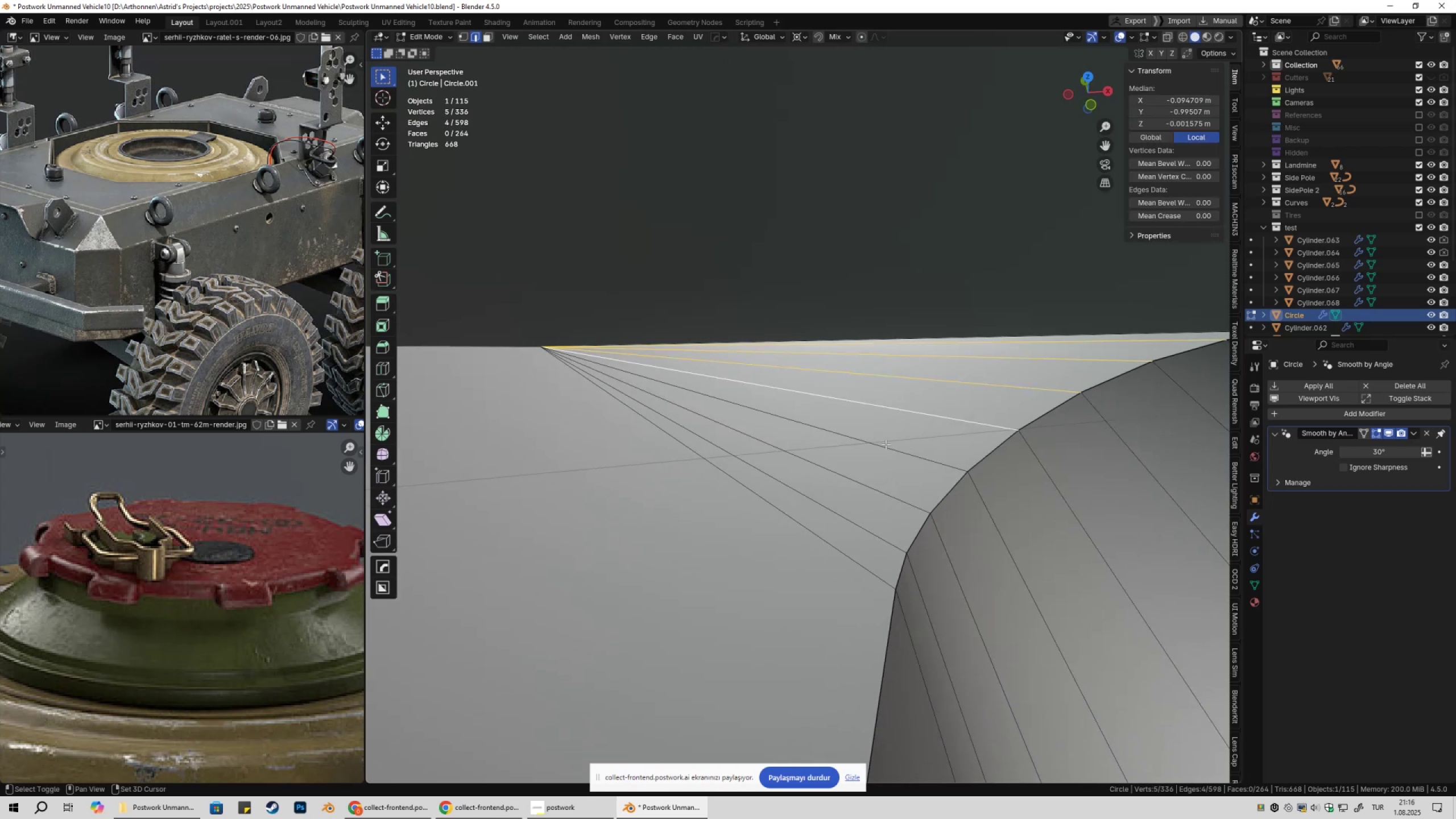 
hold_key(key=ShiftLeft, duration=0.54)
triple_click([846, 483])
 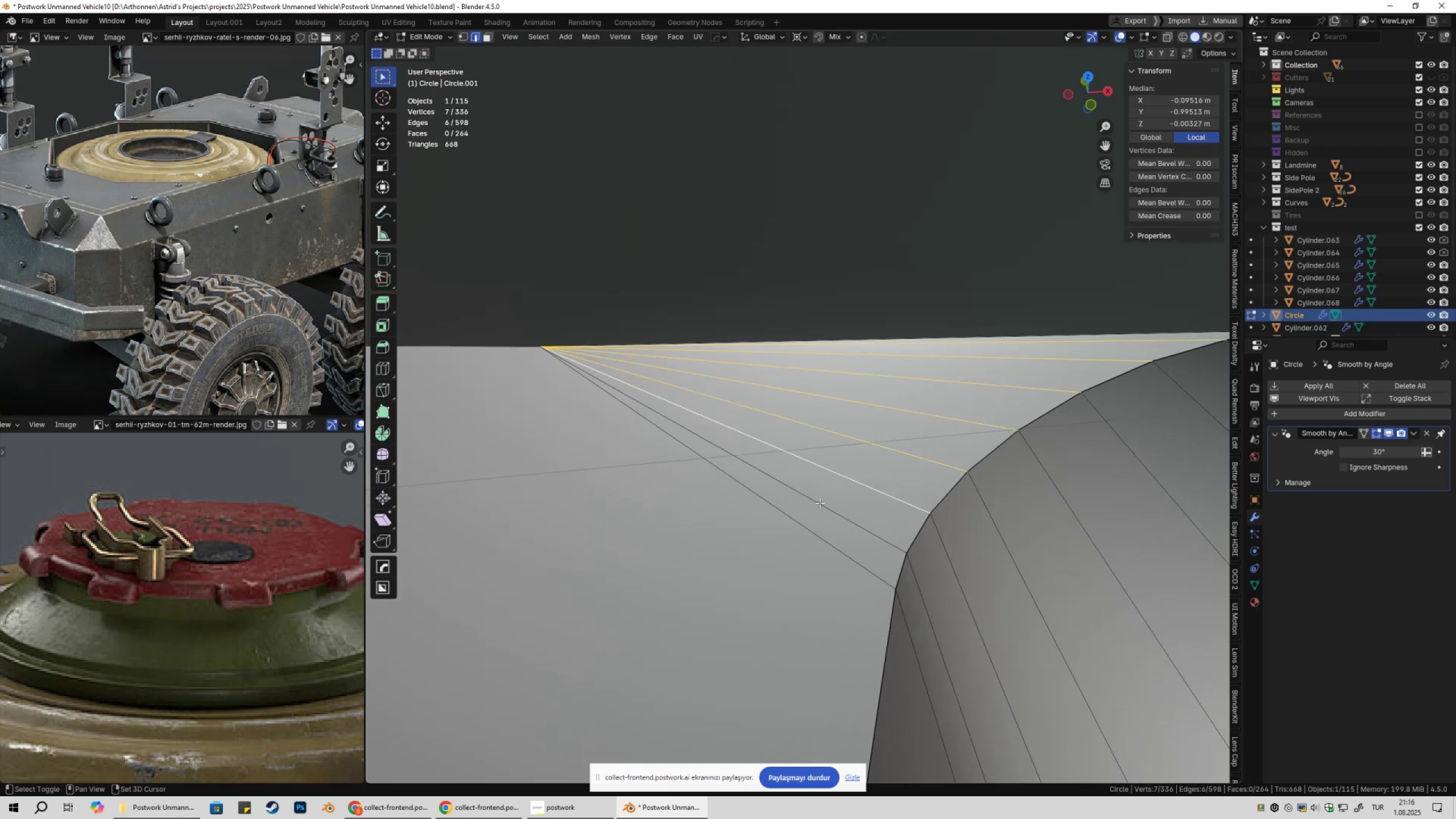 
triple_click([820, 503])
 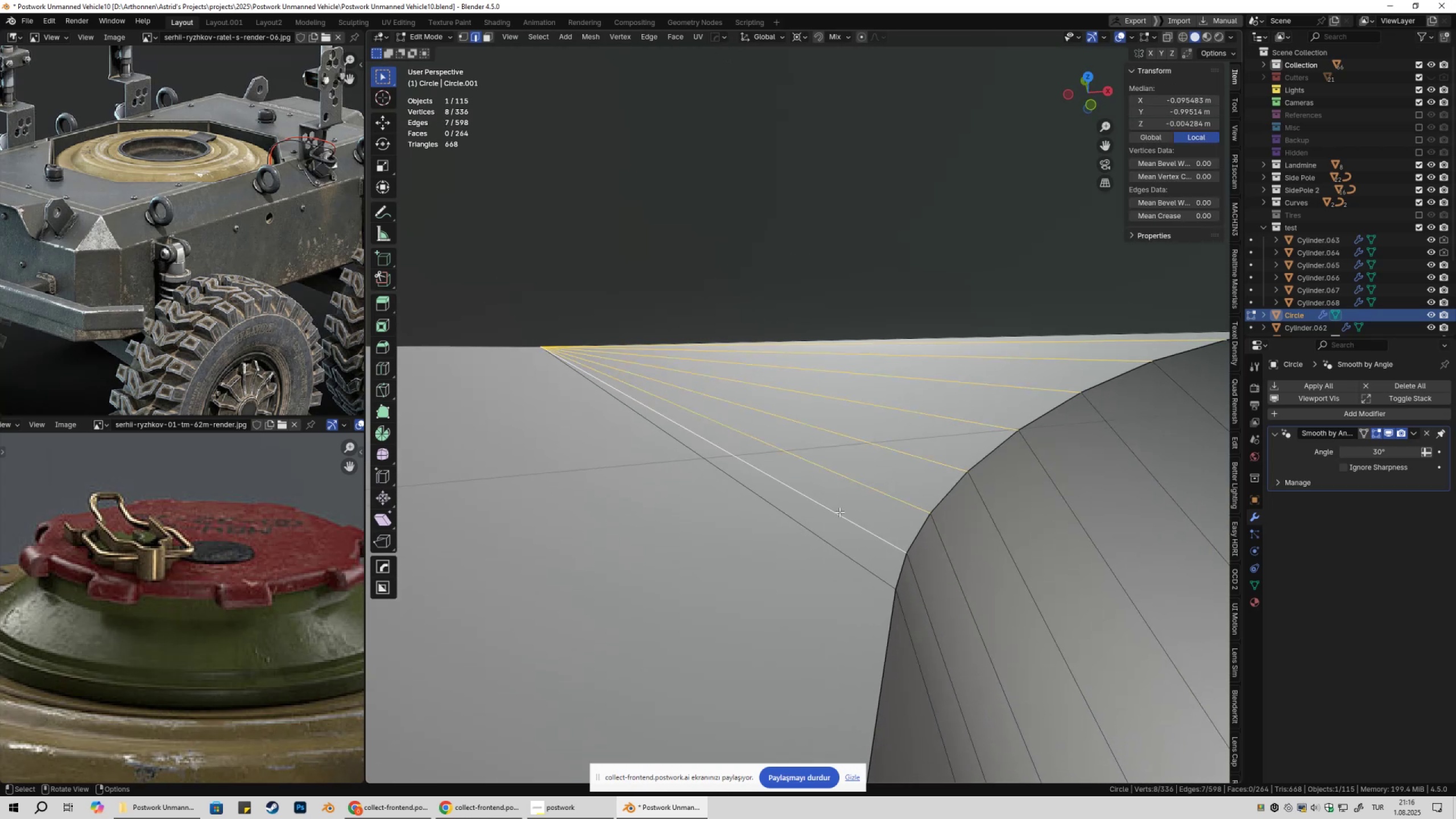 
key(Control+ControlLeft)
 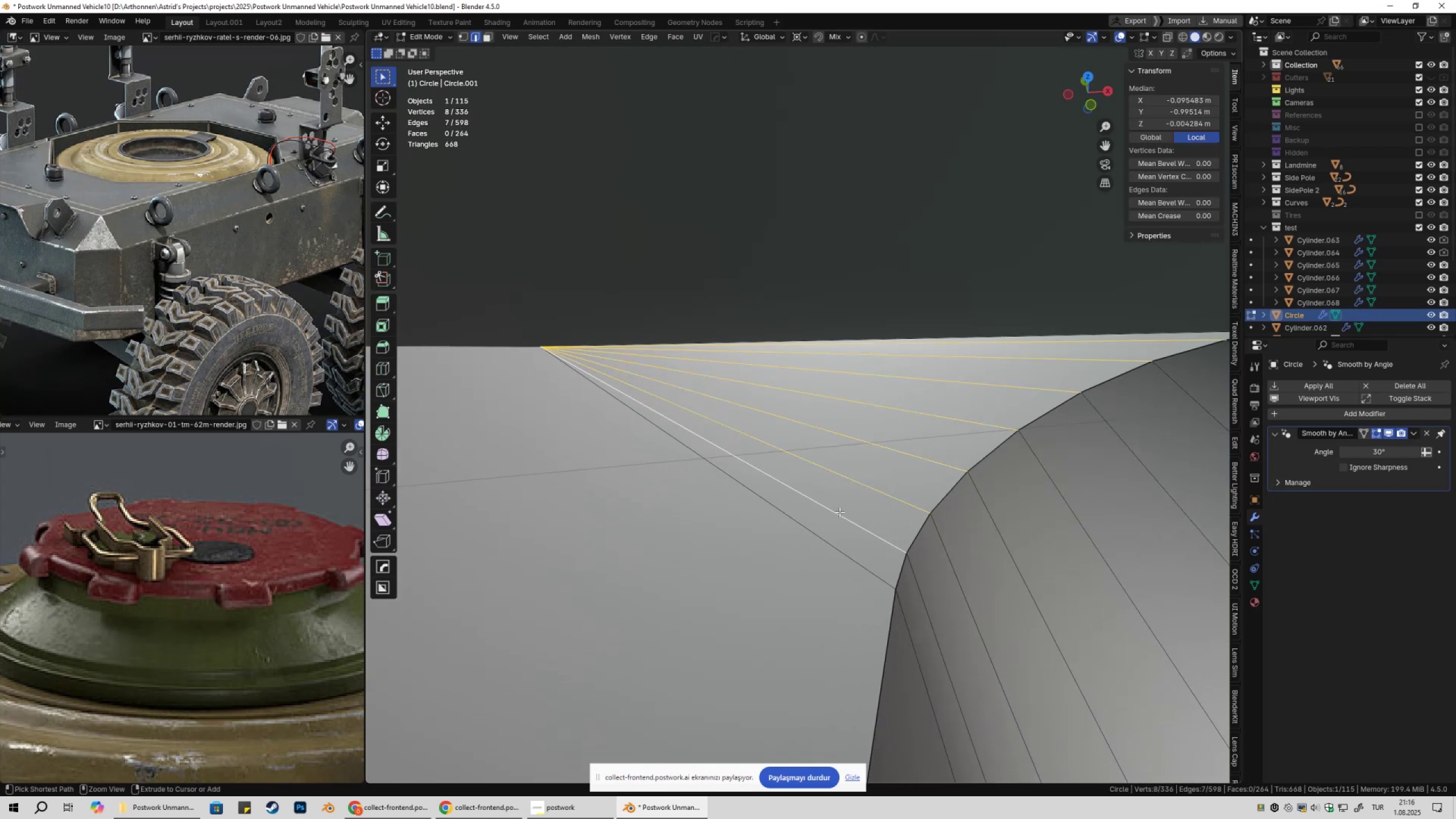 
key(Control+X)
 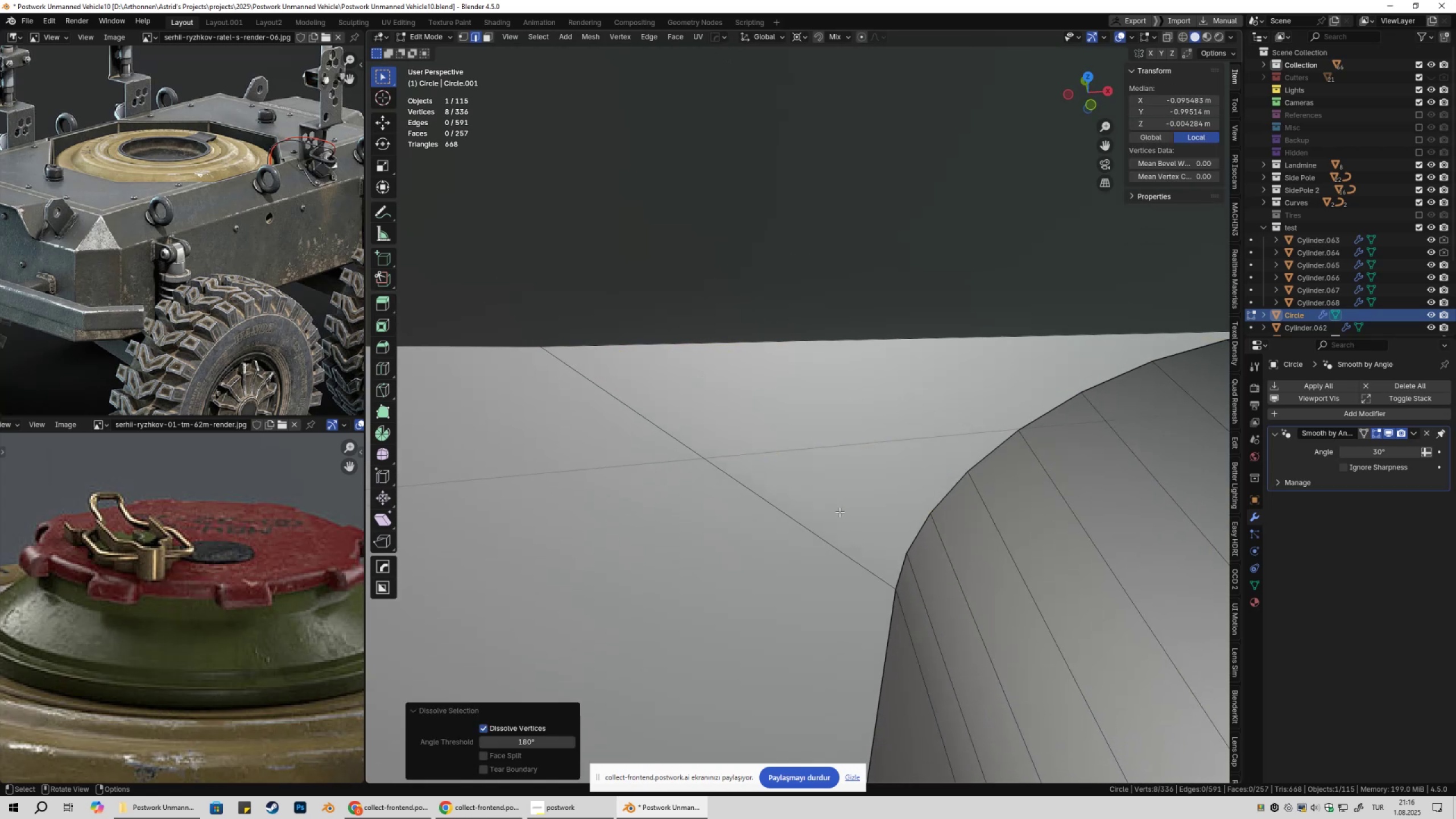 
scroll: coordinate [865, 499], scroll_direction: down, amount: 4.0
 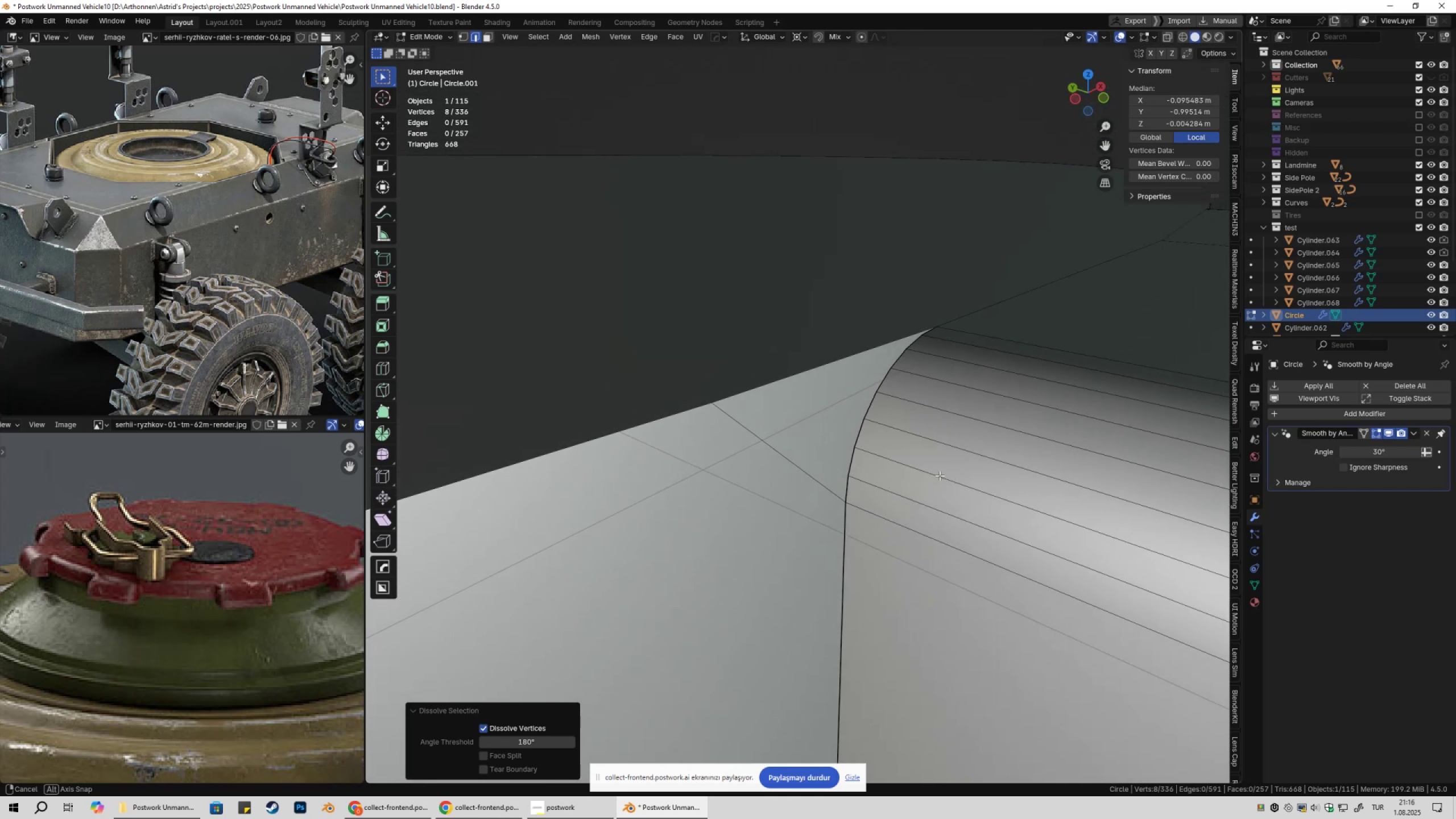 
key(Tab)
 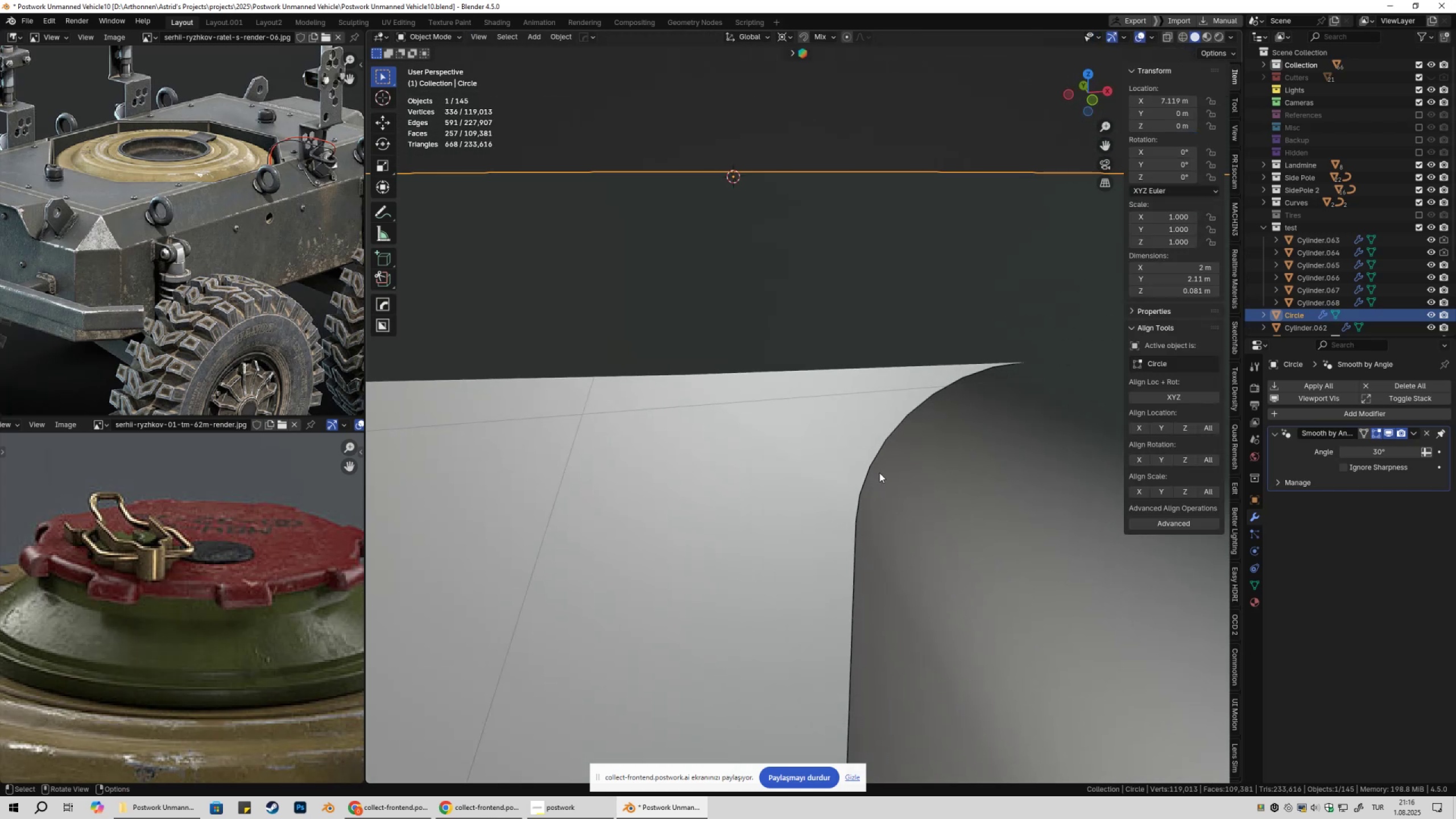 
scroll: coordinate [879, 473], scroll_direction: down, amount: 4.0
 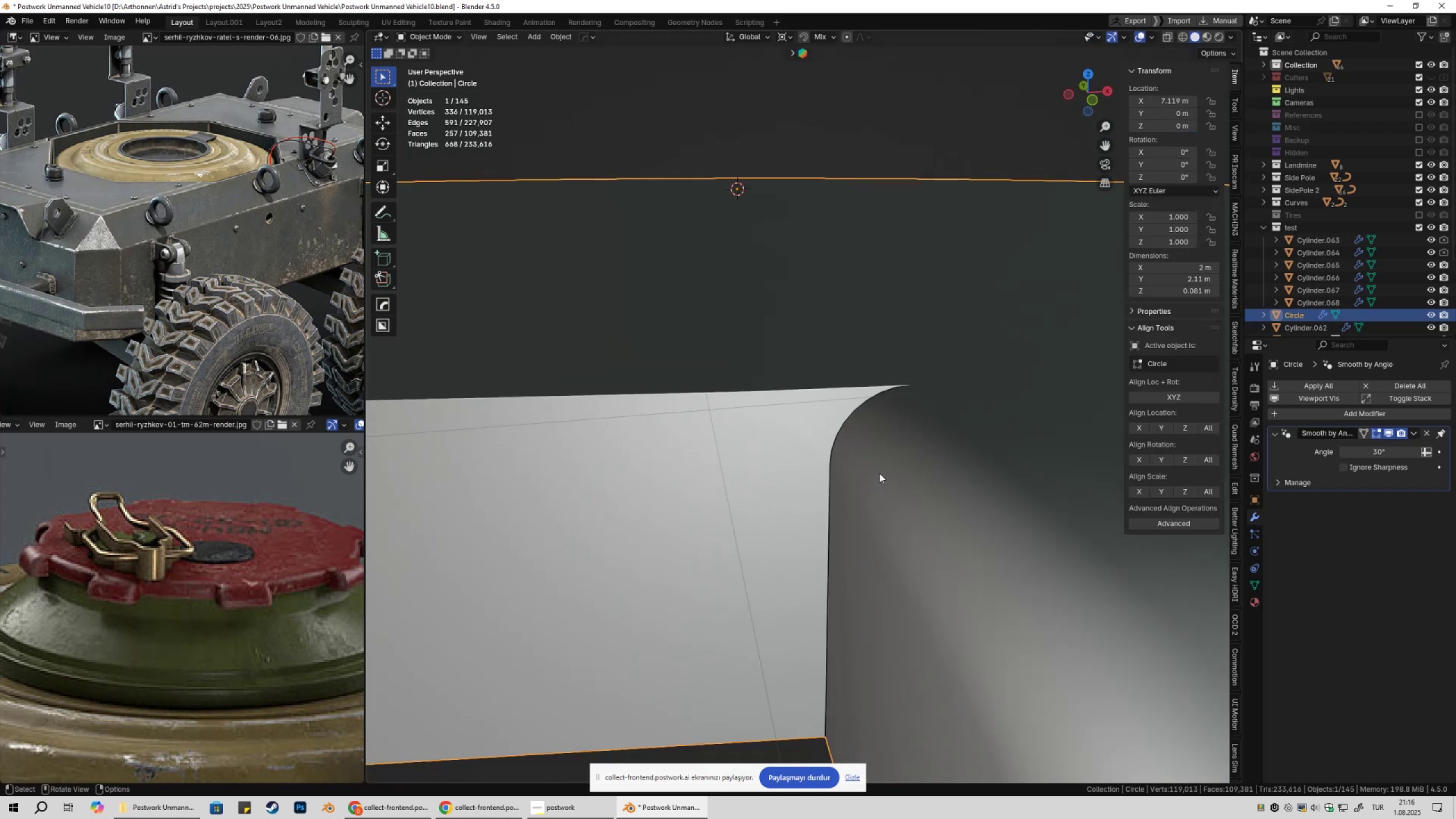 
key(Tab)
 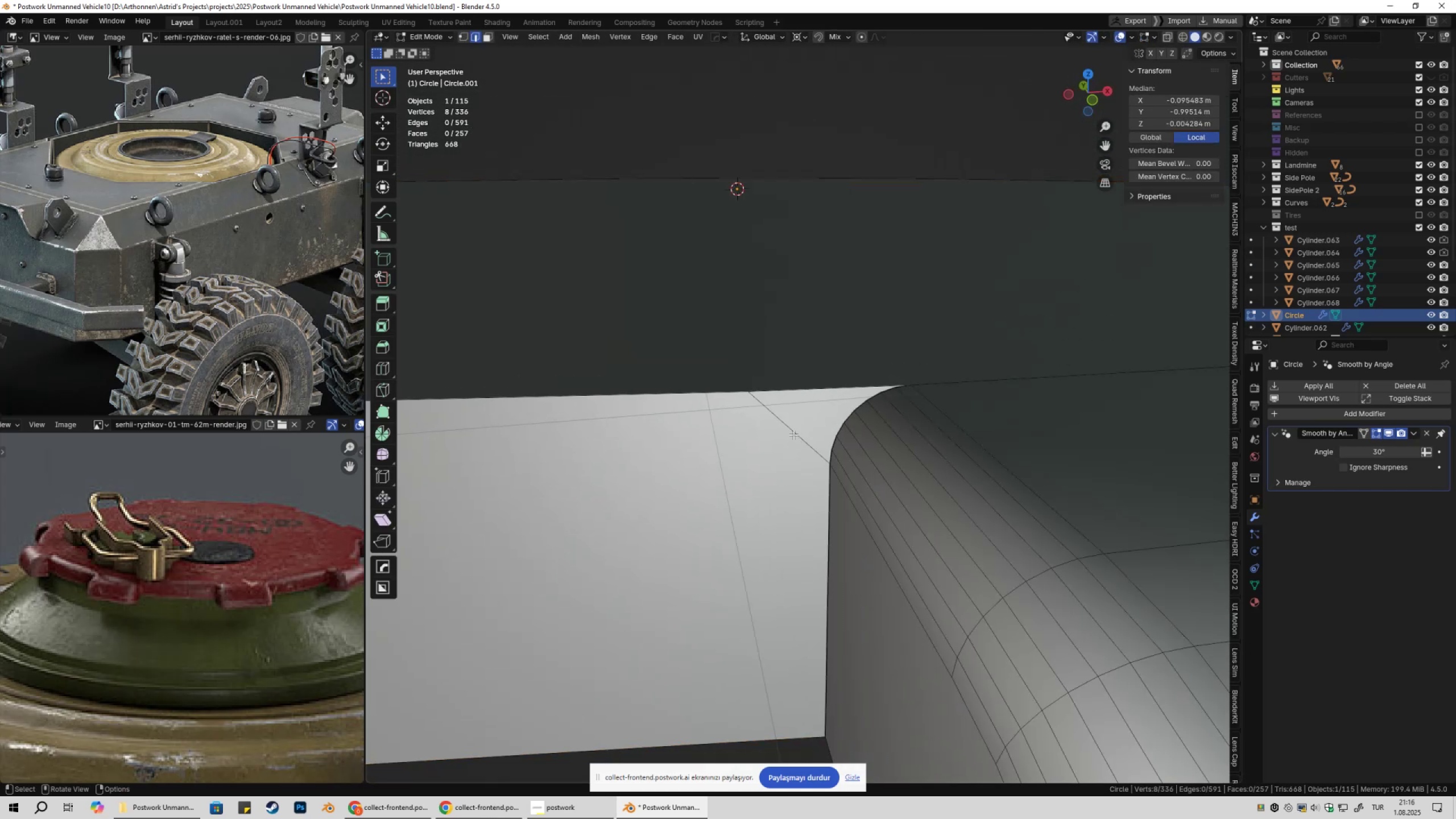 
left_click([793, 435])
 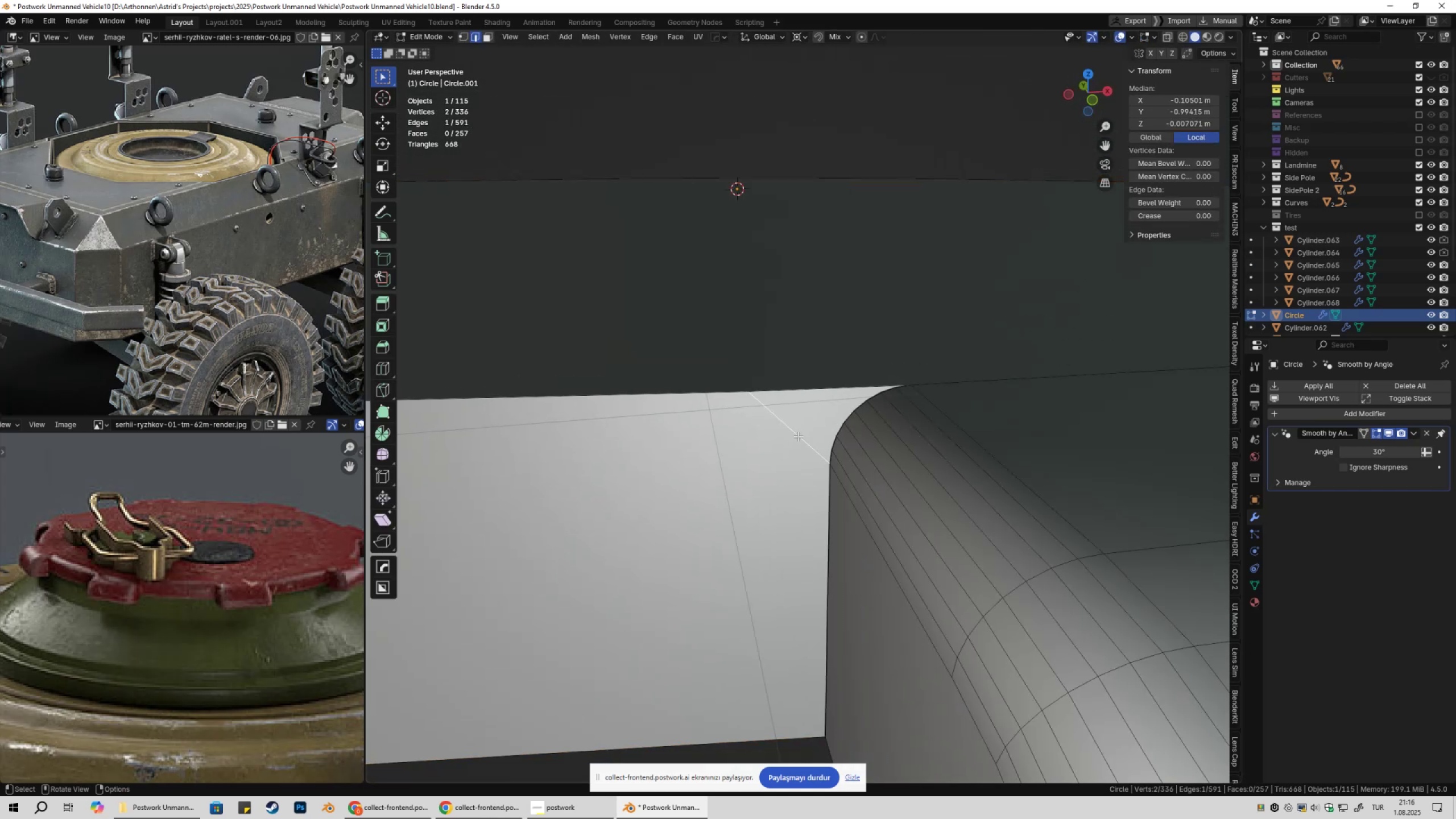 
key(Control+ControlLeft)
 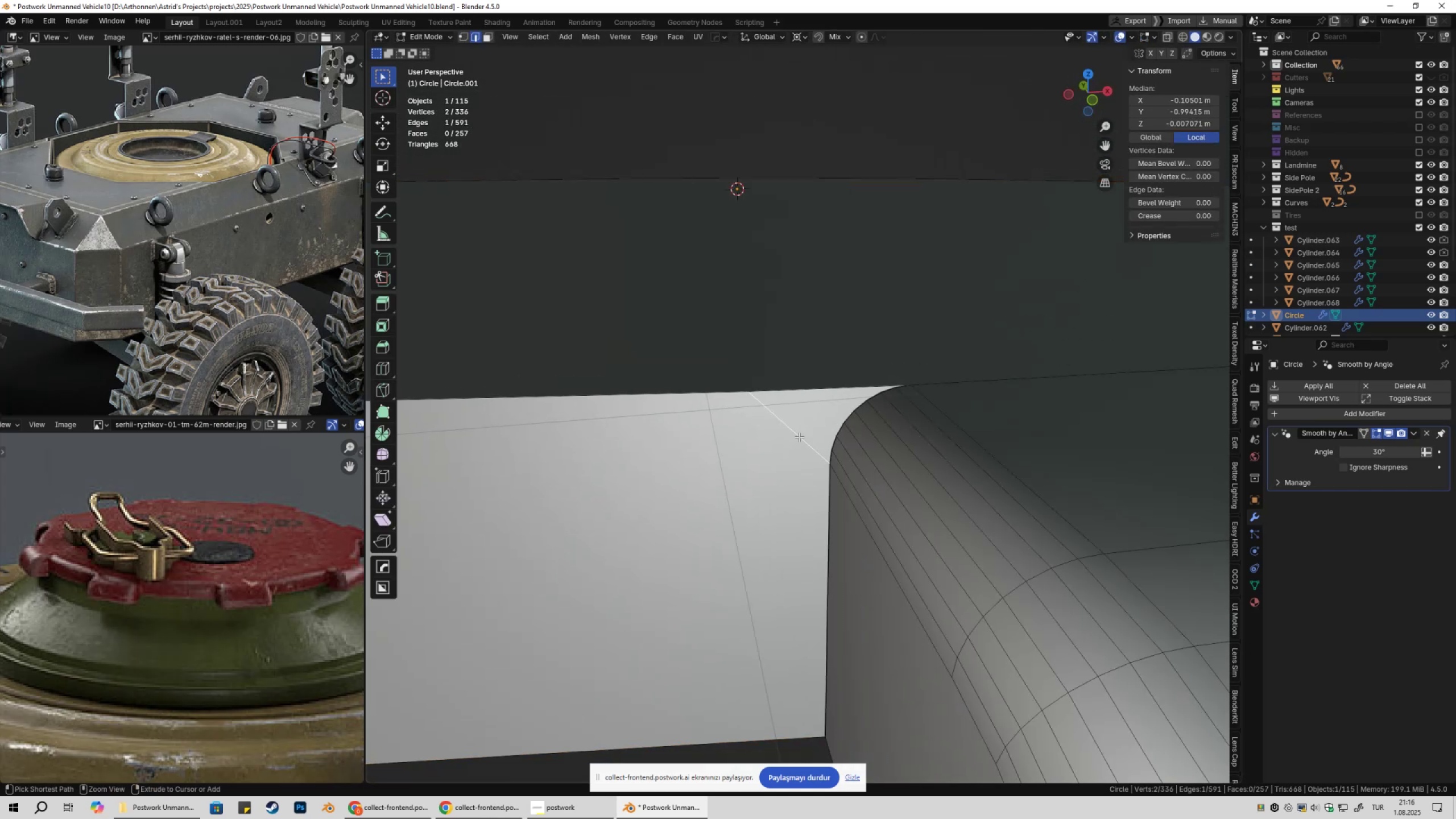 
key(Control+X)
 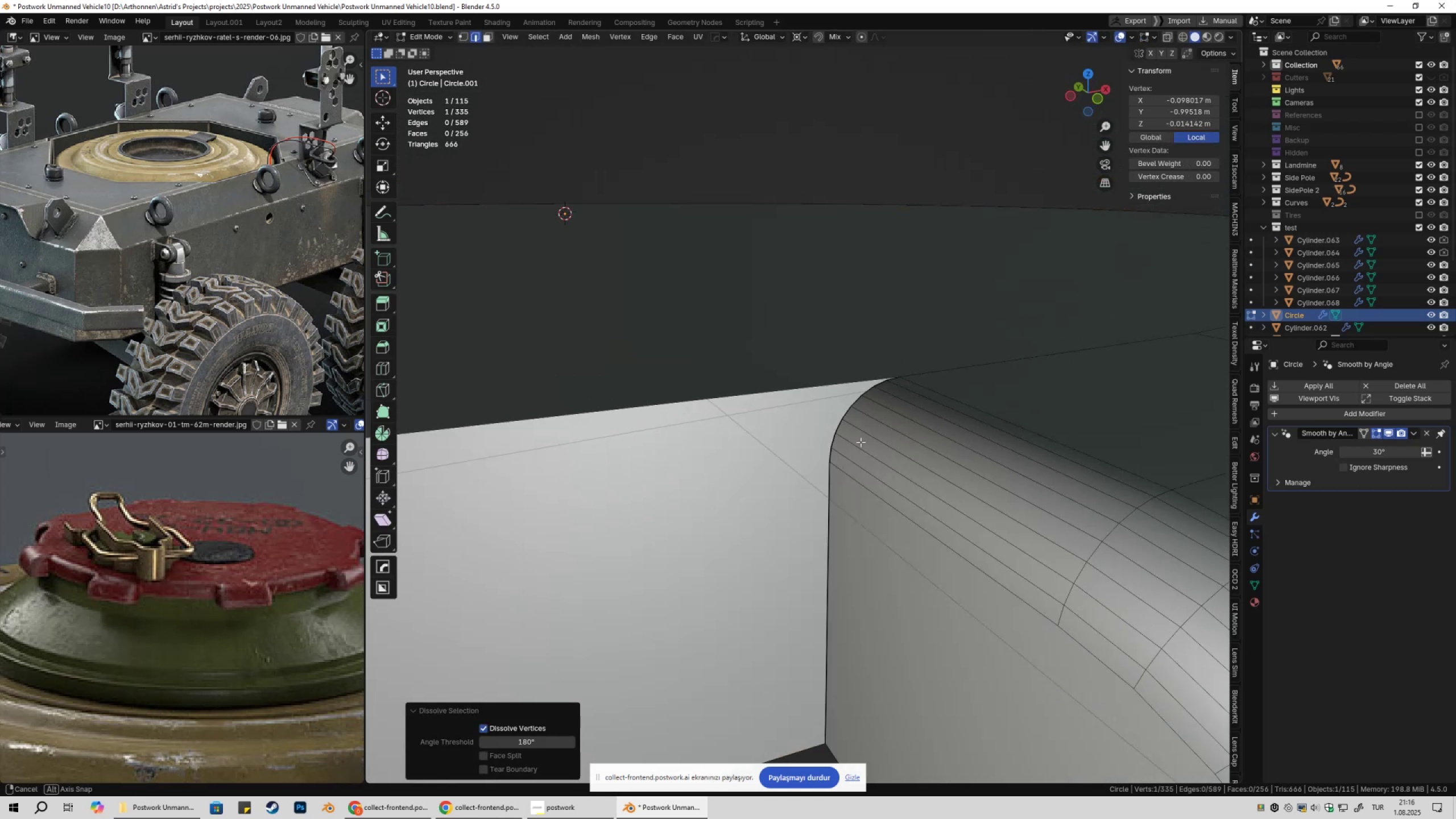 
key(Tab)
 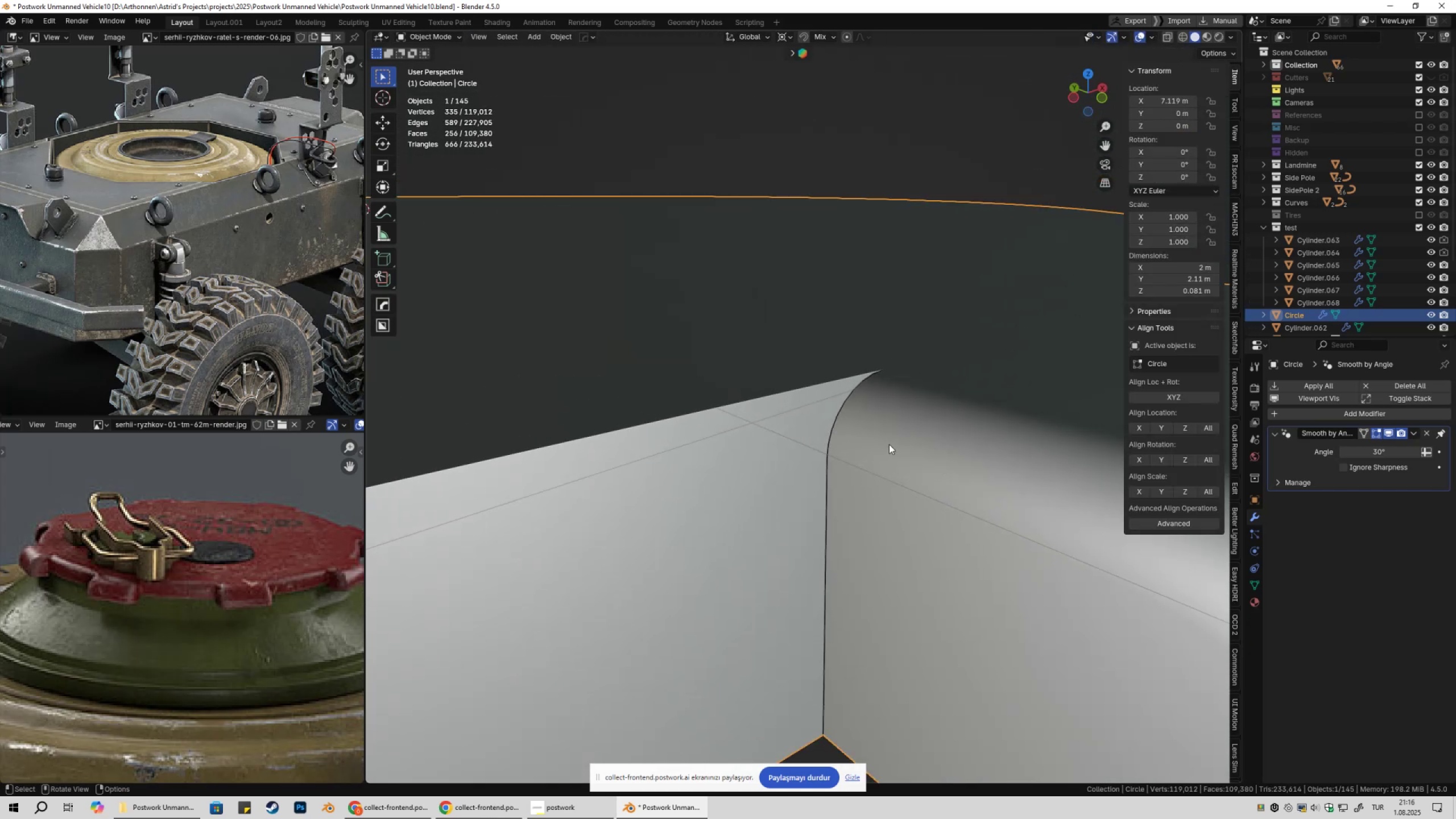 
scroll: coordinate [880, 464], scroll_direction: down, amount: 5.0
 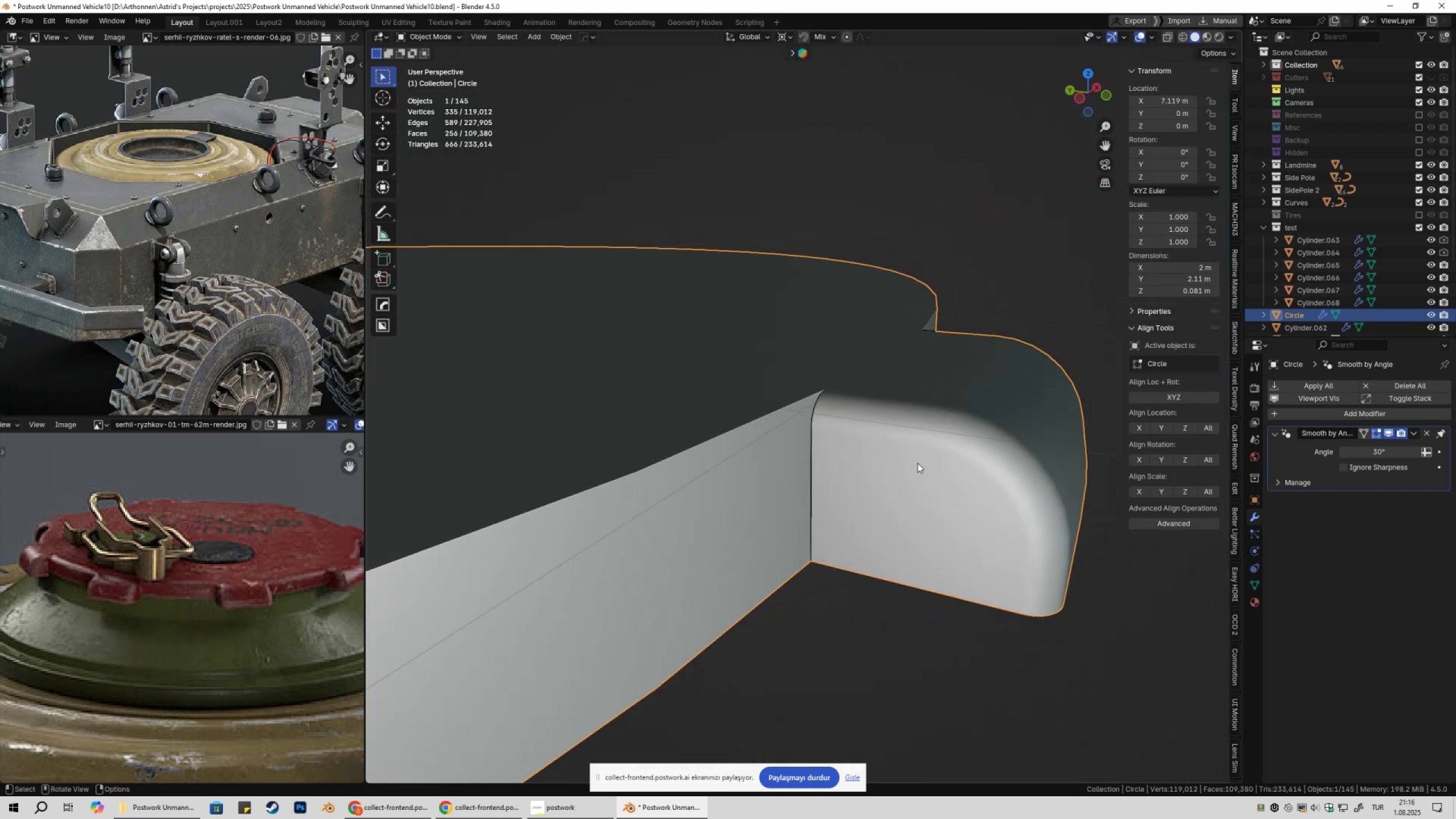 
key(Tab)
 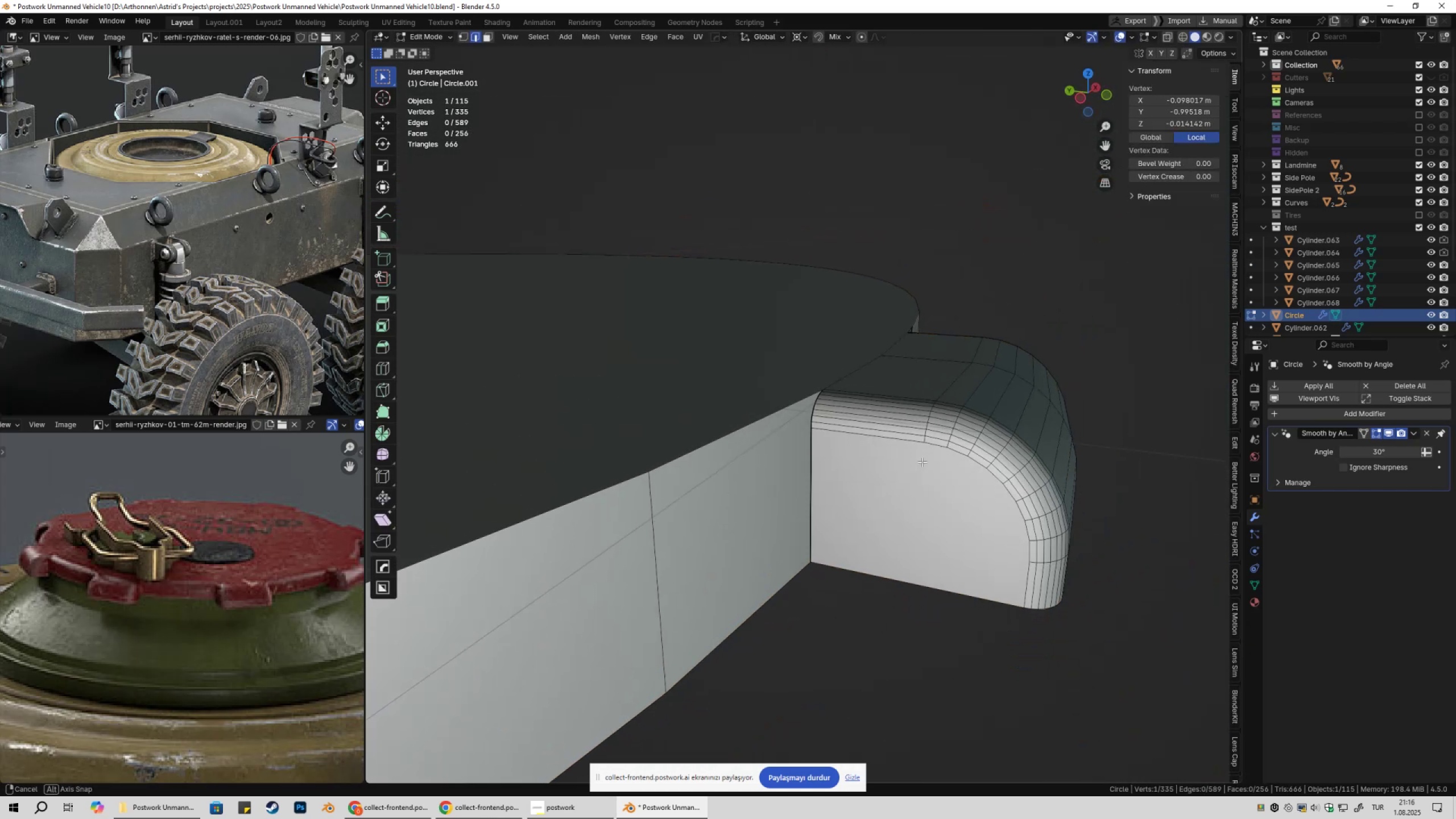 
key(Control+Z)
 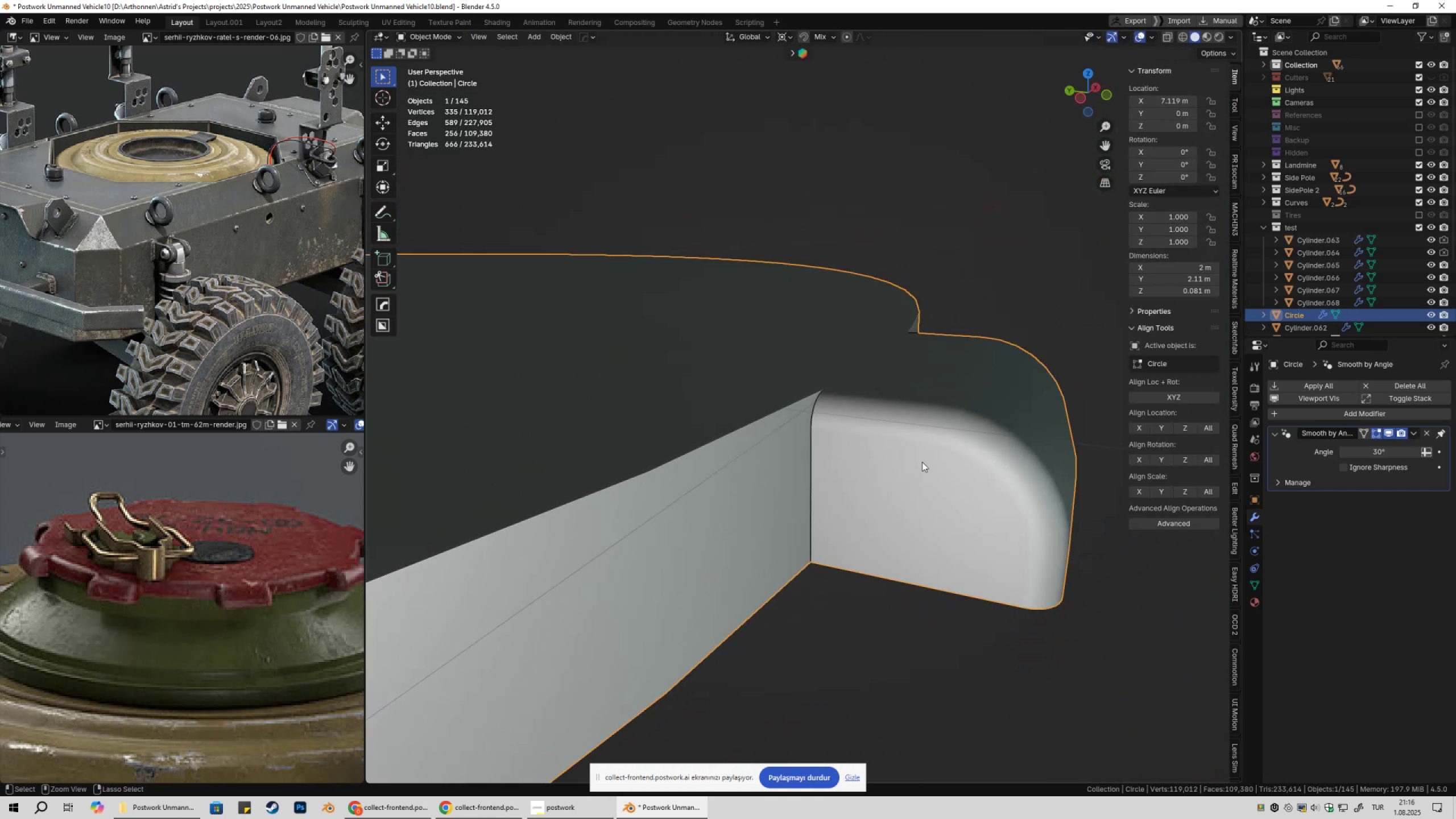 
key(Control+Z)
 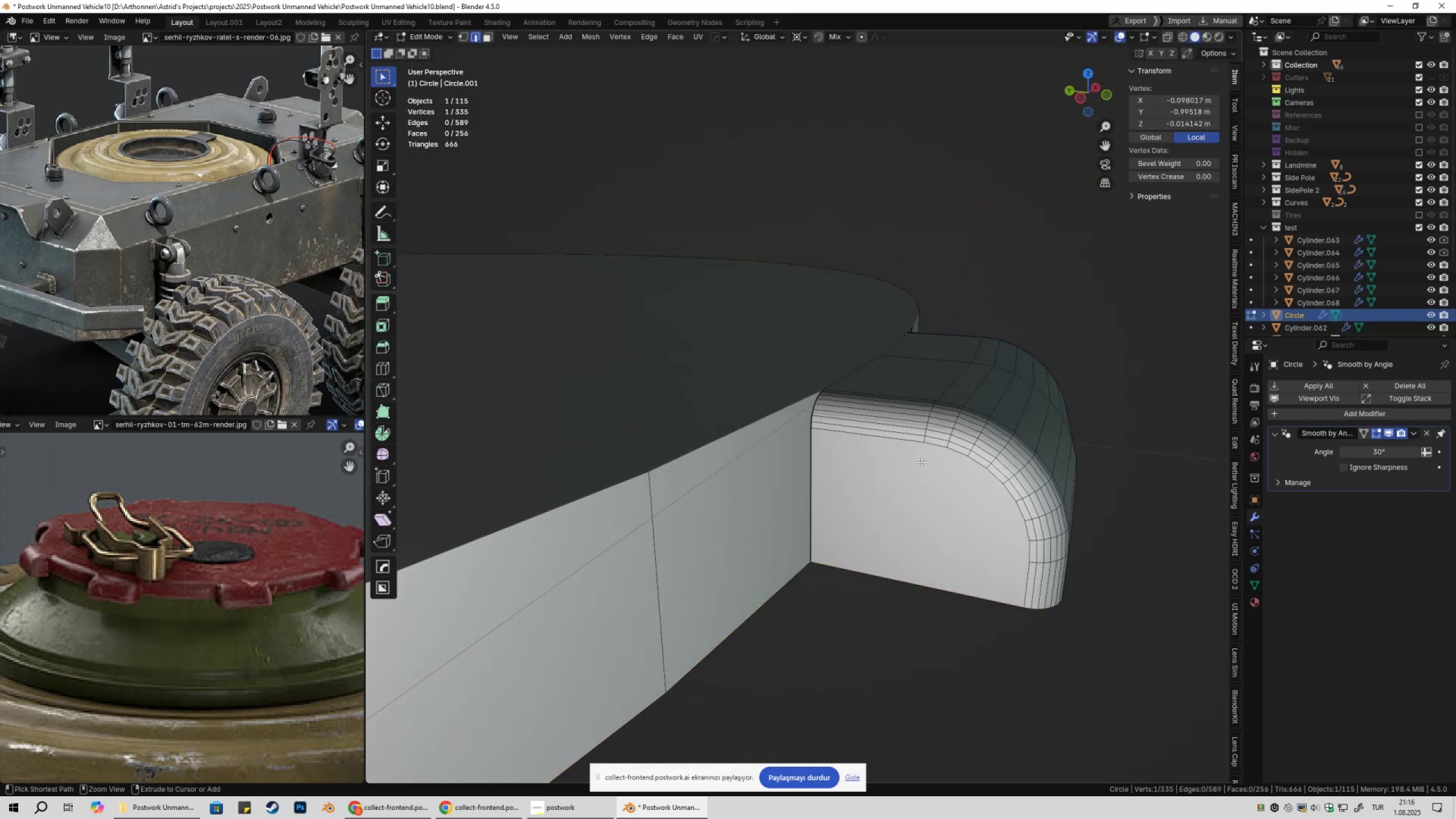 
key(Control+Z)
 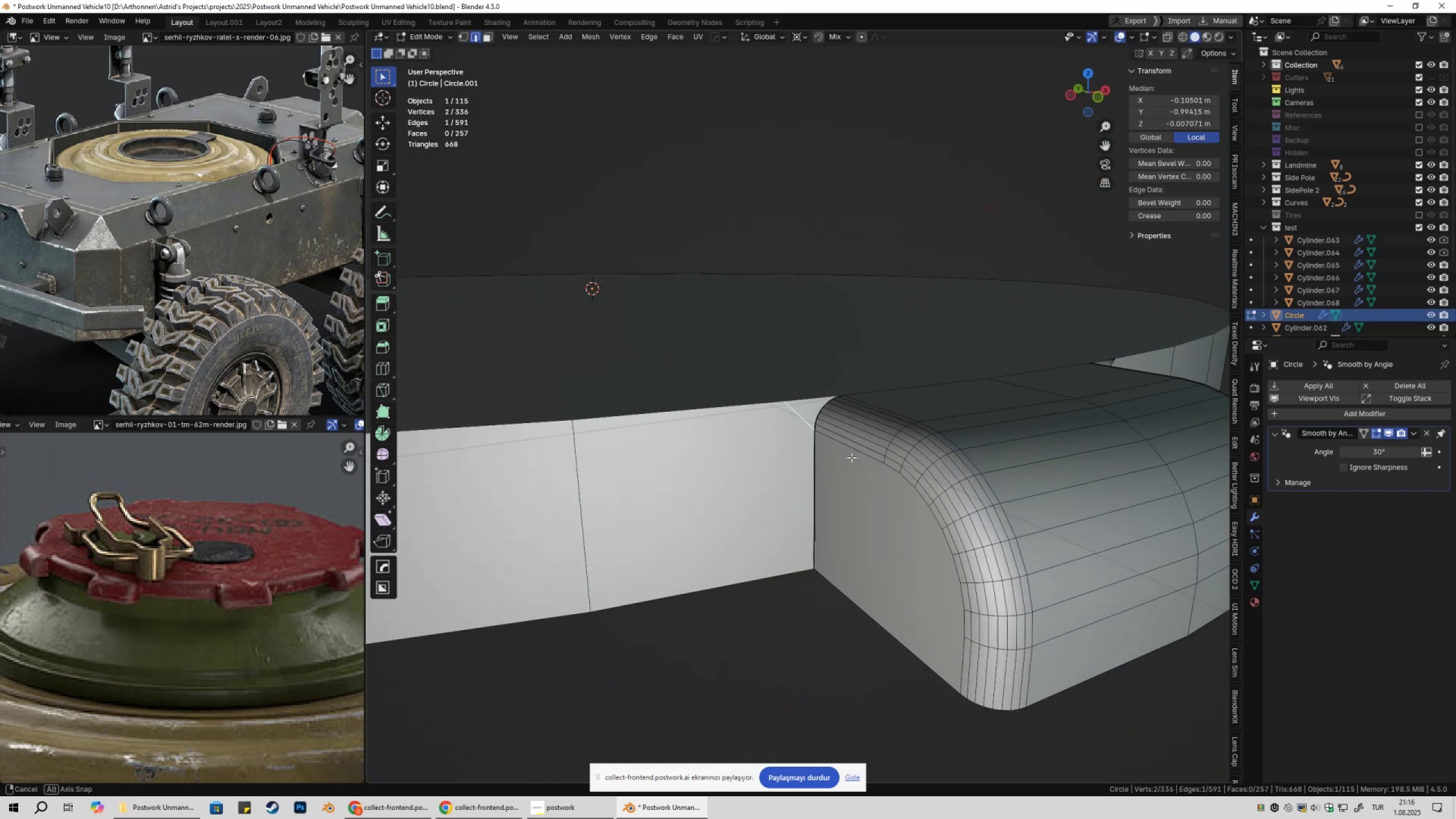 
key(Tab)
 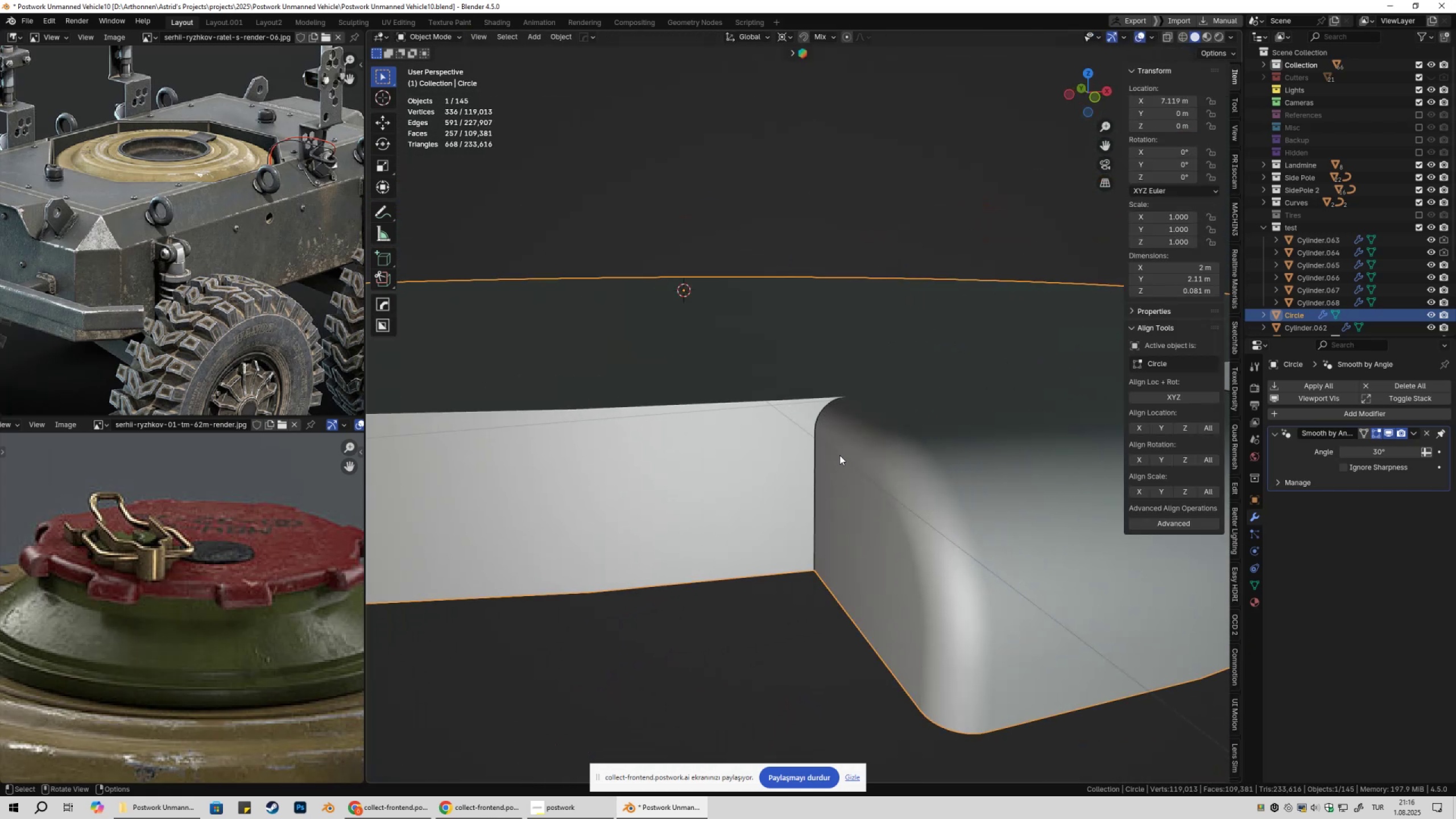 
key(Tab)
 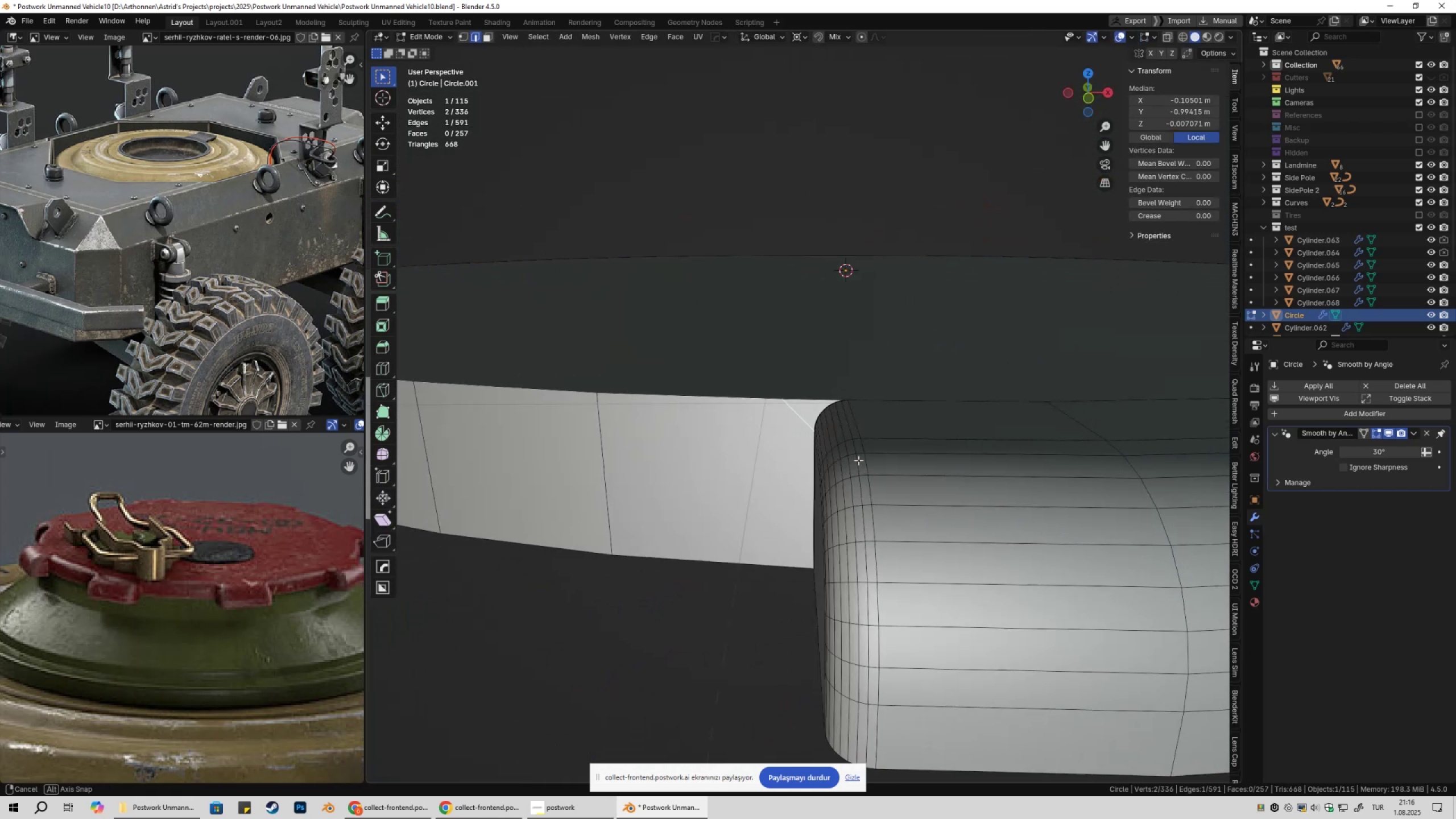 
hold_key(key=ShiftLeft, duration=0.33)
 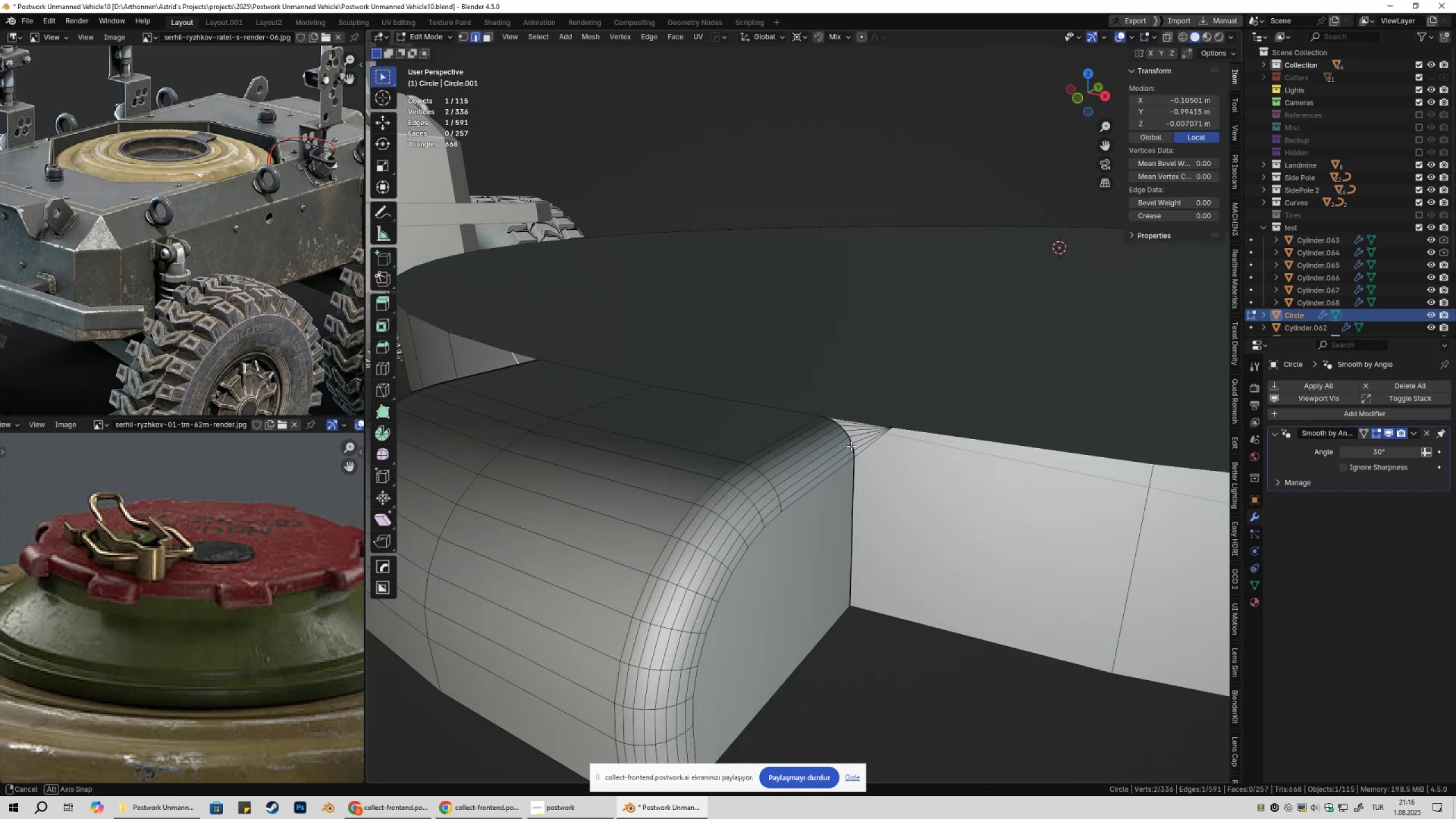 
scroll: coordinate [854, 442], scroll_direction: up, amount: 4.0
 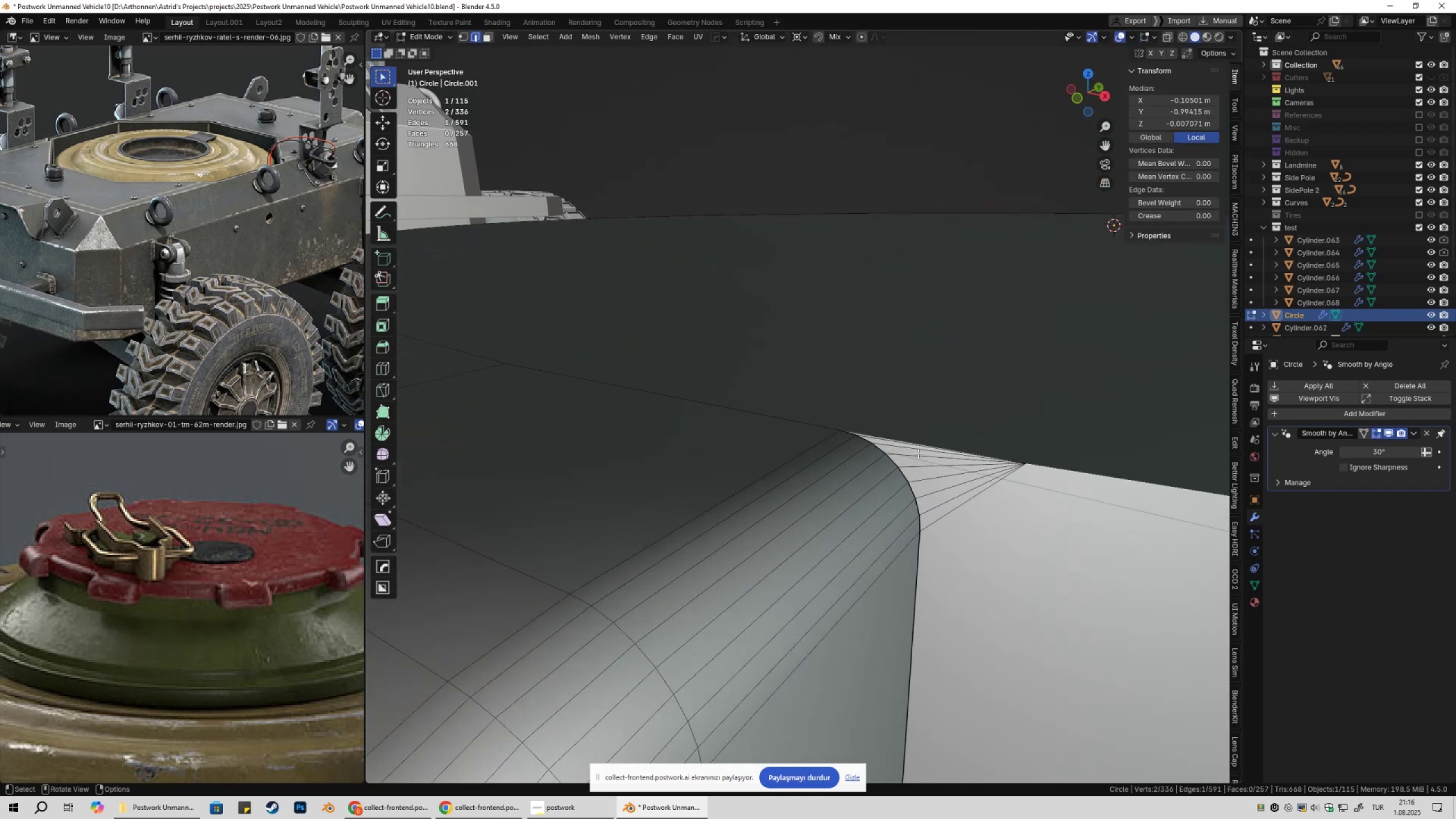 
key(Shift+ShiftLeft)
 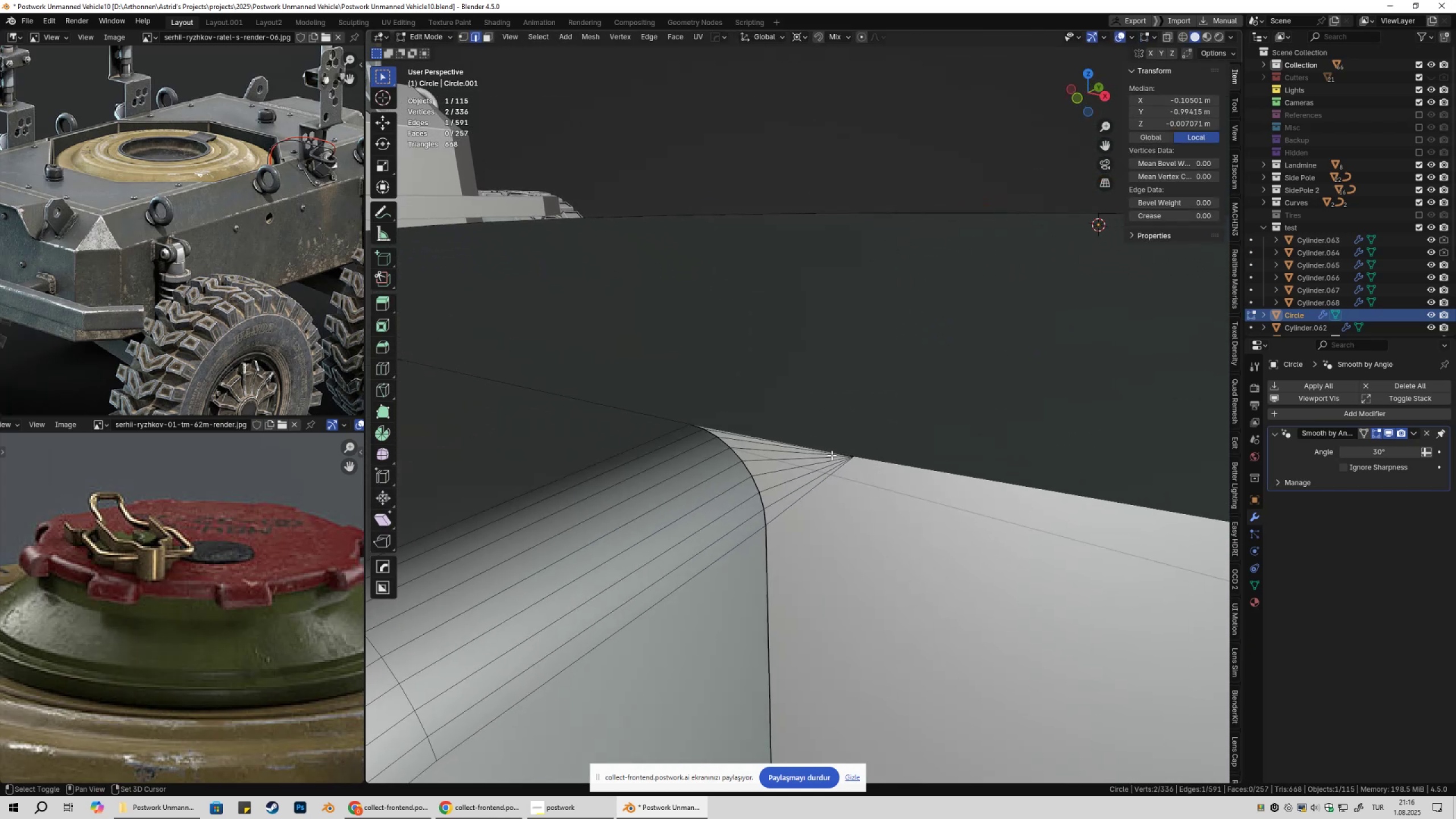 
scroll: coordinate [828, 456], scroll_direction: up, amount: 2.0
 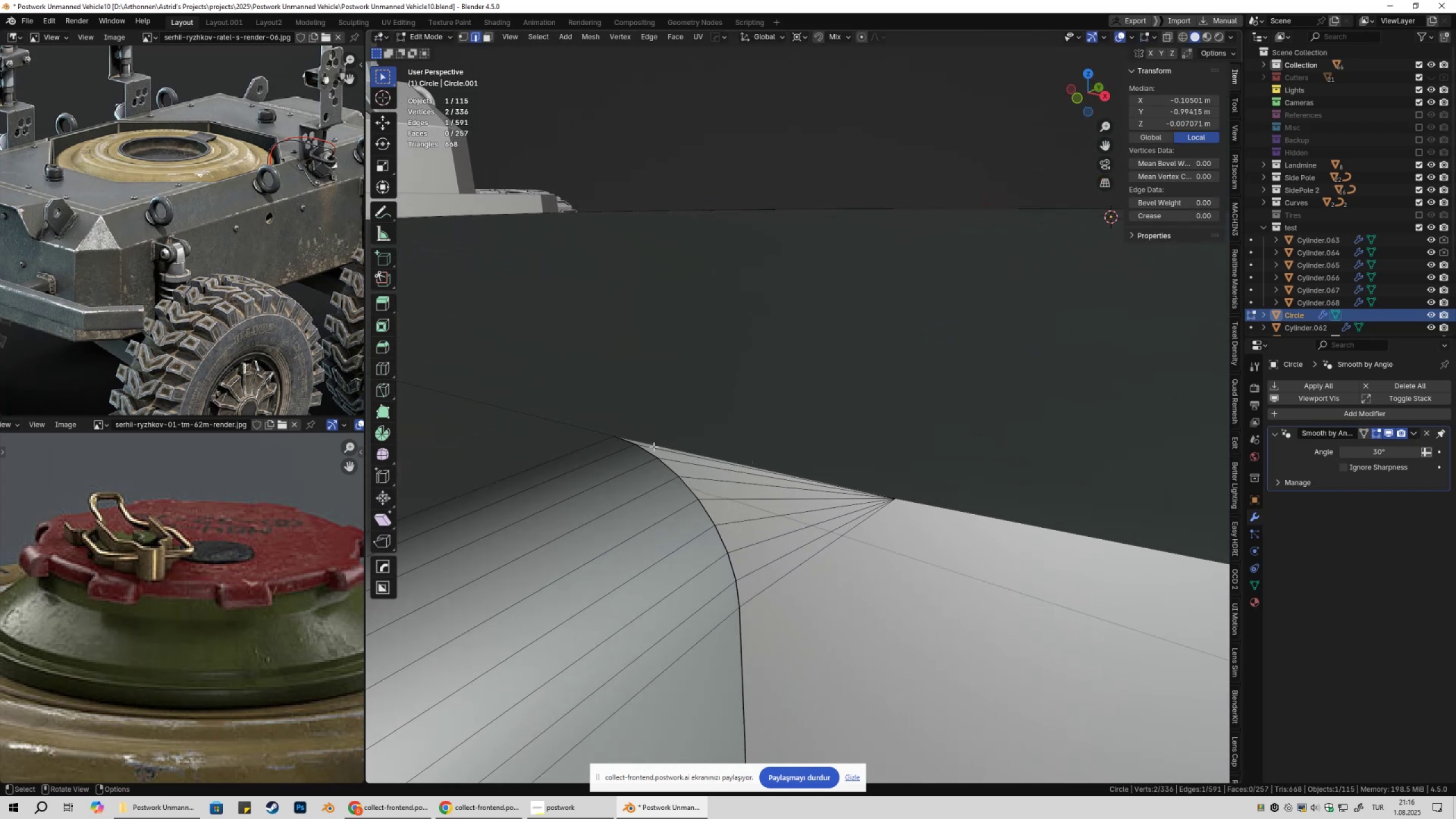 
left_click([653, 446])
 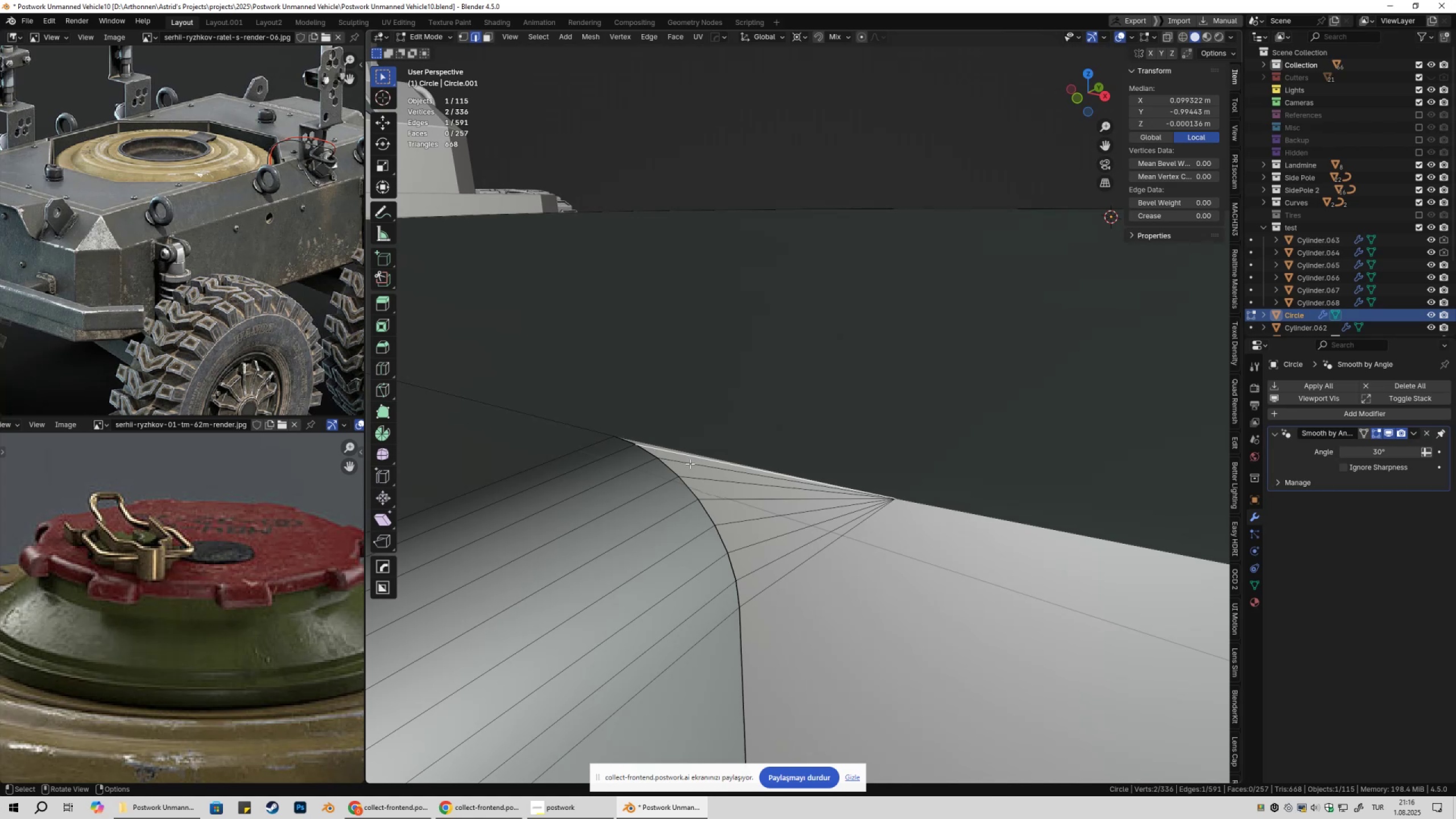 
hold_key(key=ShiftLeft, duration=1.5)
left_click([692, 465])
 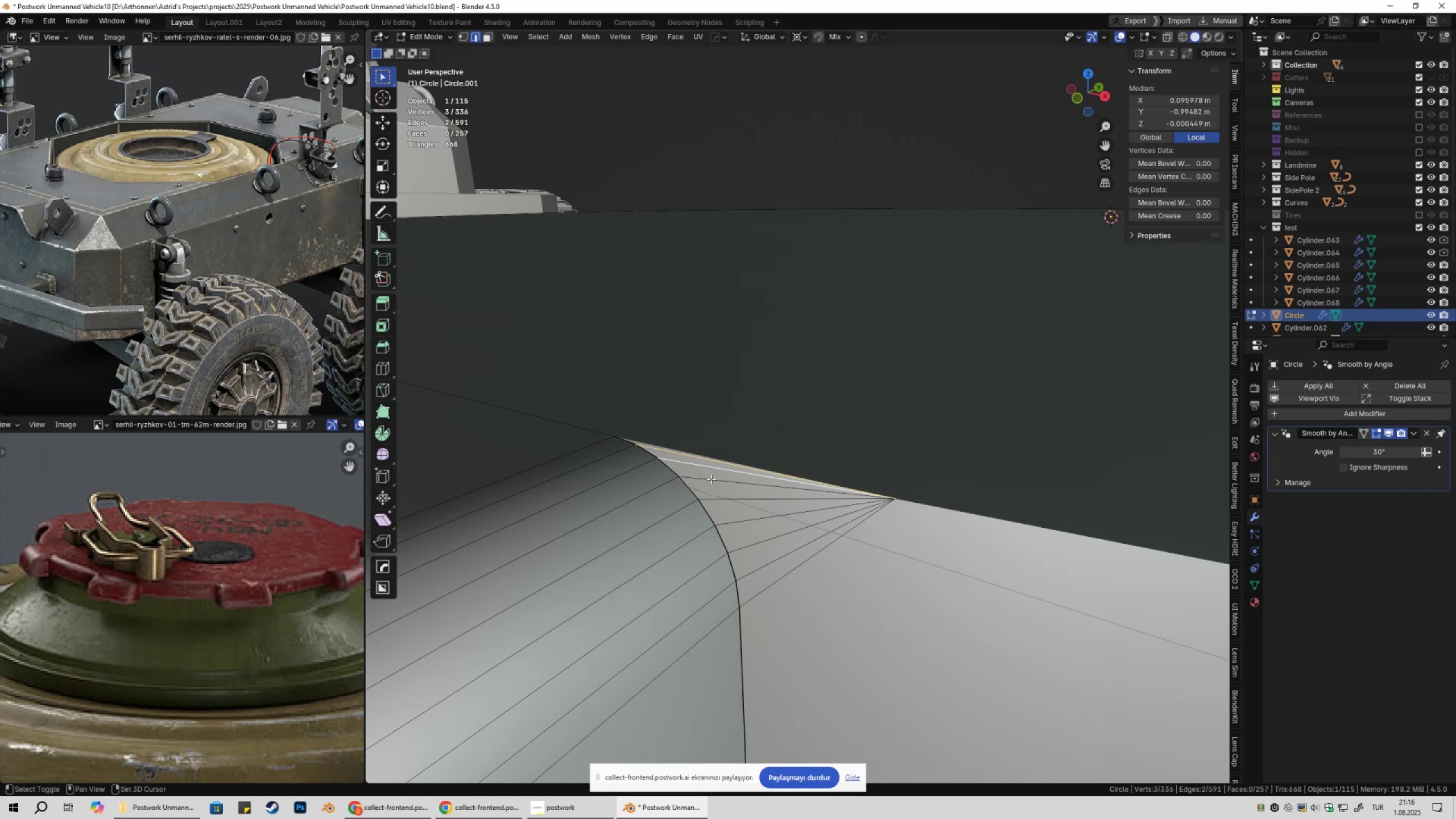 
double_click([711, 479])
 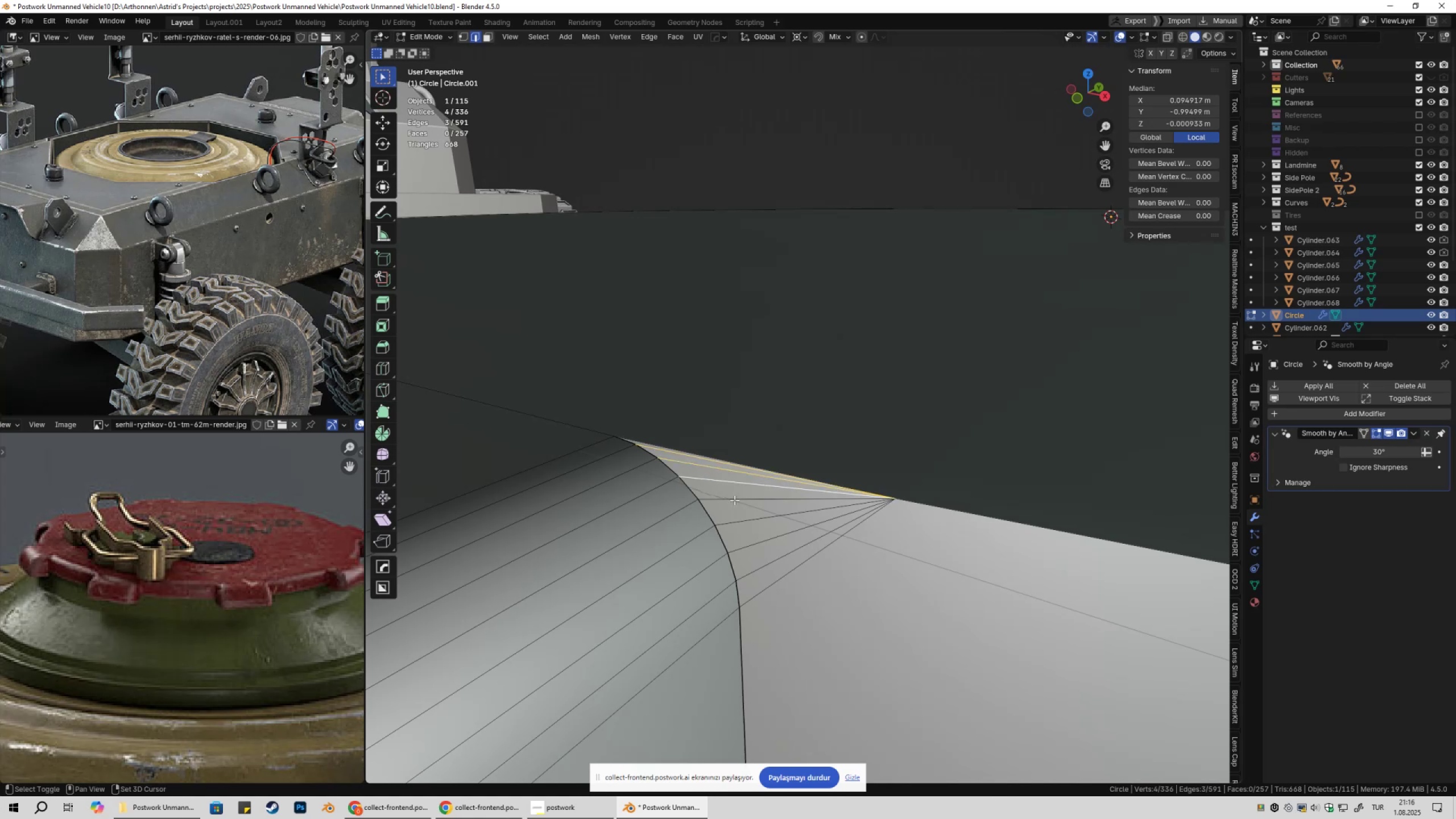 
triple_click([734, 500])
 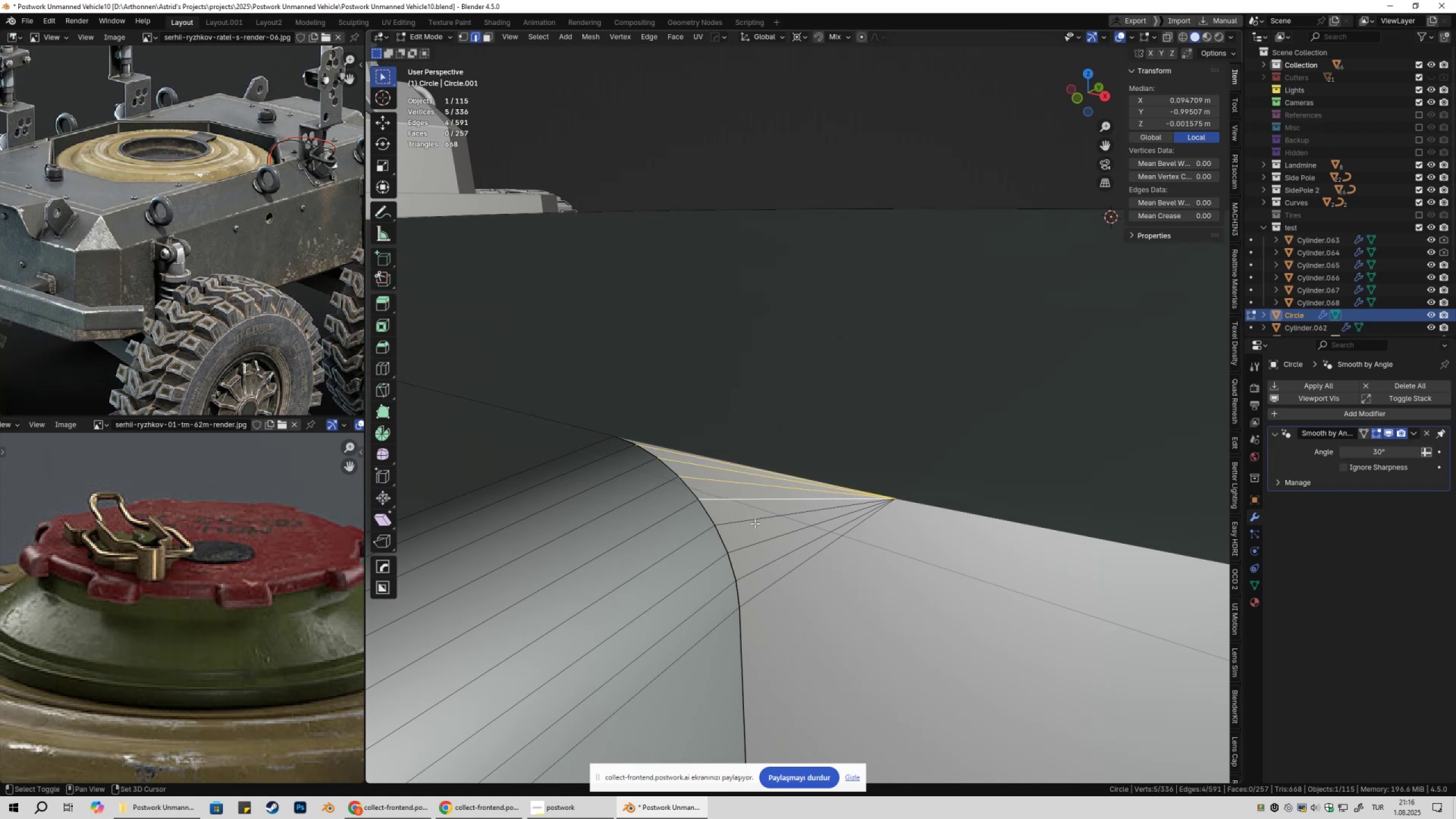 
triple_click([755, 523])
 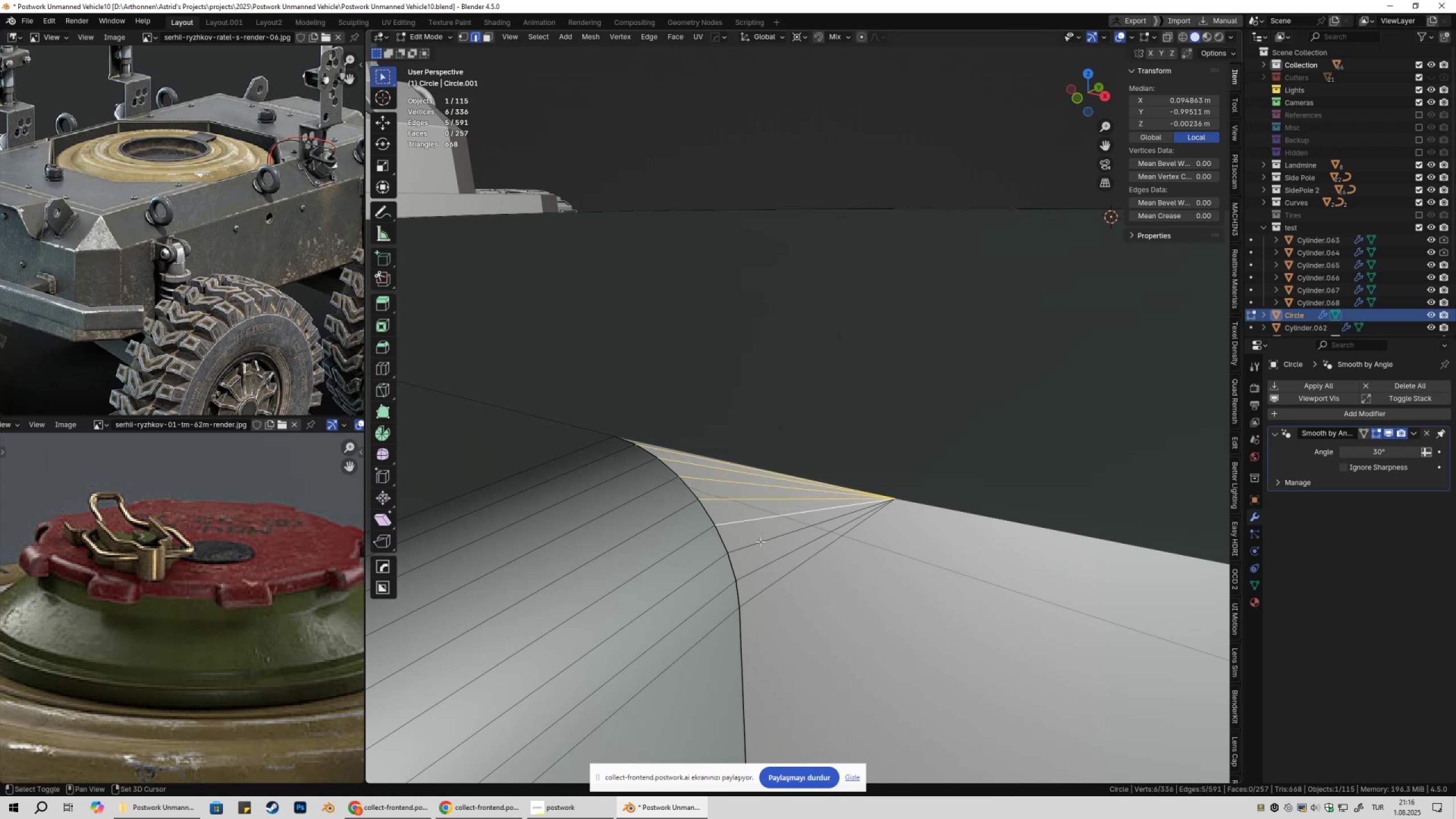 
hold_key(key=ShiftLeft, duration=0.43)
triple_click([760, 541])
 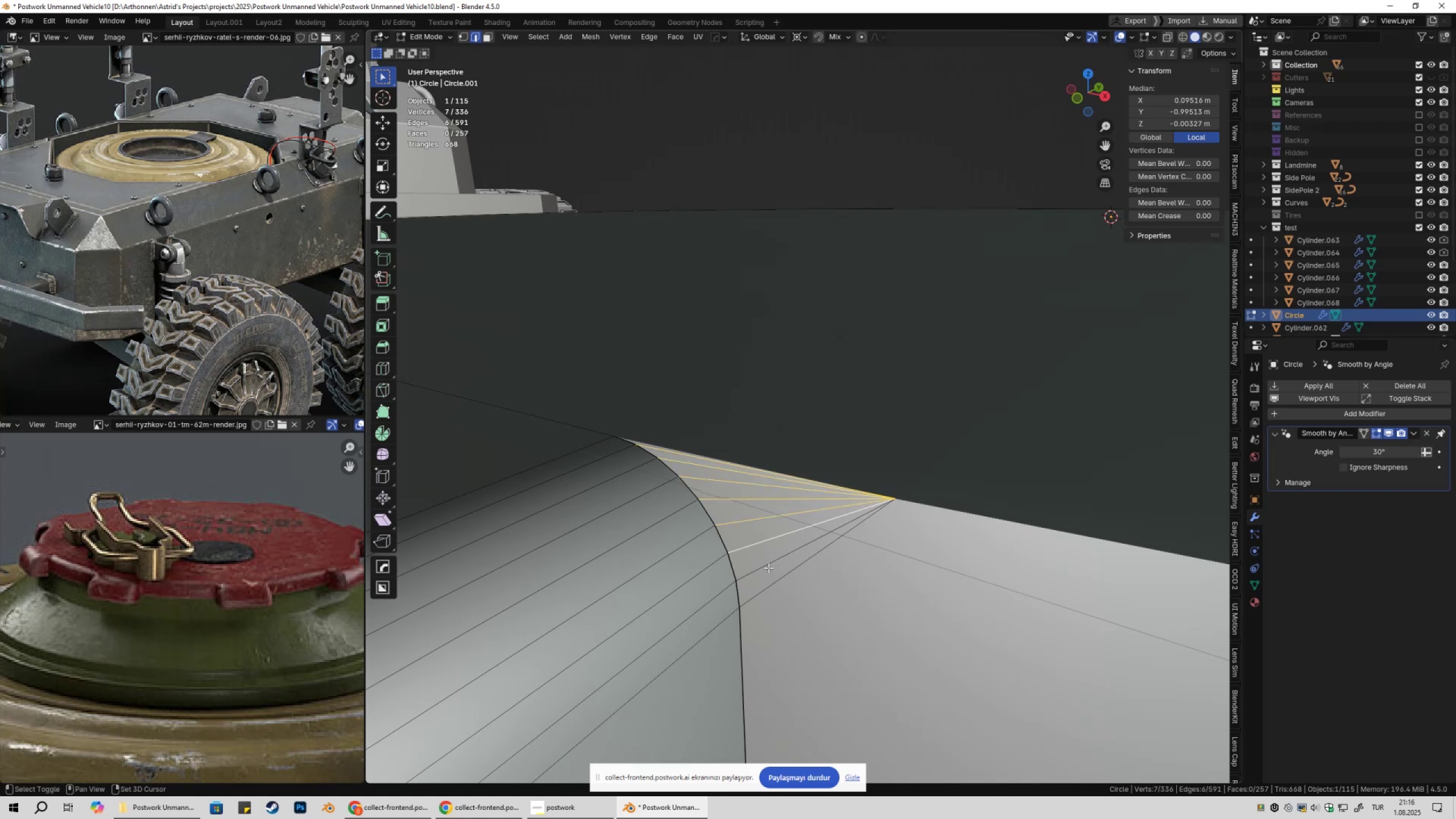 
triple_click([768, 568])
 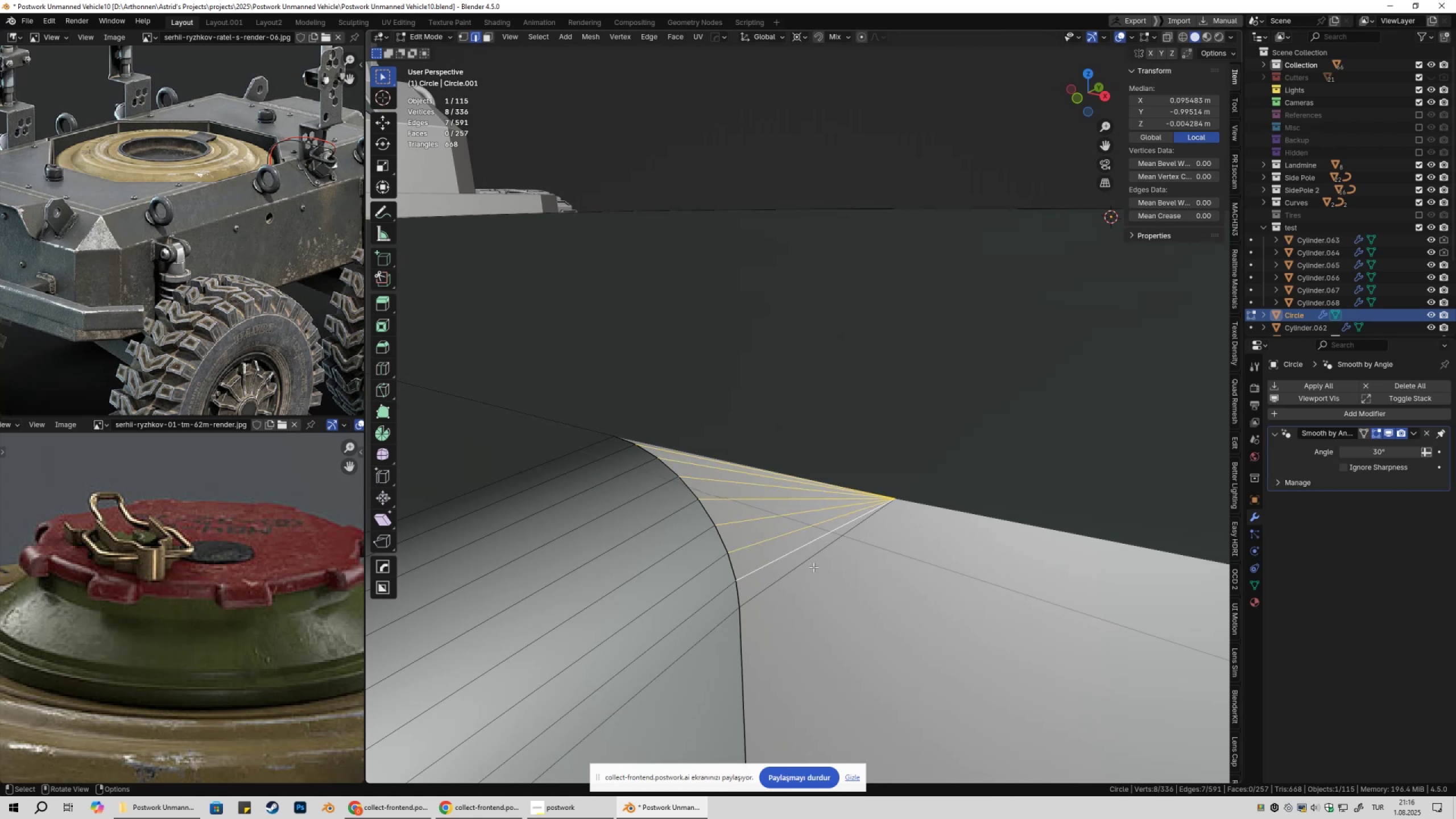 
key(Control+ControlLeft)
 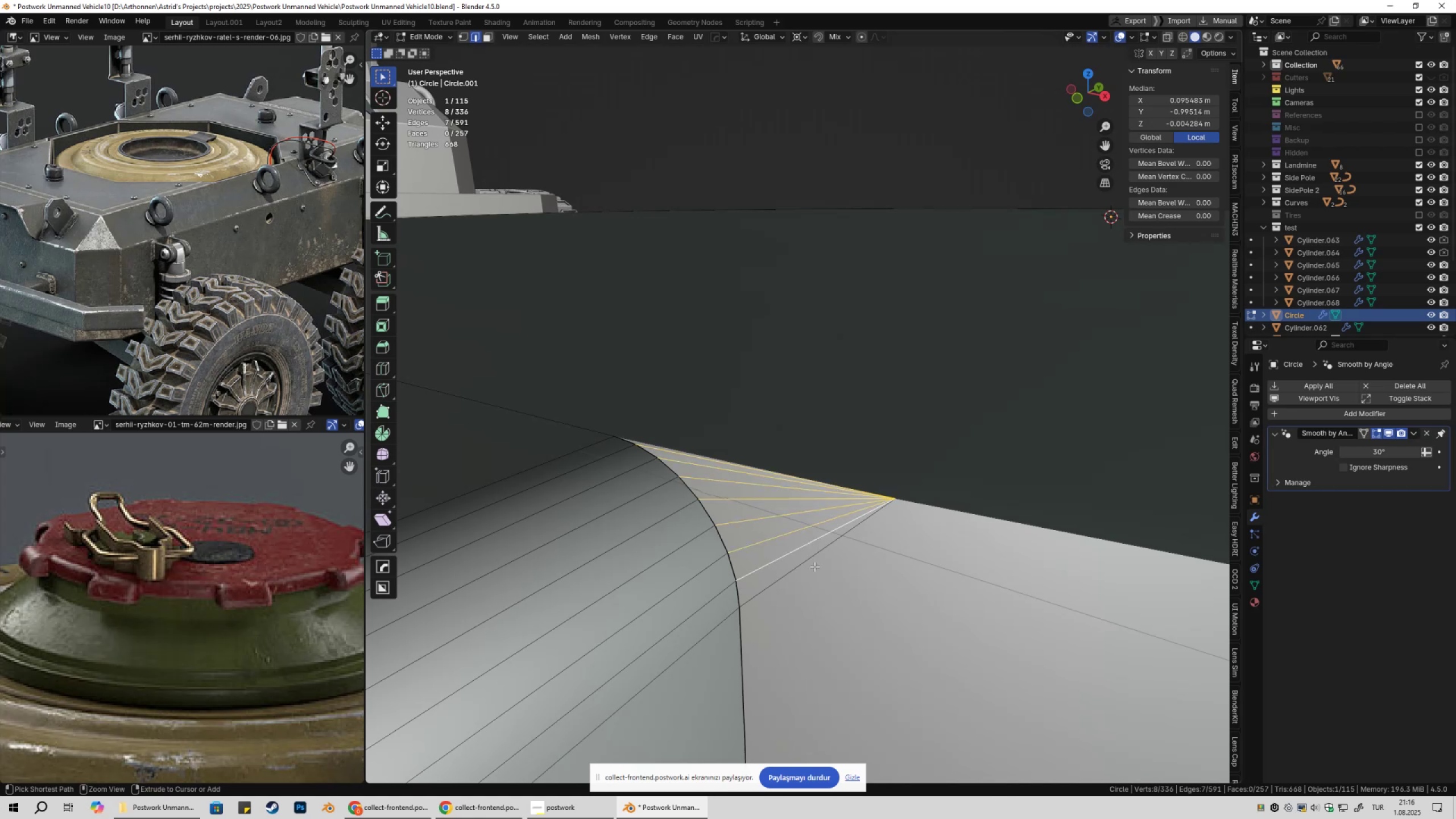 
key(Control+X)
 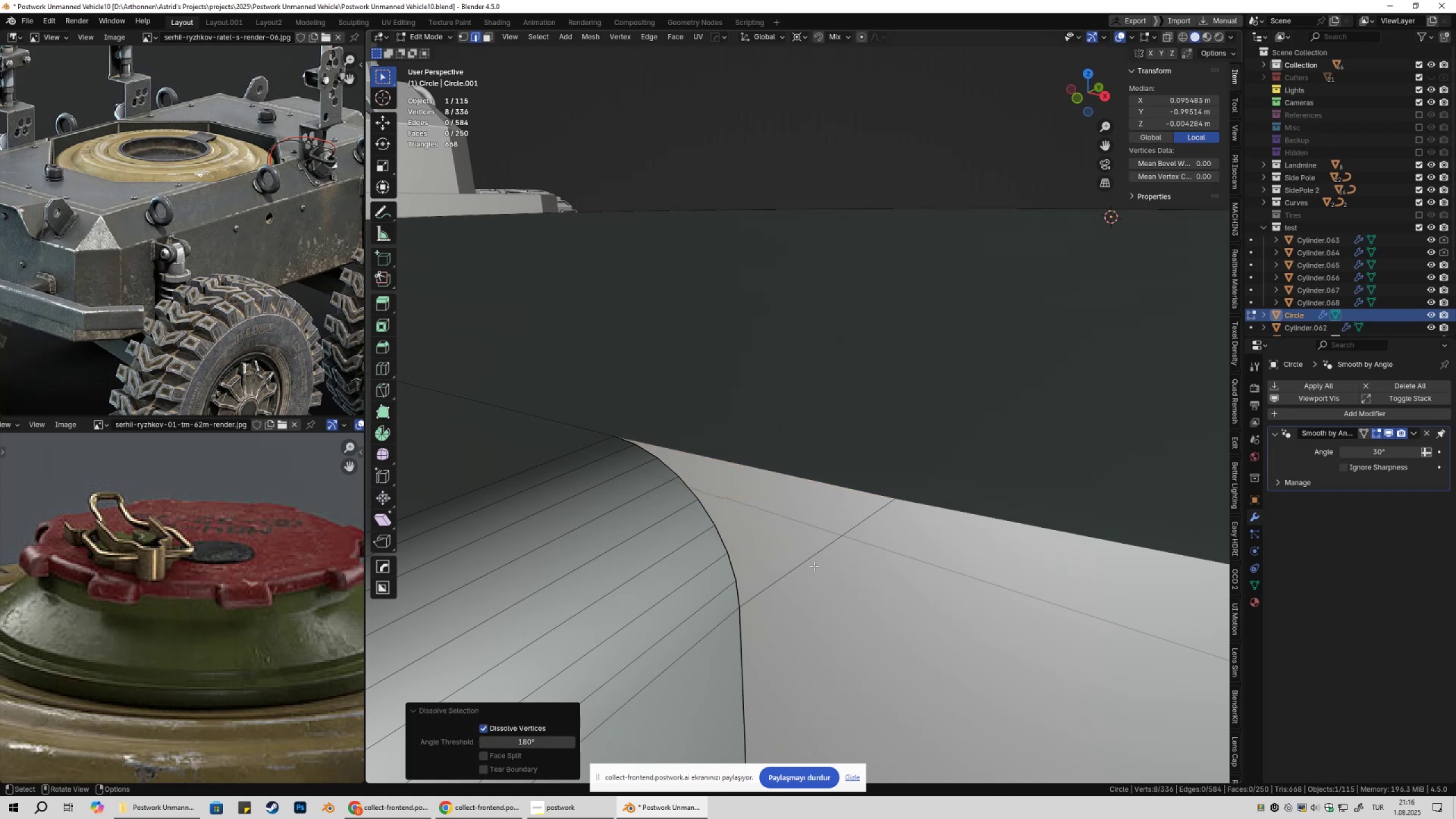 
scroll: coordinate [812, 565], scroll_direction: down, amount: 4.0
 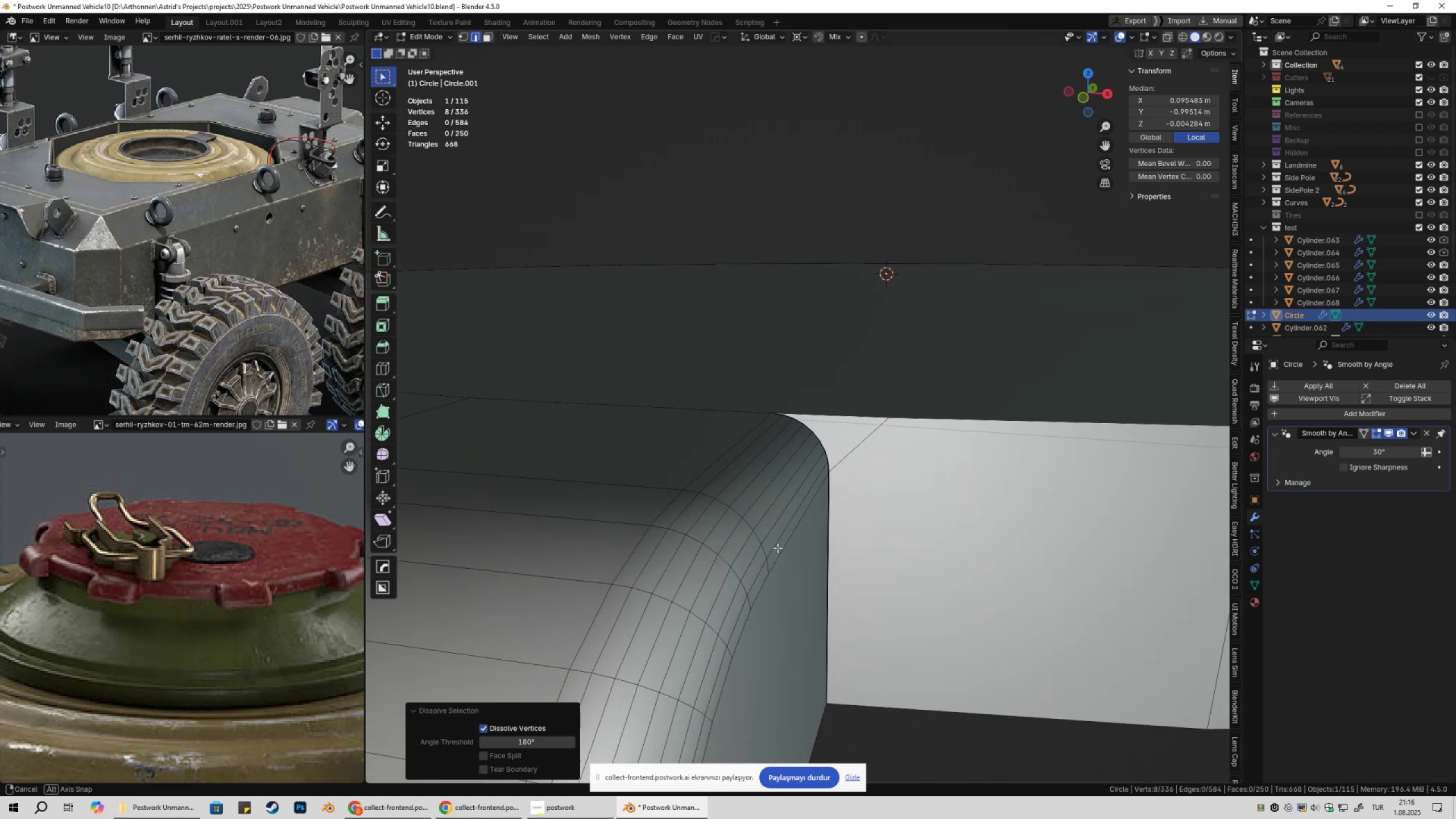 
key(Tab)
 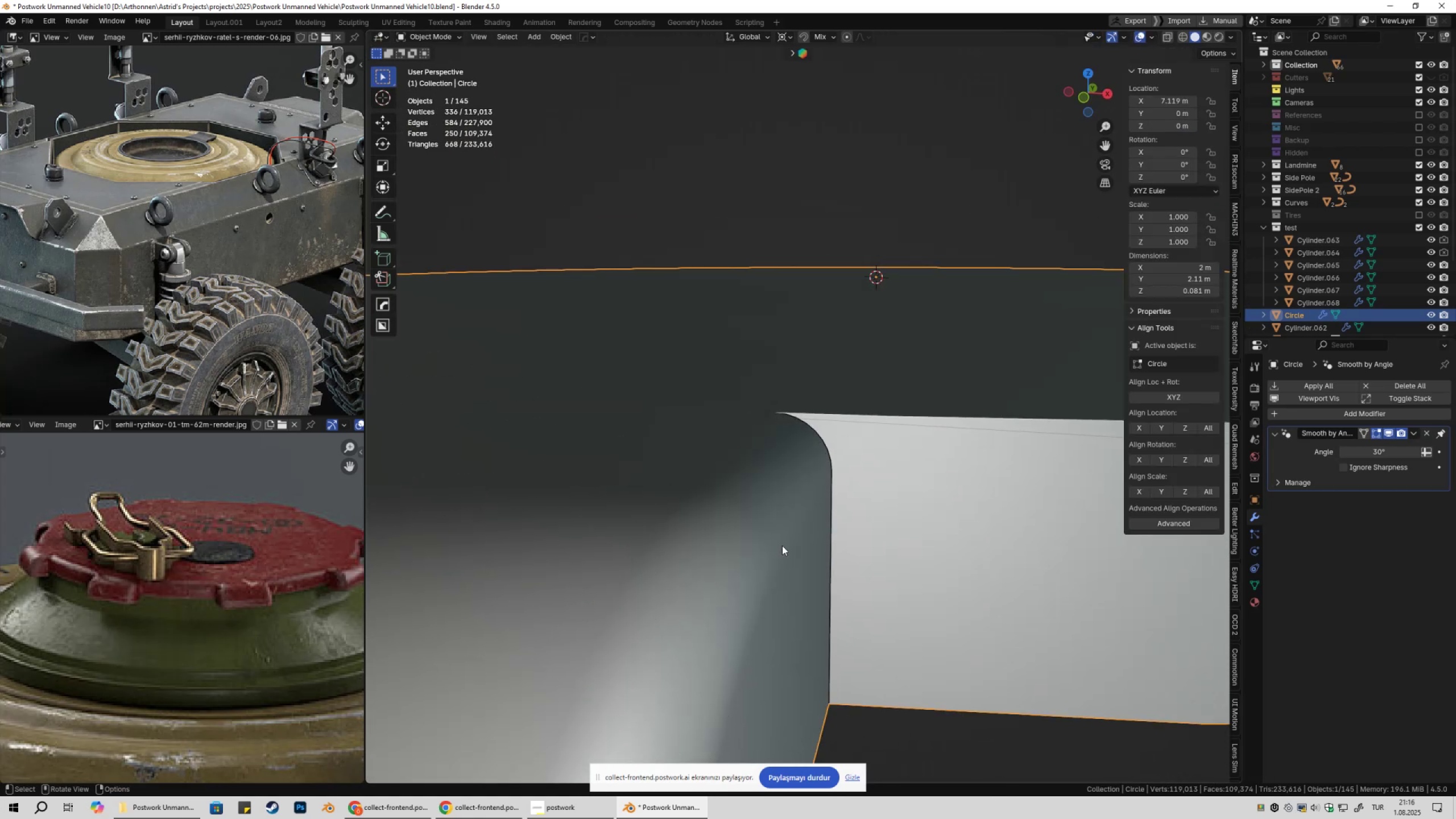 
scroll: coordinate [853, 544], scroll_direction: down, amount: 6.0
 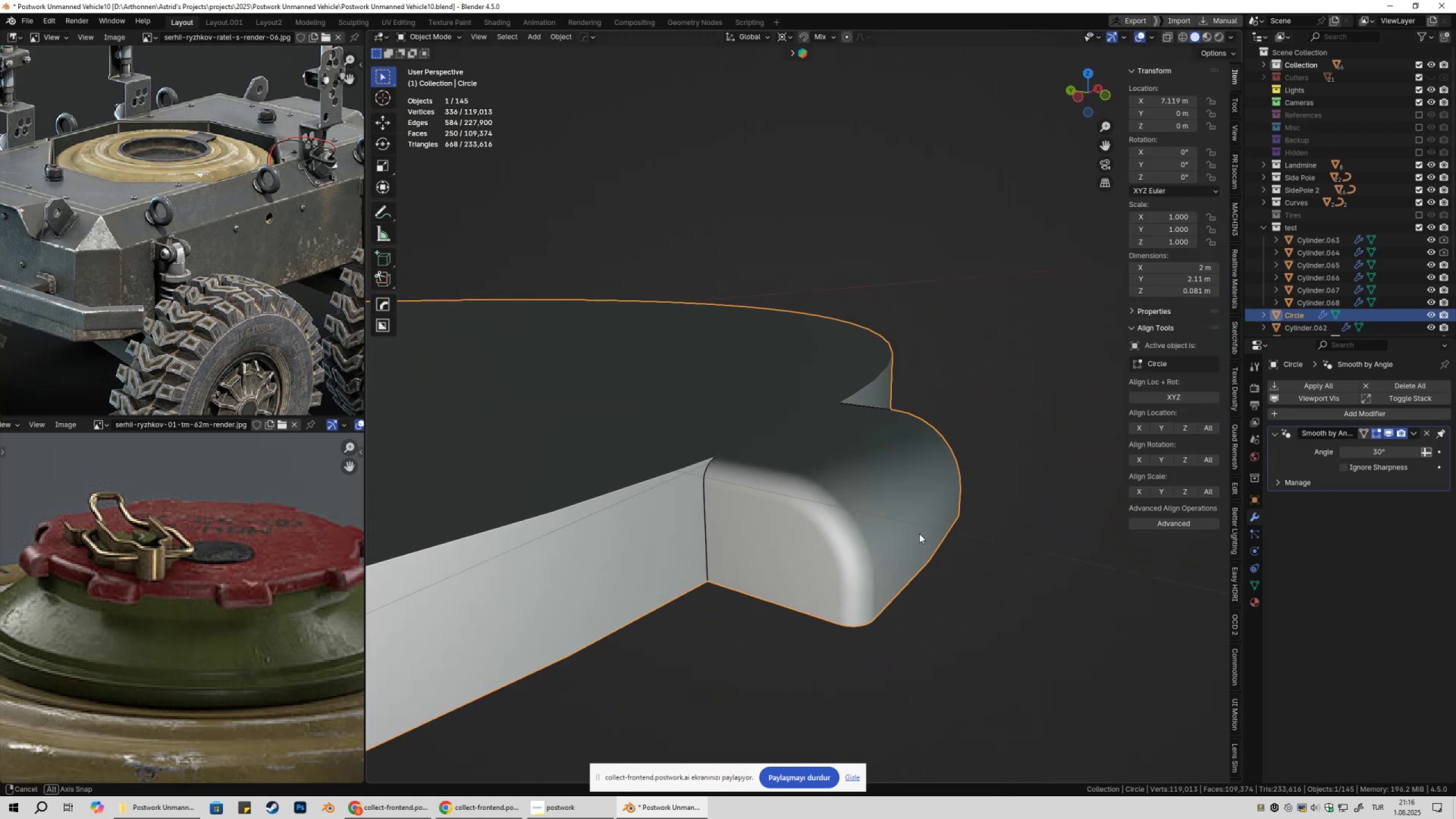 
scroll: coordinate [858, 527], scroll_direction: up, amount: 1.0
 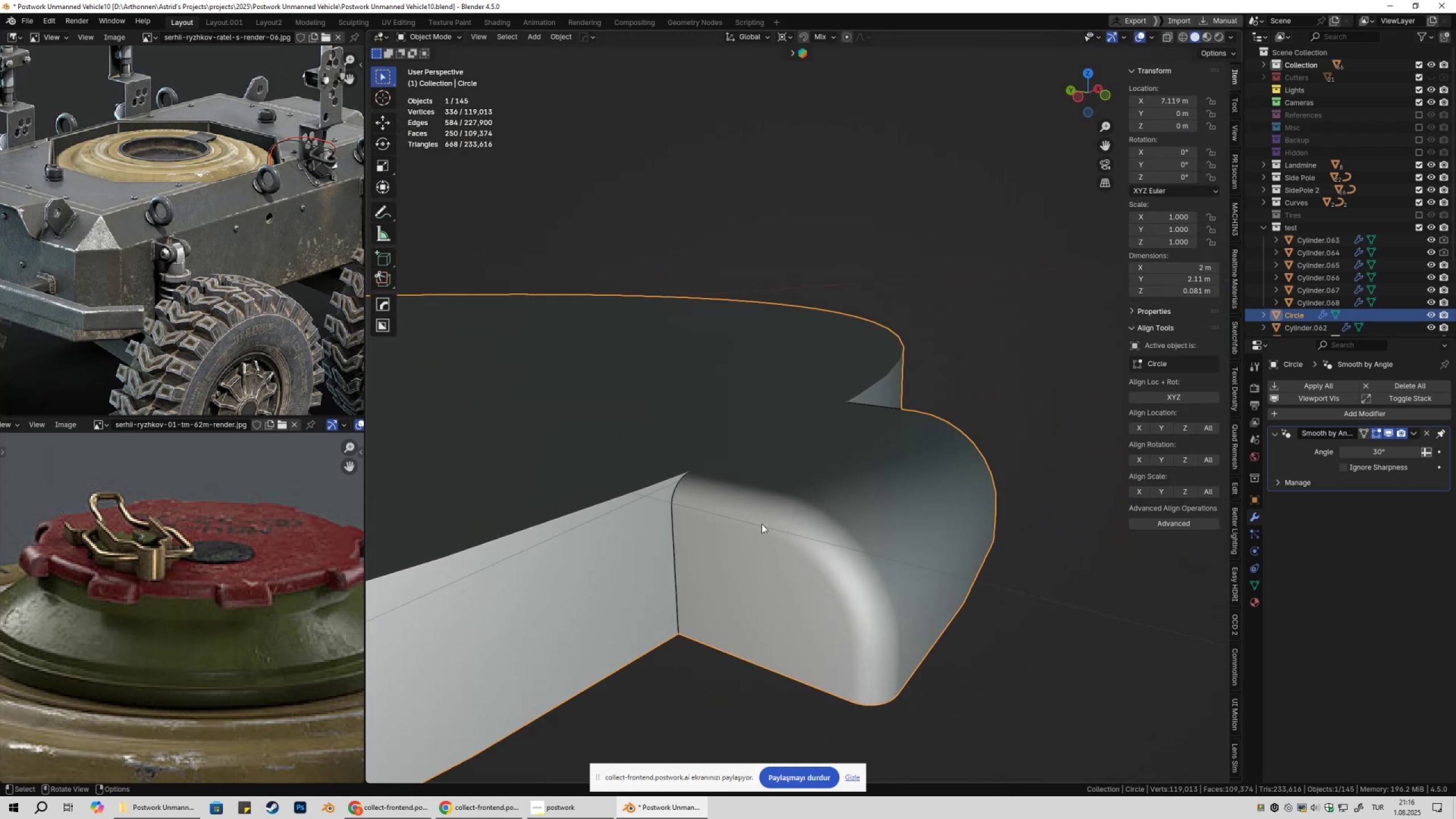 
key(Shift+ShiftLeft)
 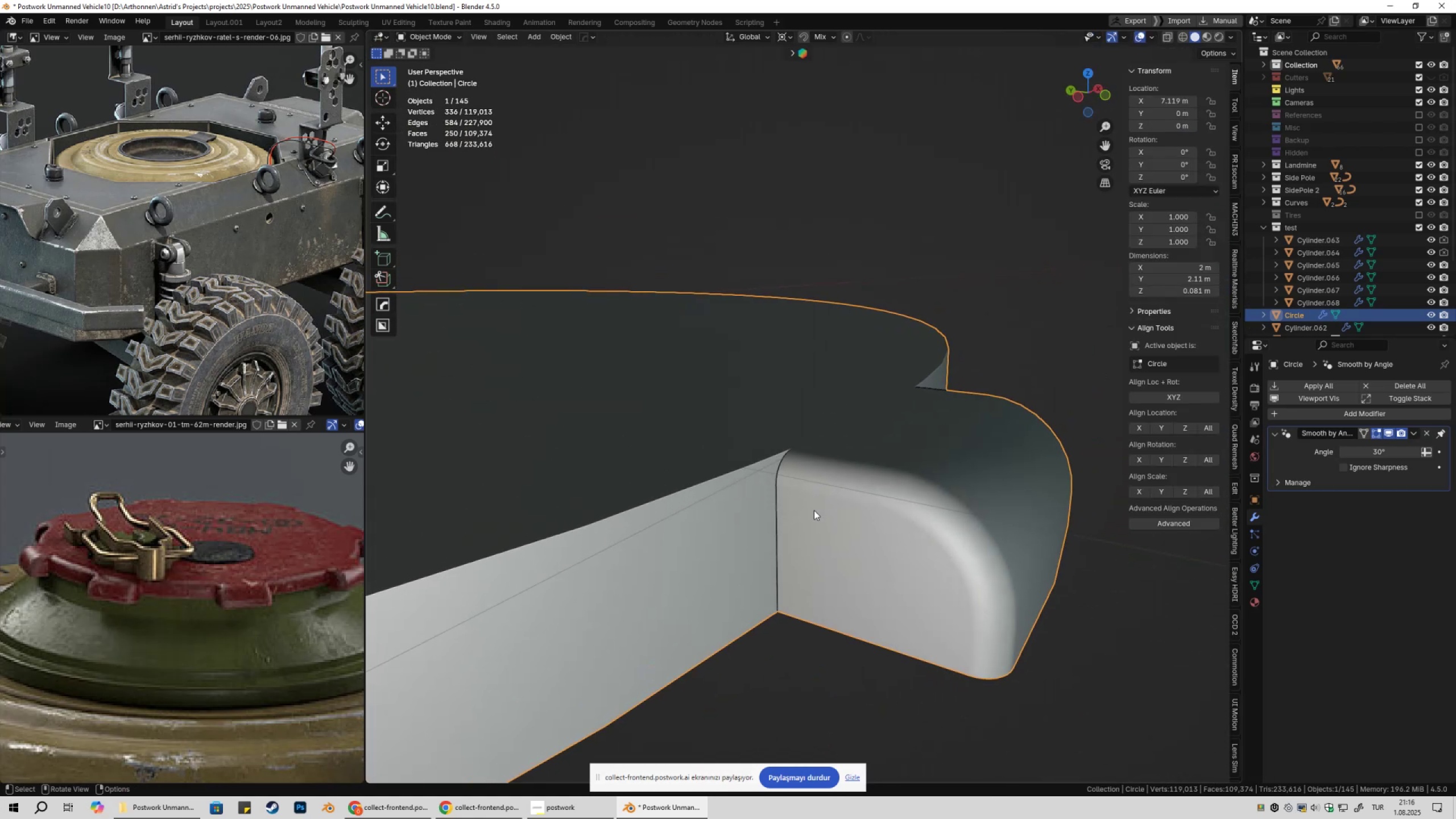 
scroll: coordinate [815, 510], scroll_direction: up, amount: 1.0
 